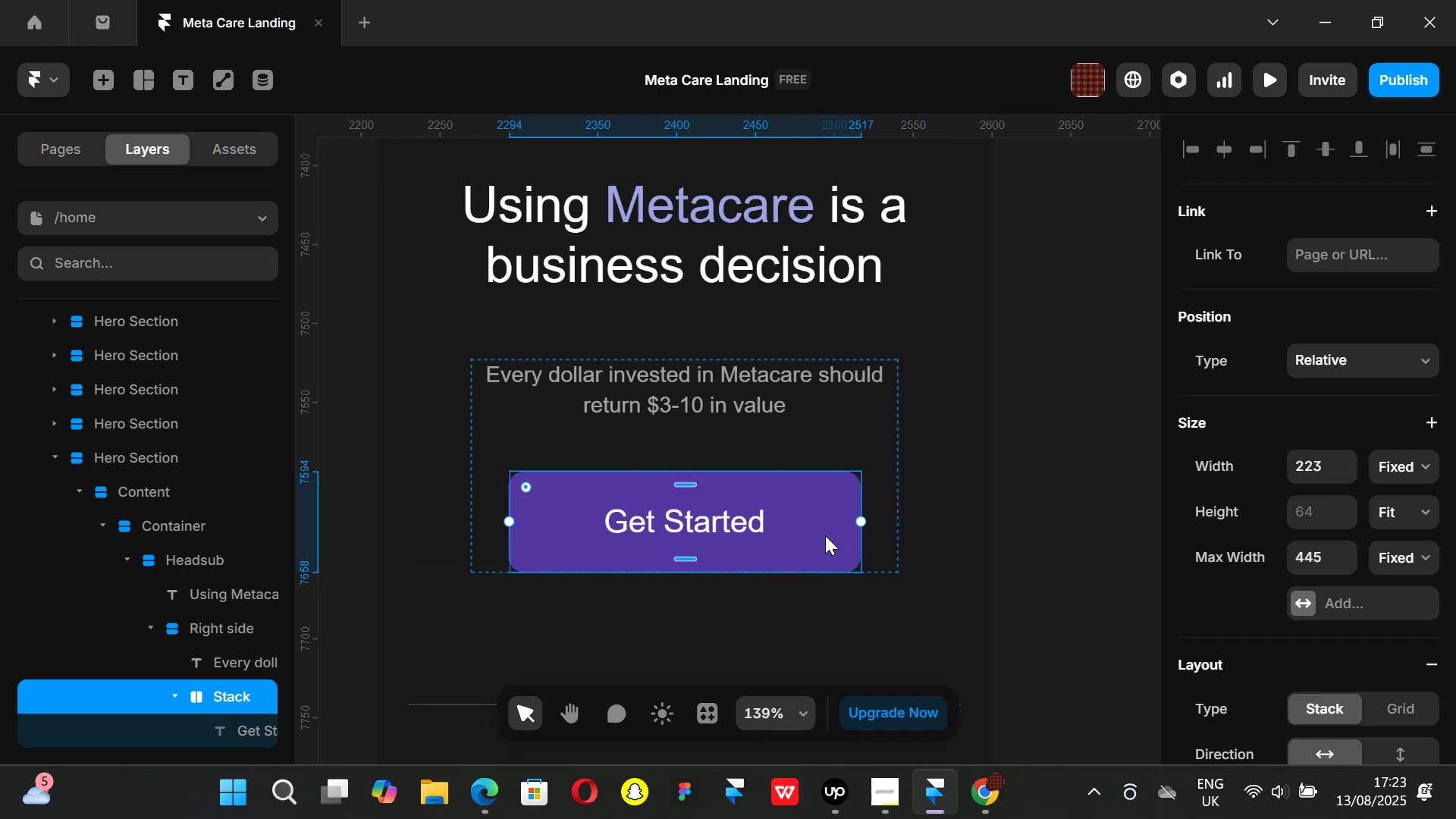 
wait(8.1)
 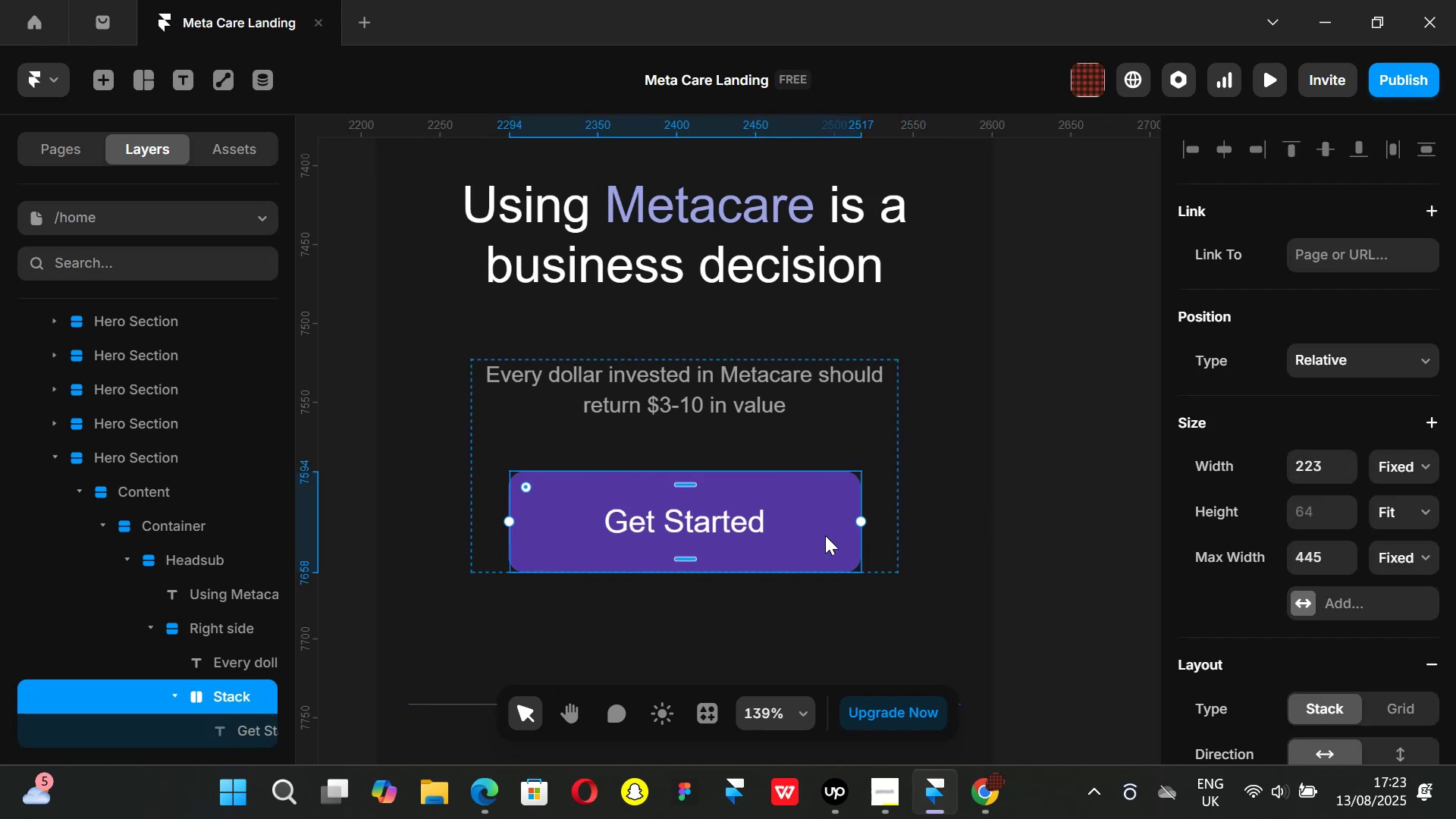 
left_click([1065, 523])
 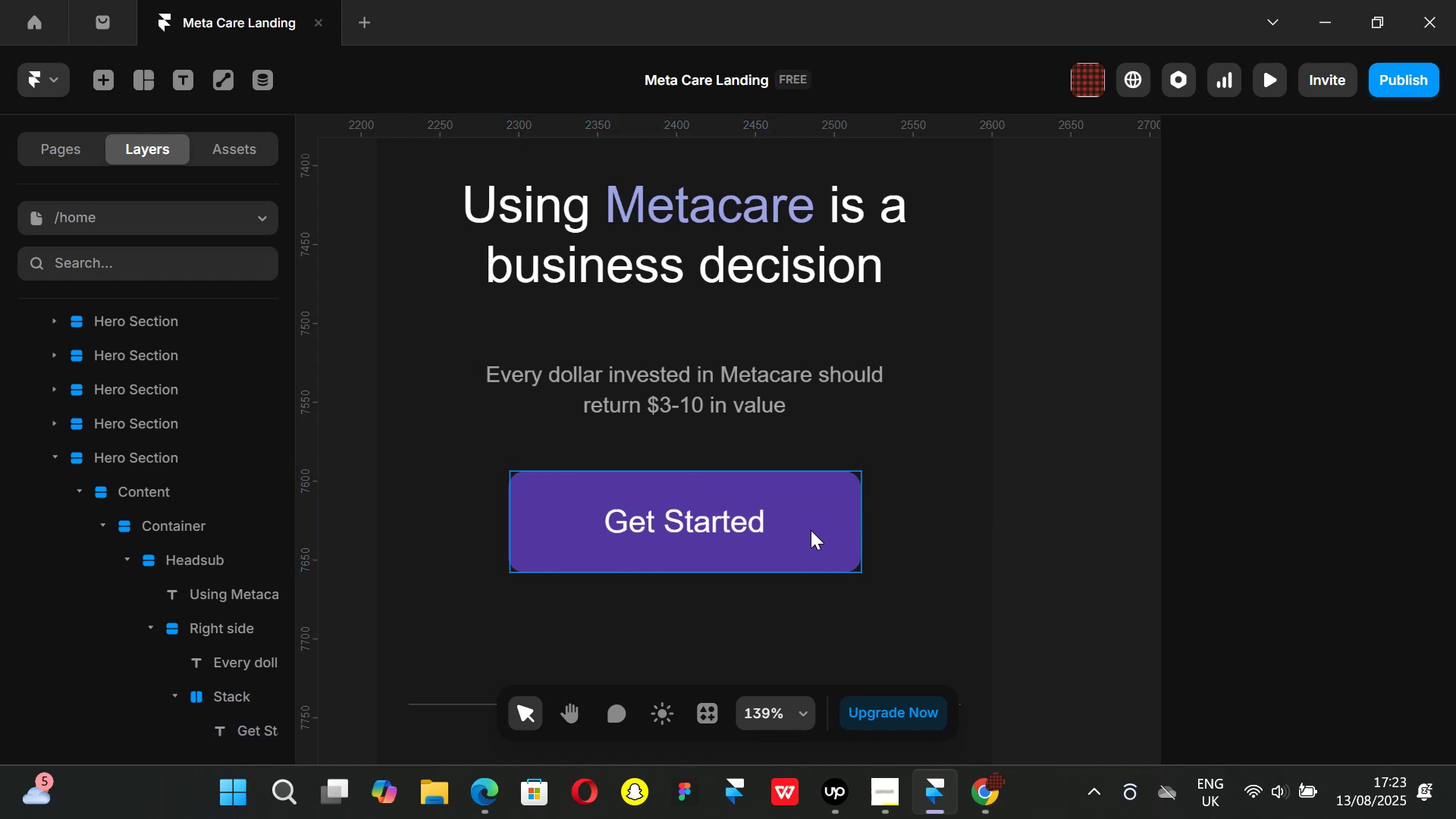 
left_click([811, 530])
 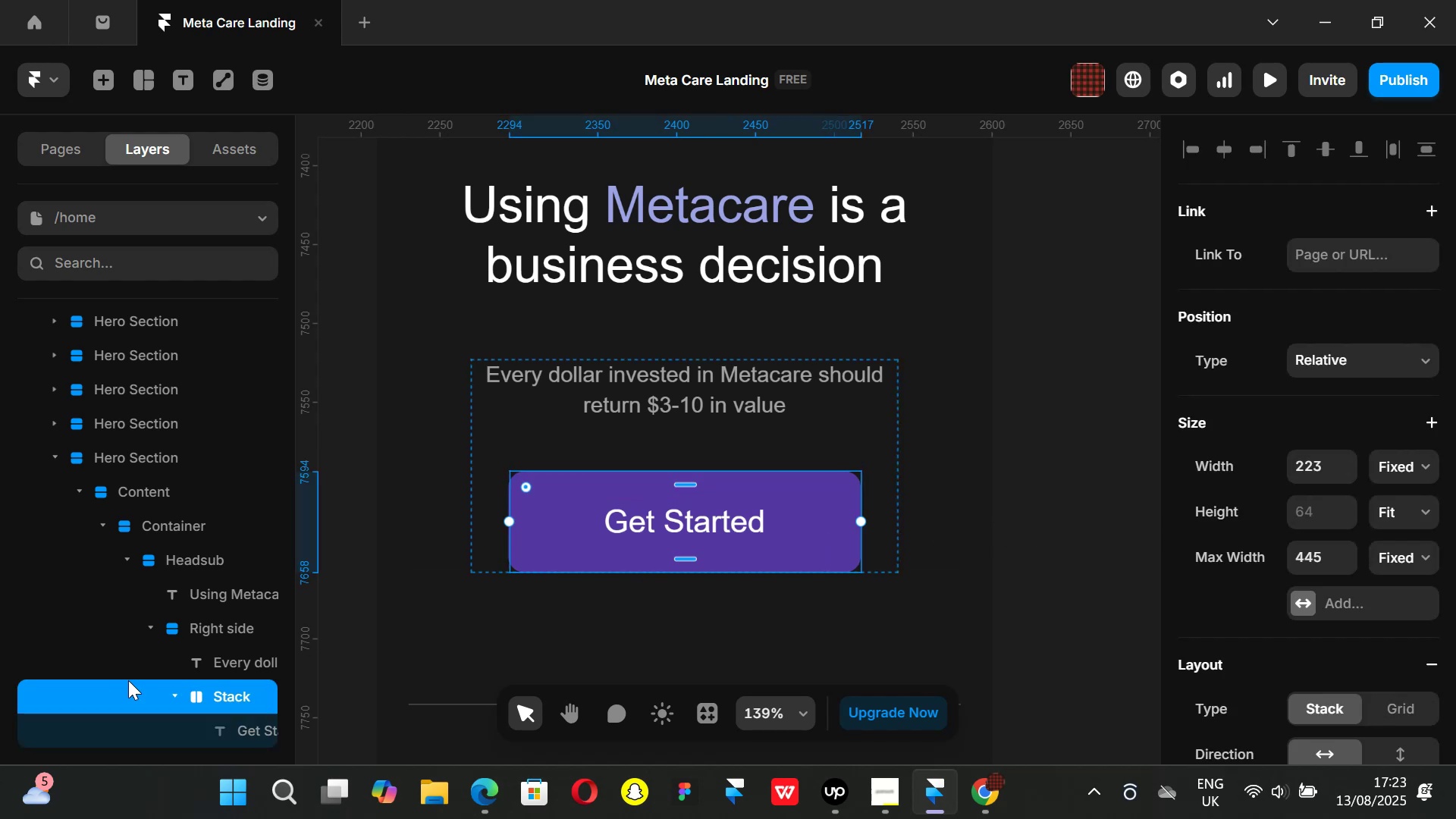 
scroll: coordinate [1238, 571], scroll_direction: down, amount: 4.0
 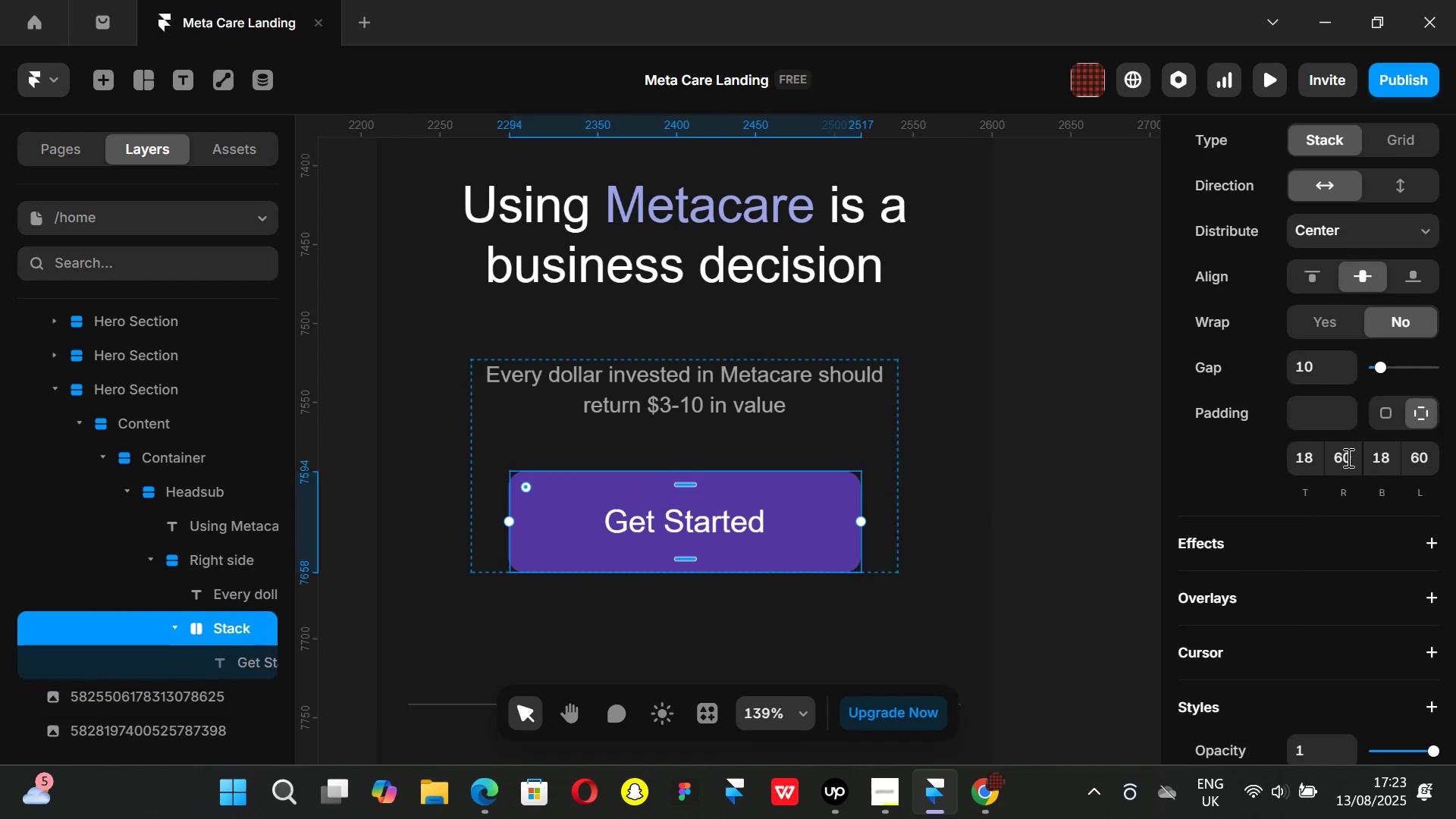 
left_click([1347, 457])
 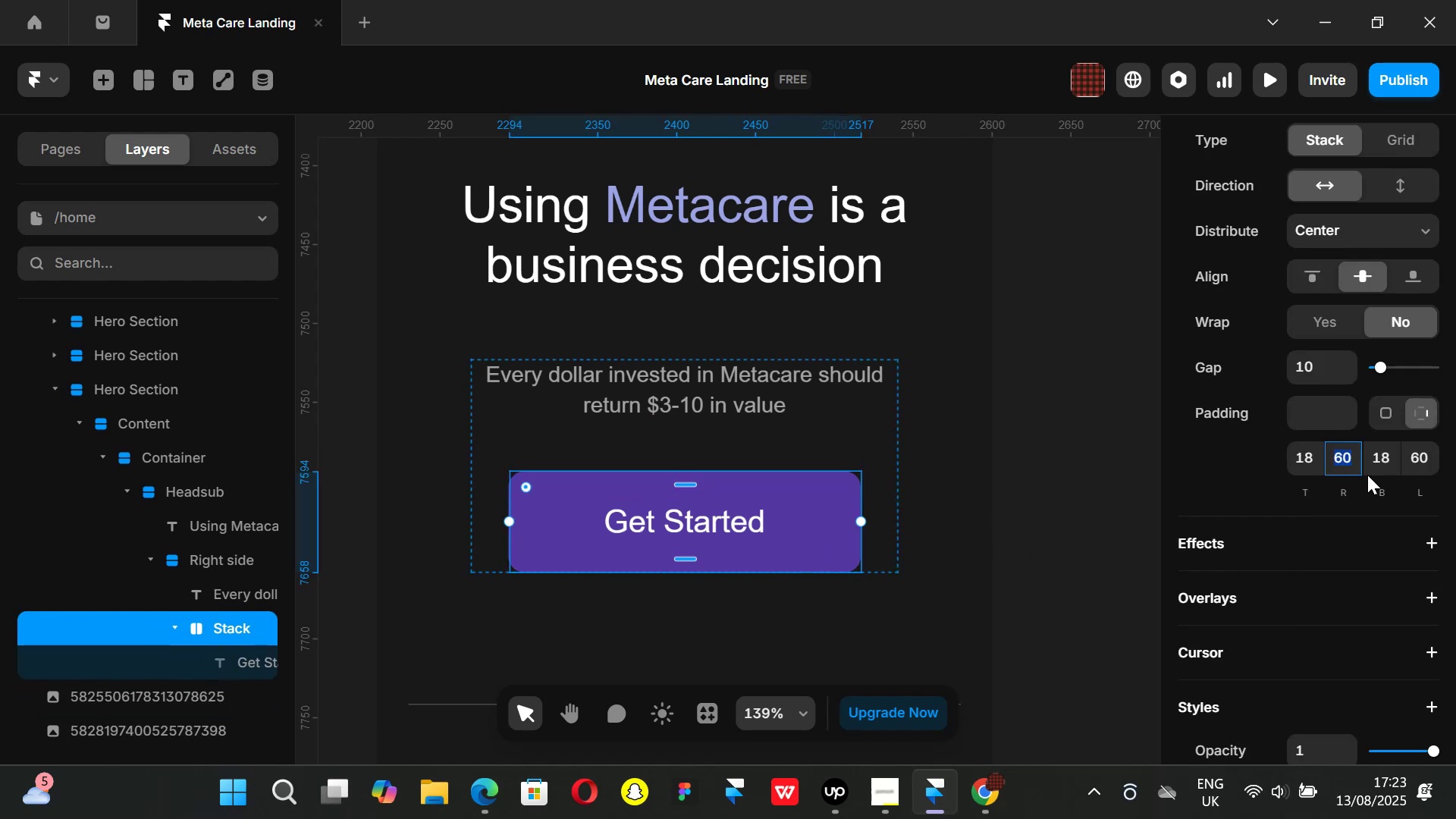 
type(40)
 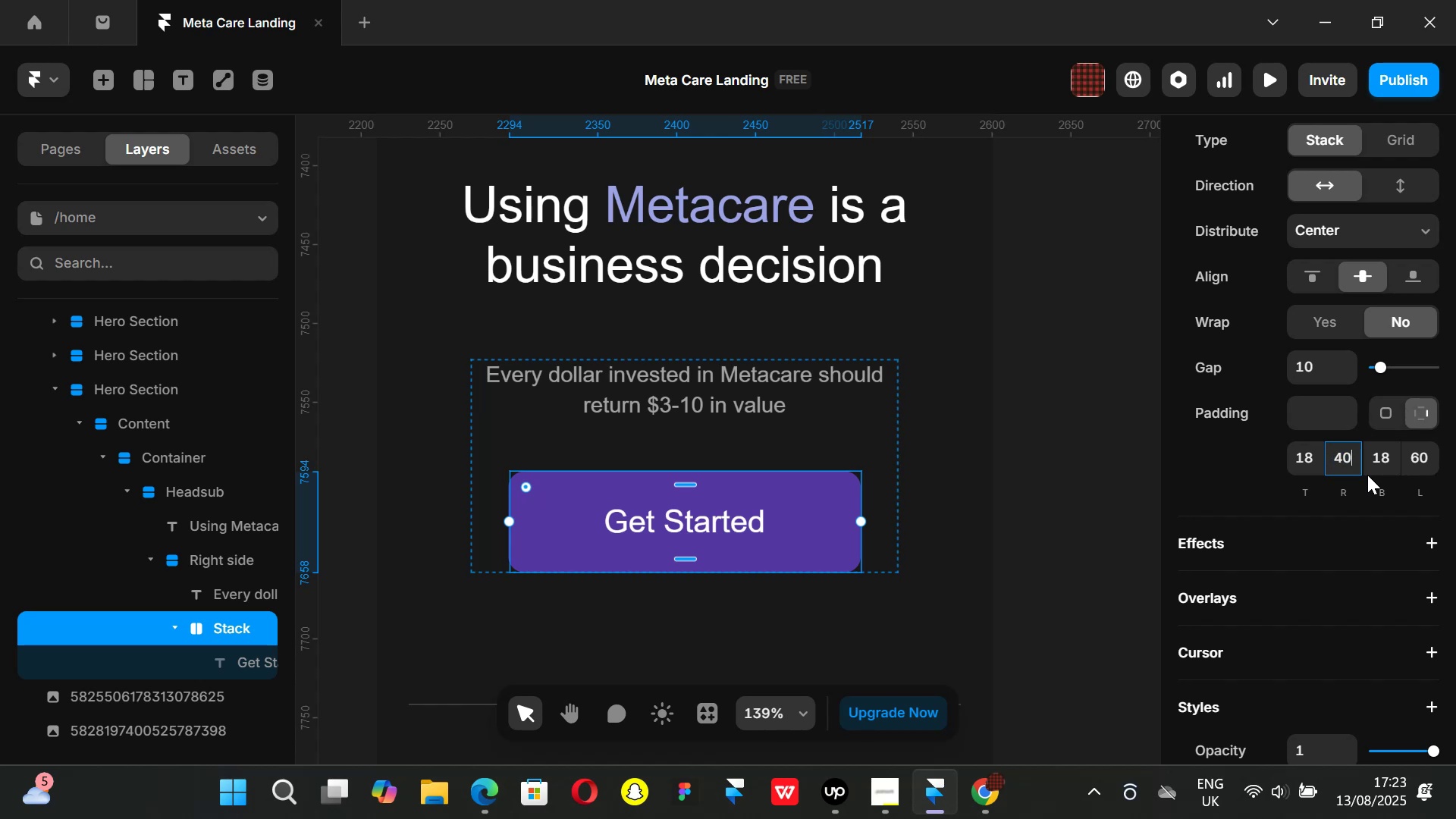 
key(Enter)
 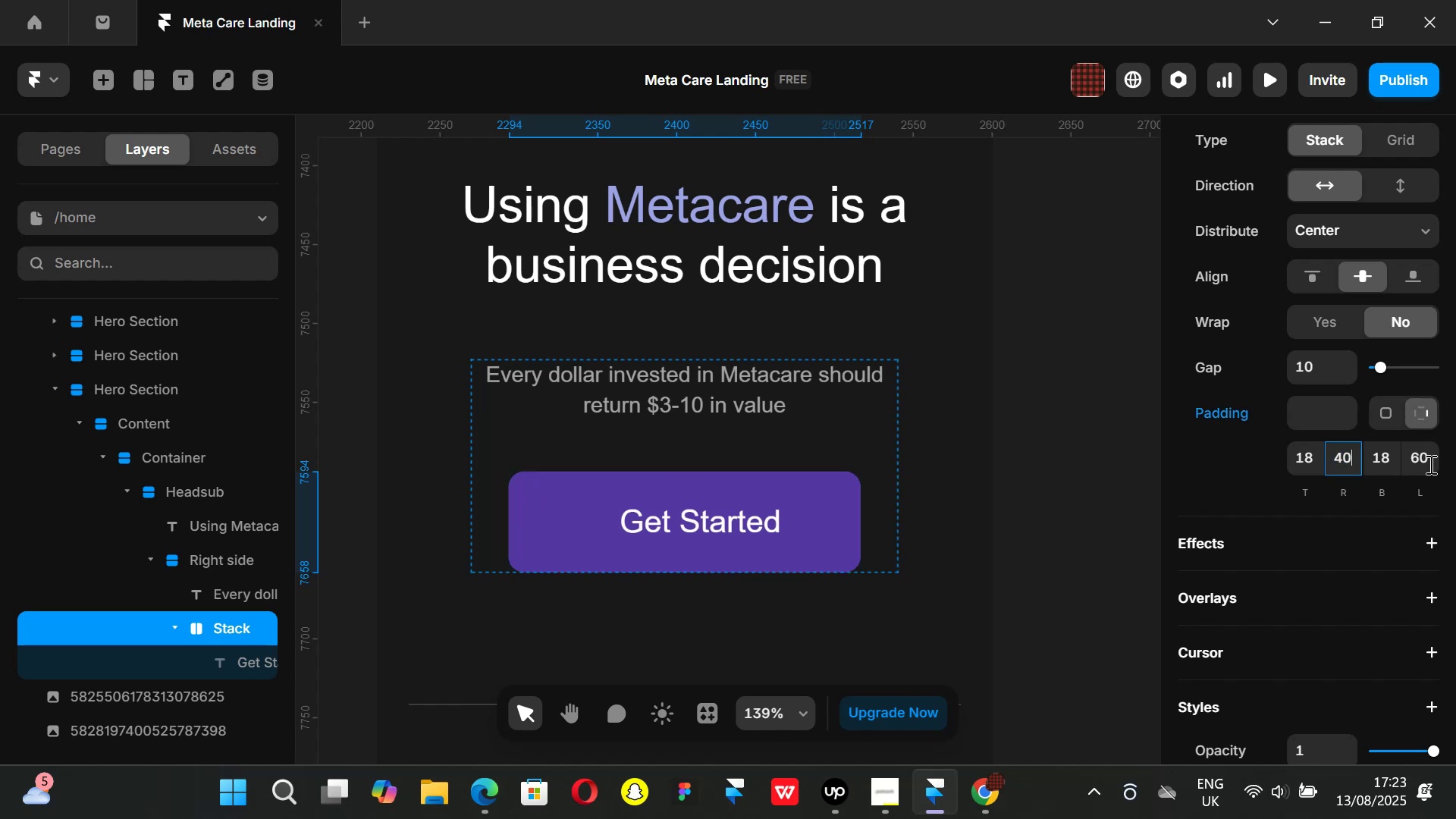 
left_click([1429, 464])
 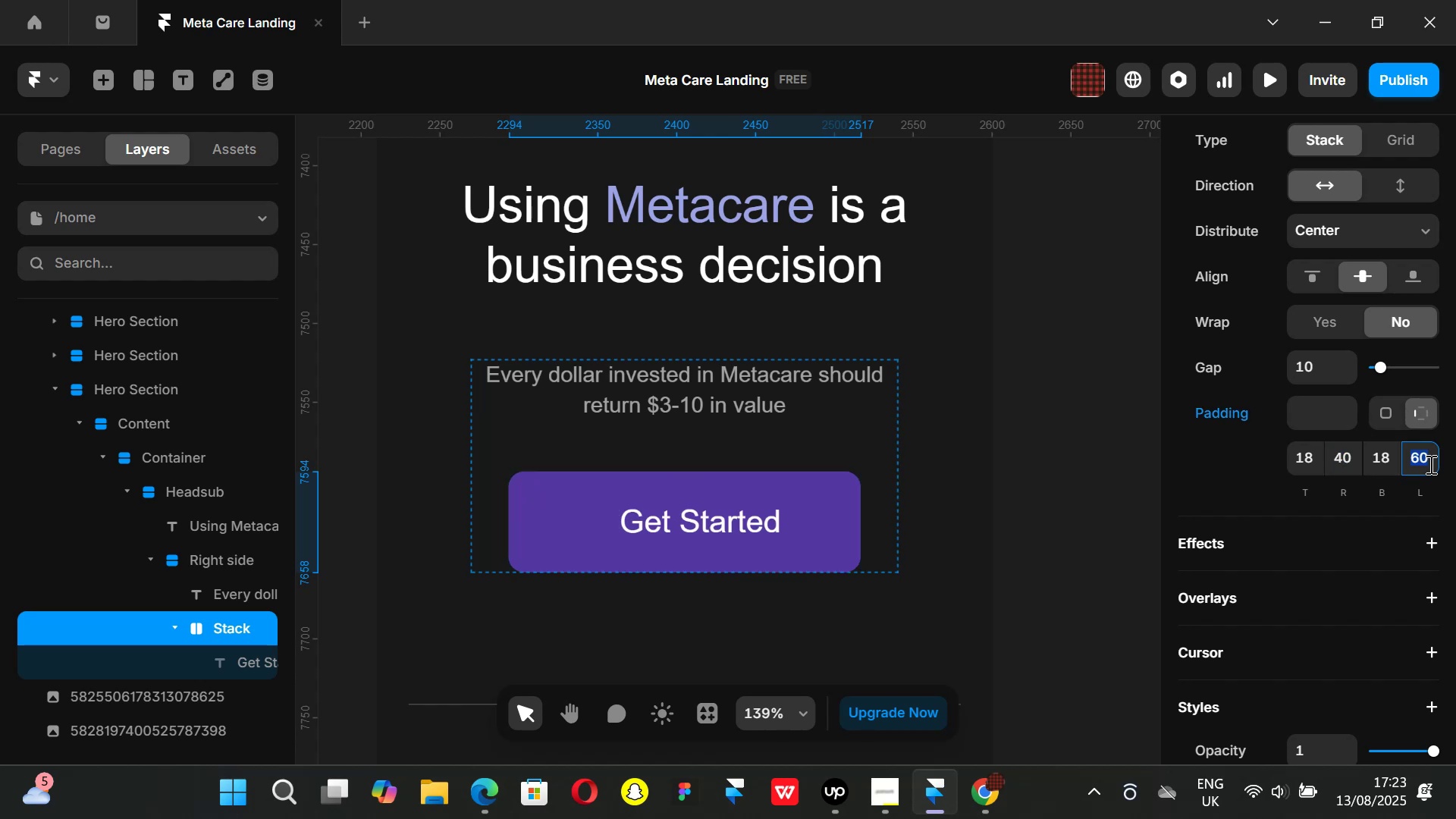 
type(40)
 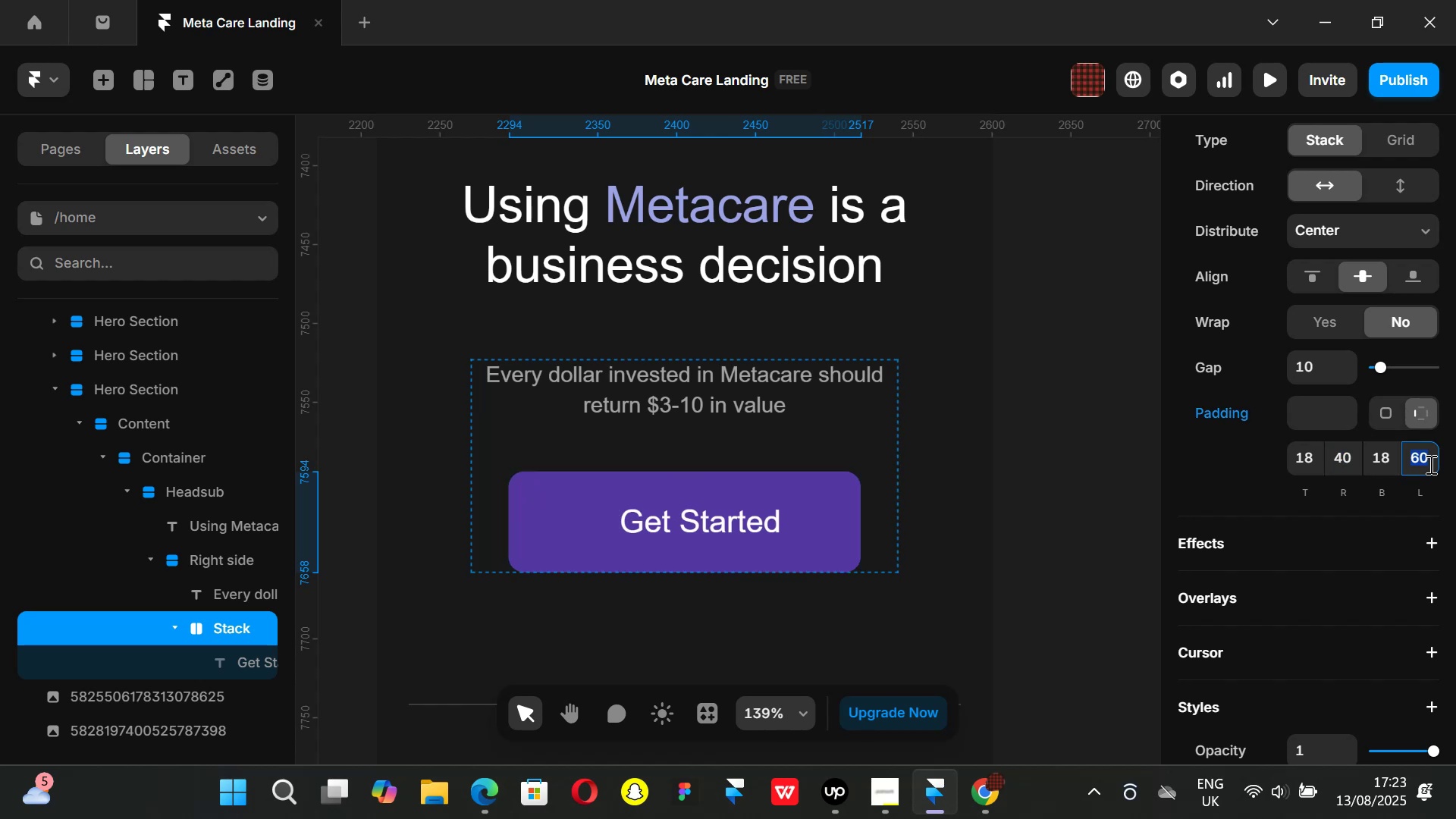 
key(Enter)
 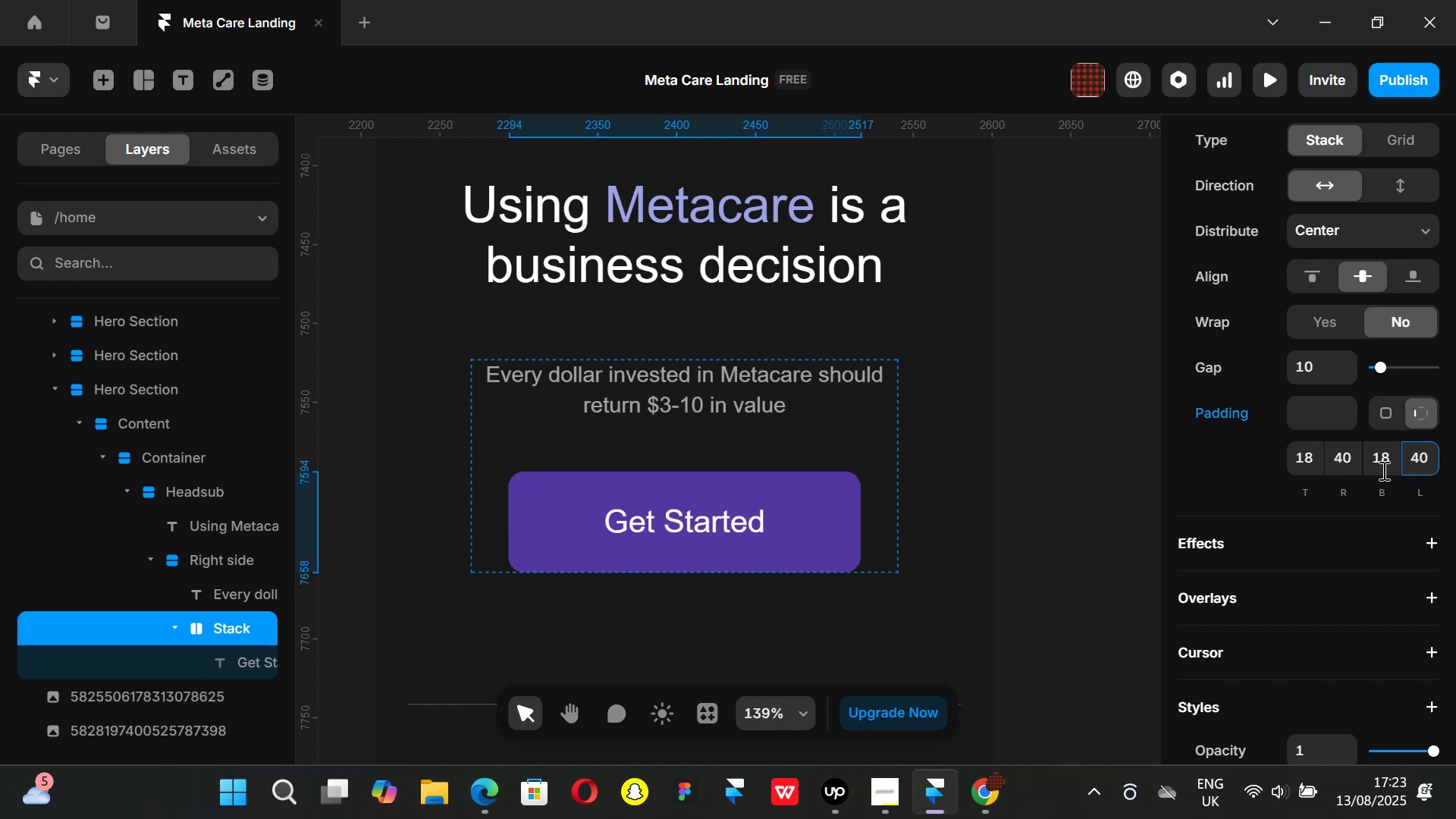 
left_click([1111, 516])
 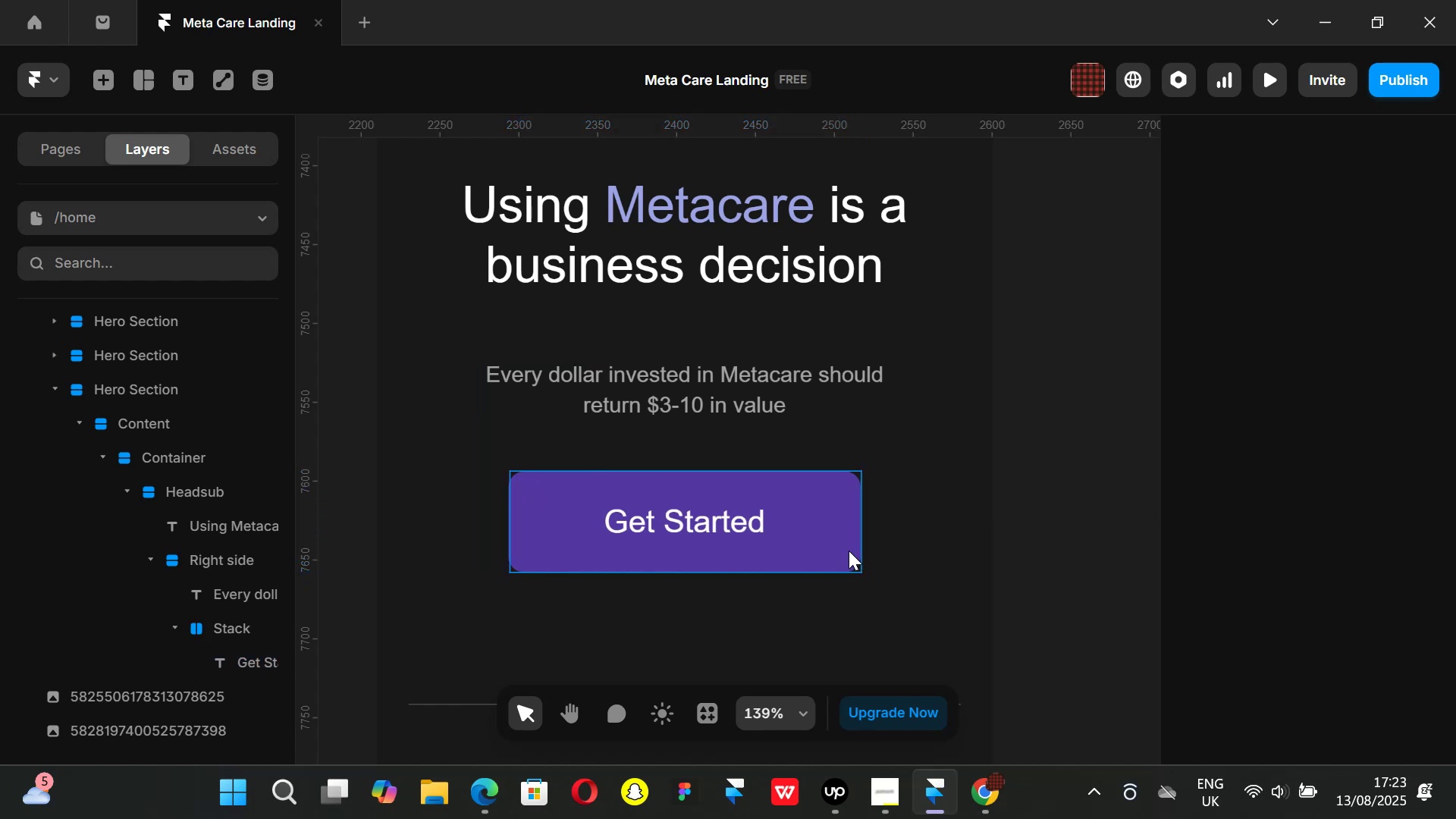 
left_click([849, 551])
 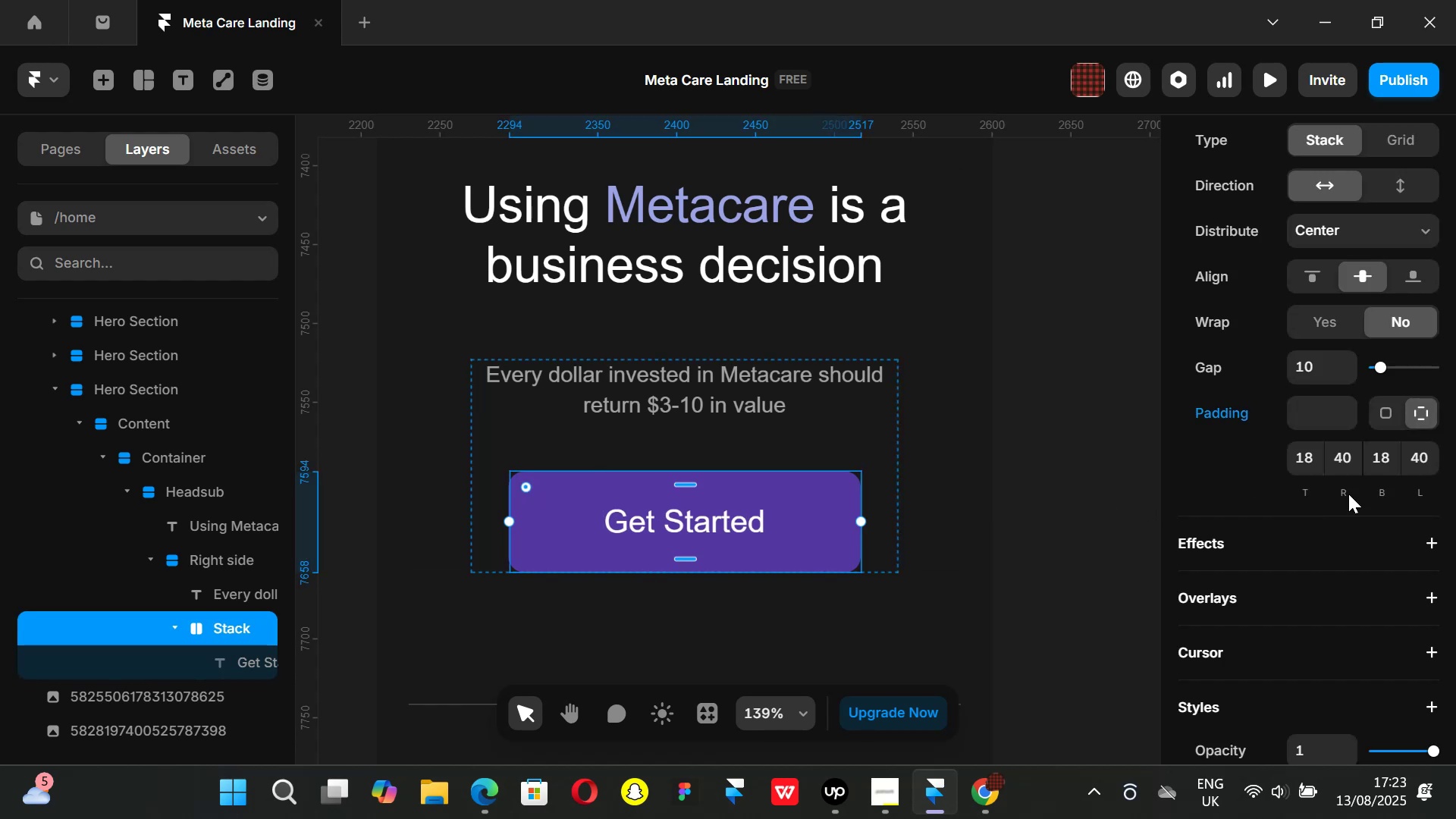 
scroll: coordinate [1396, 486], scroll_direction: up, amount: 3.0
 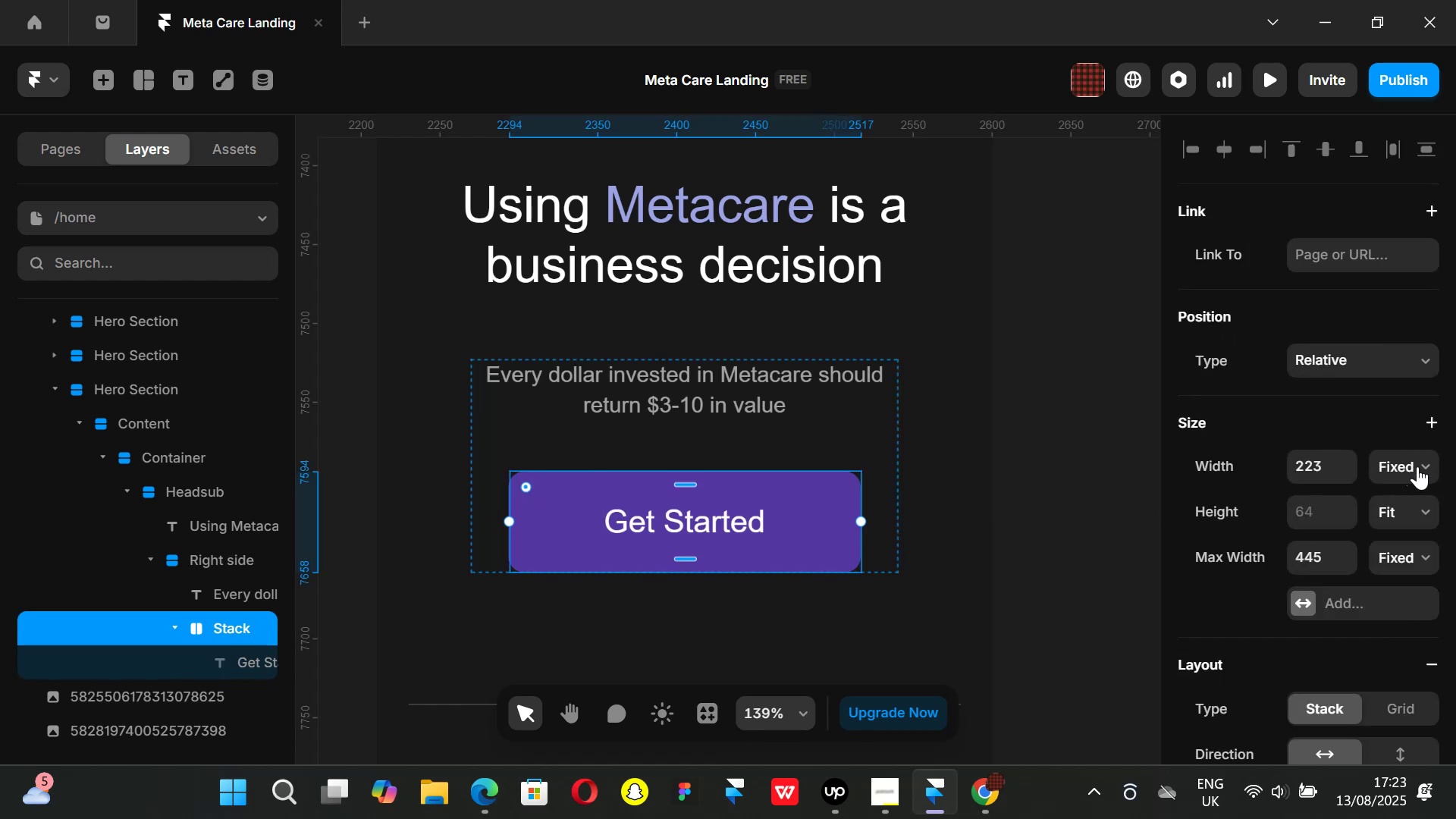 
left_click([1426, 463])
 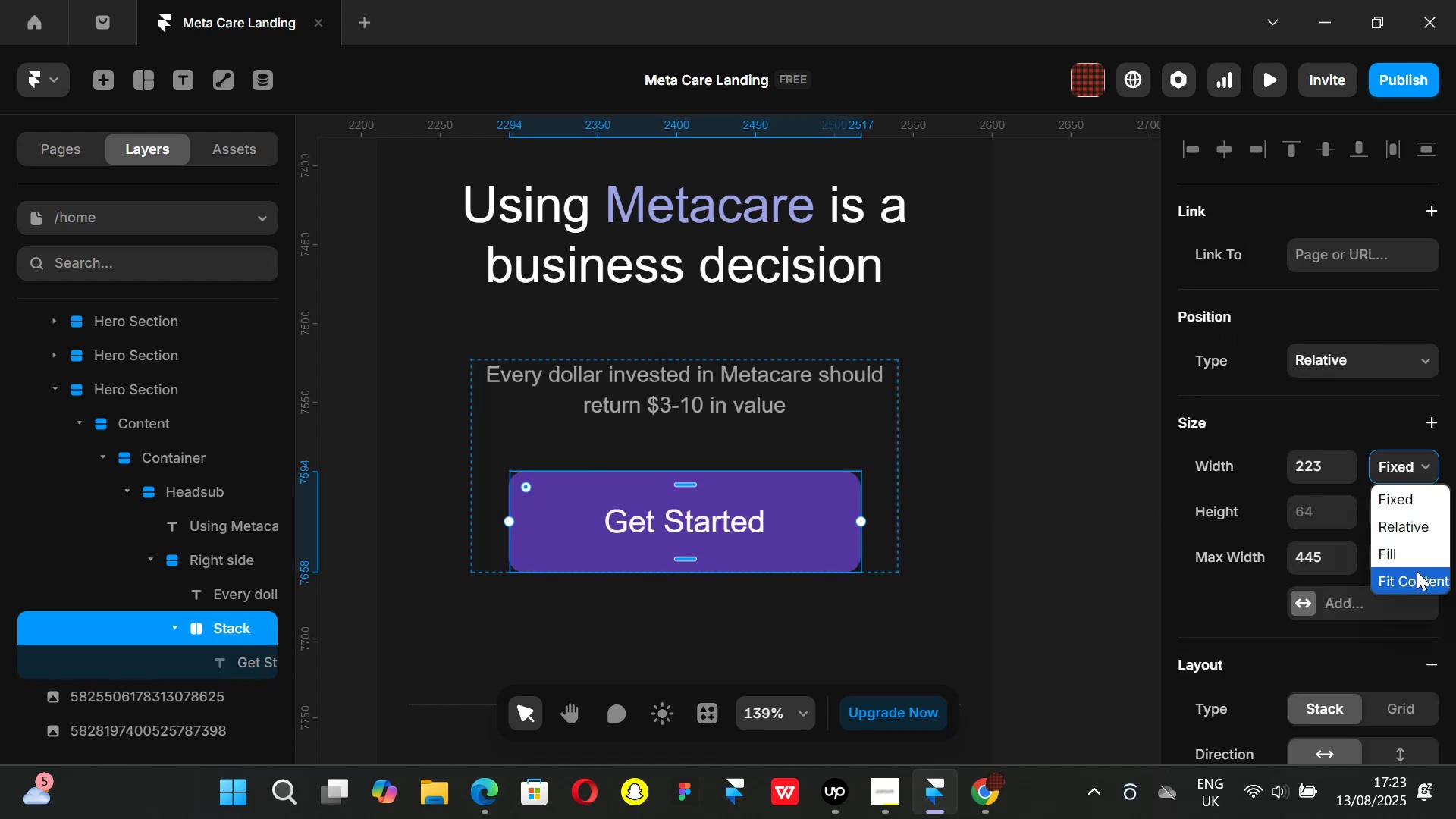 
left_click([1417, 573])
 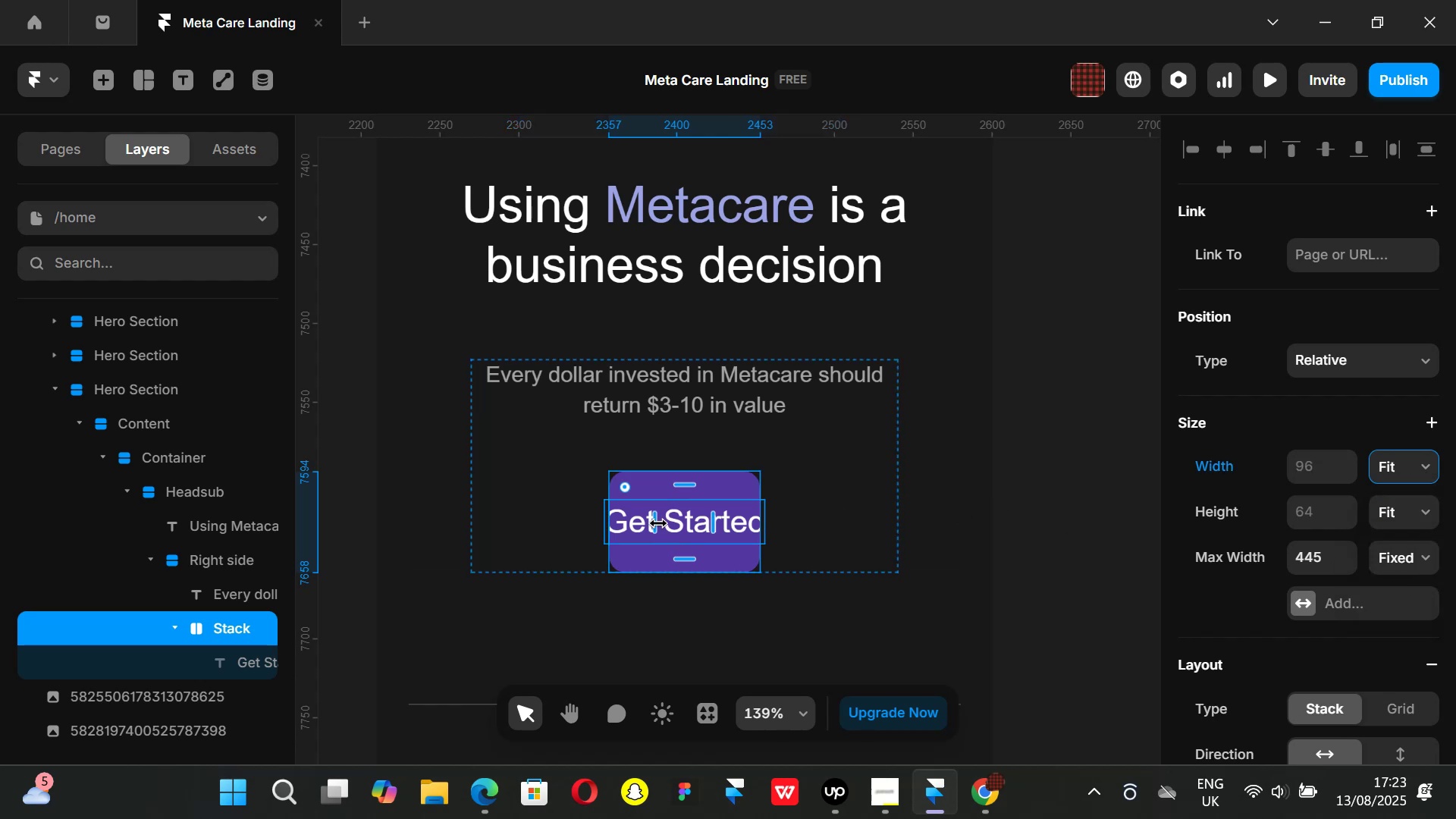 
left_click([681, 523])
 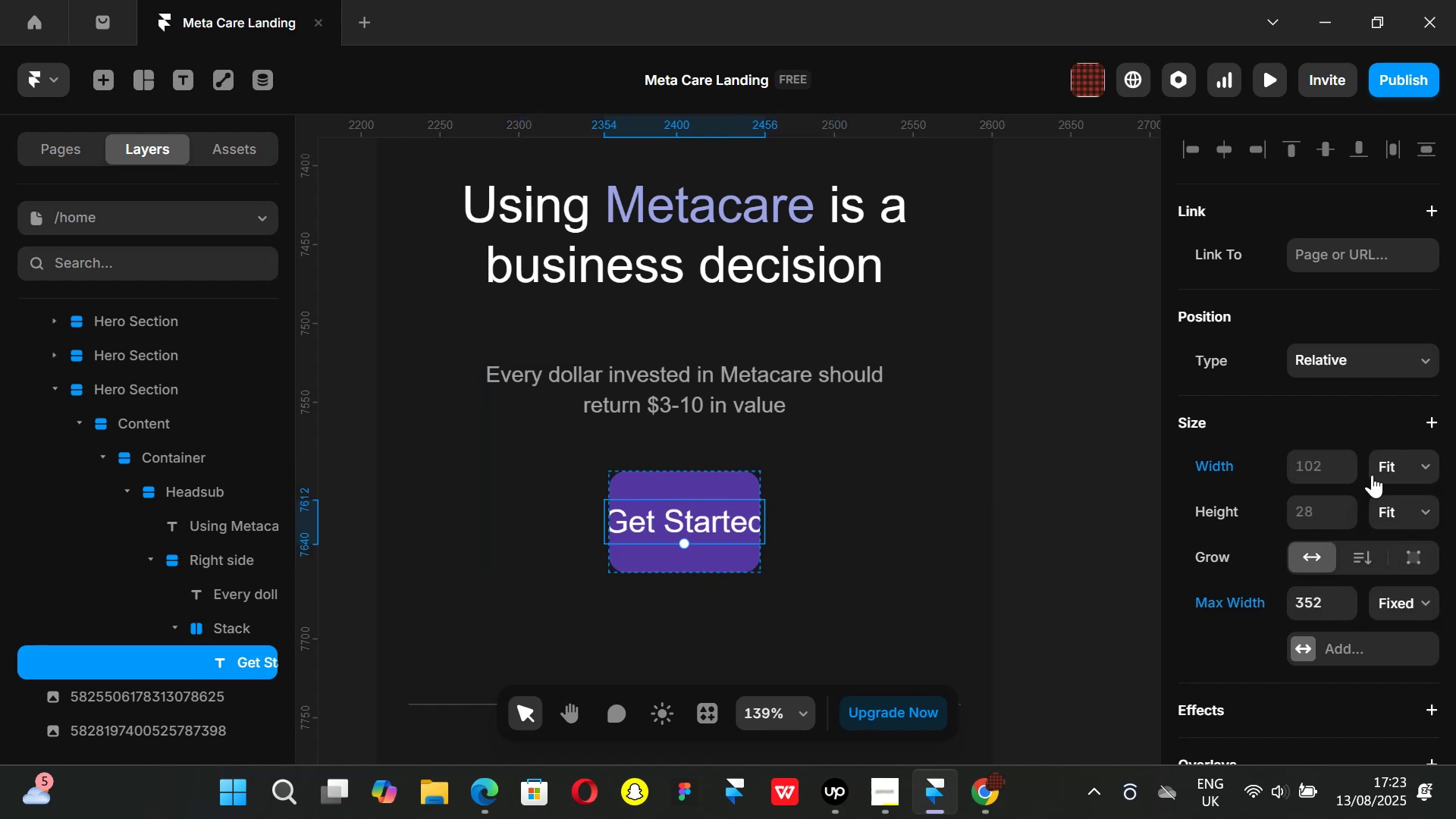 
scroll: coordinate [1357, 494], scroll_direction: down, amount: 4.0
 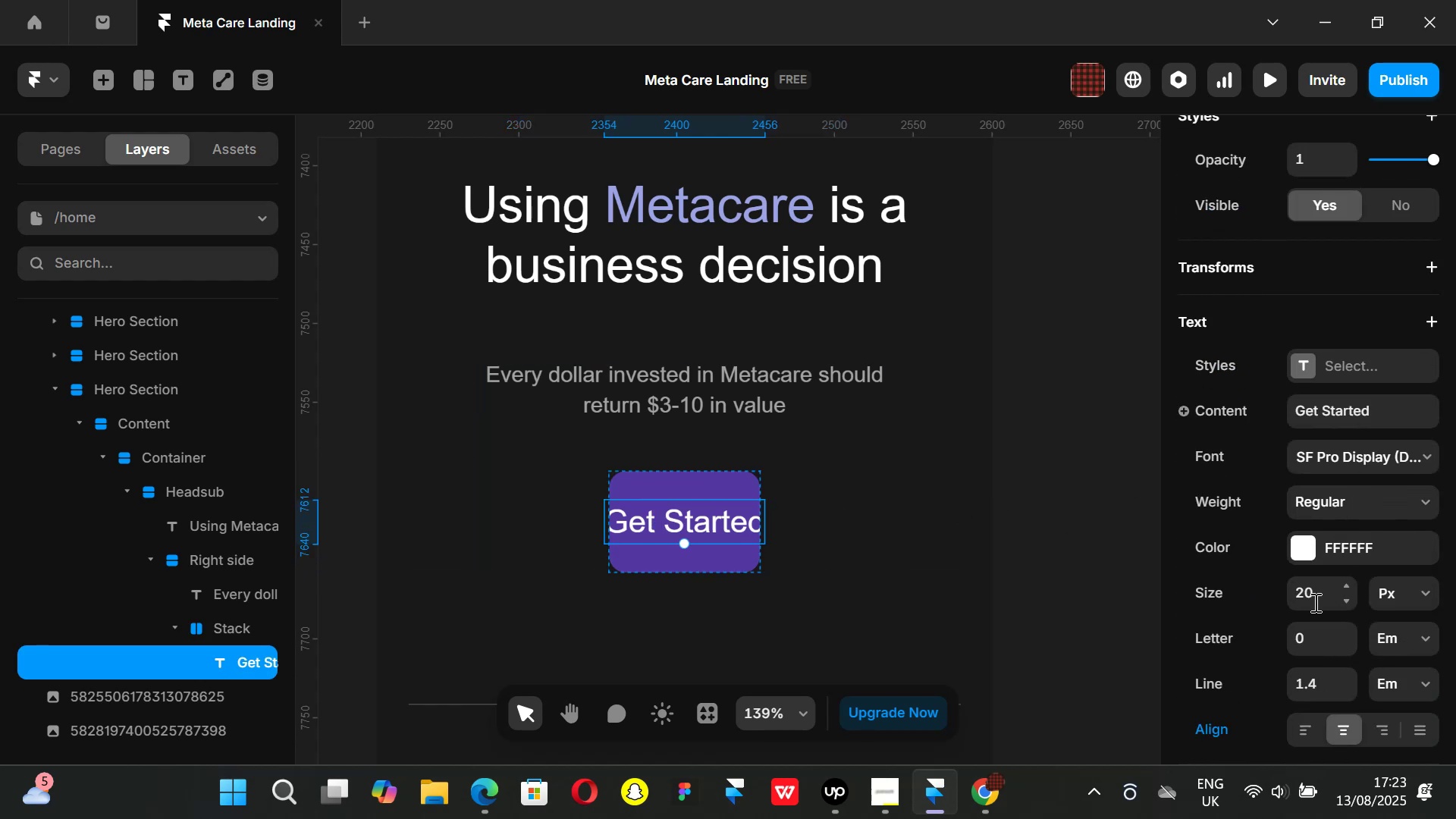 
key(Control+ControlLeft)
 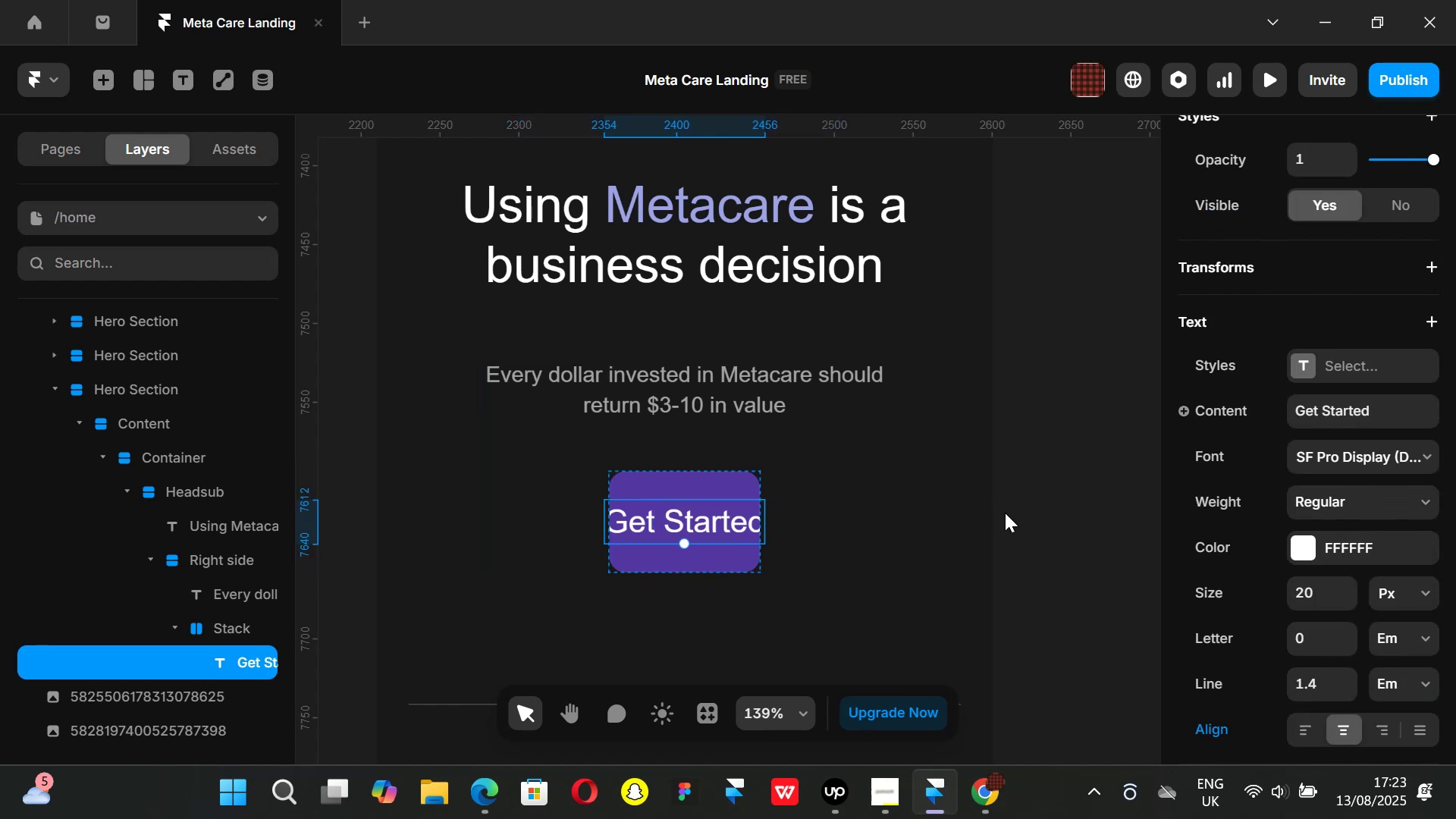 
key(Control+Z)
 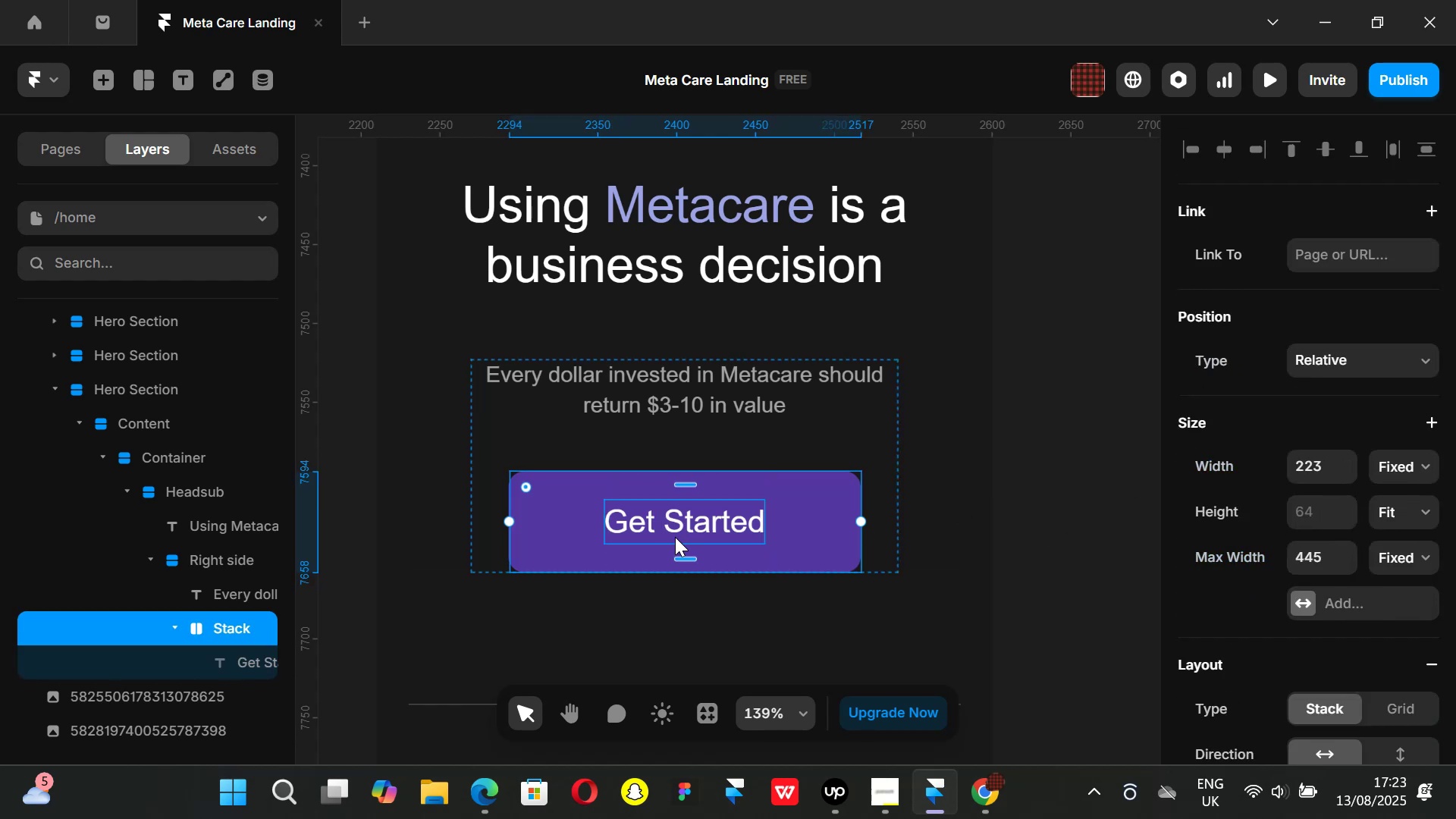 
left_click([662, 524])
 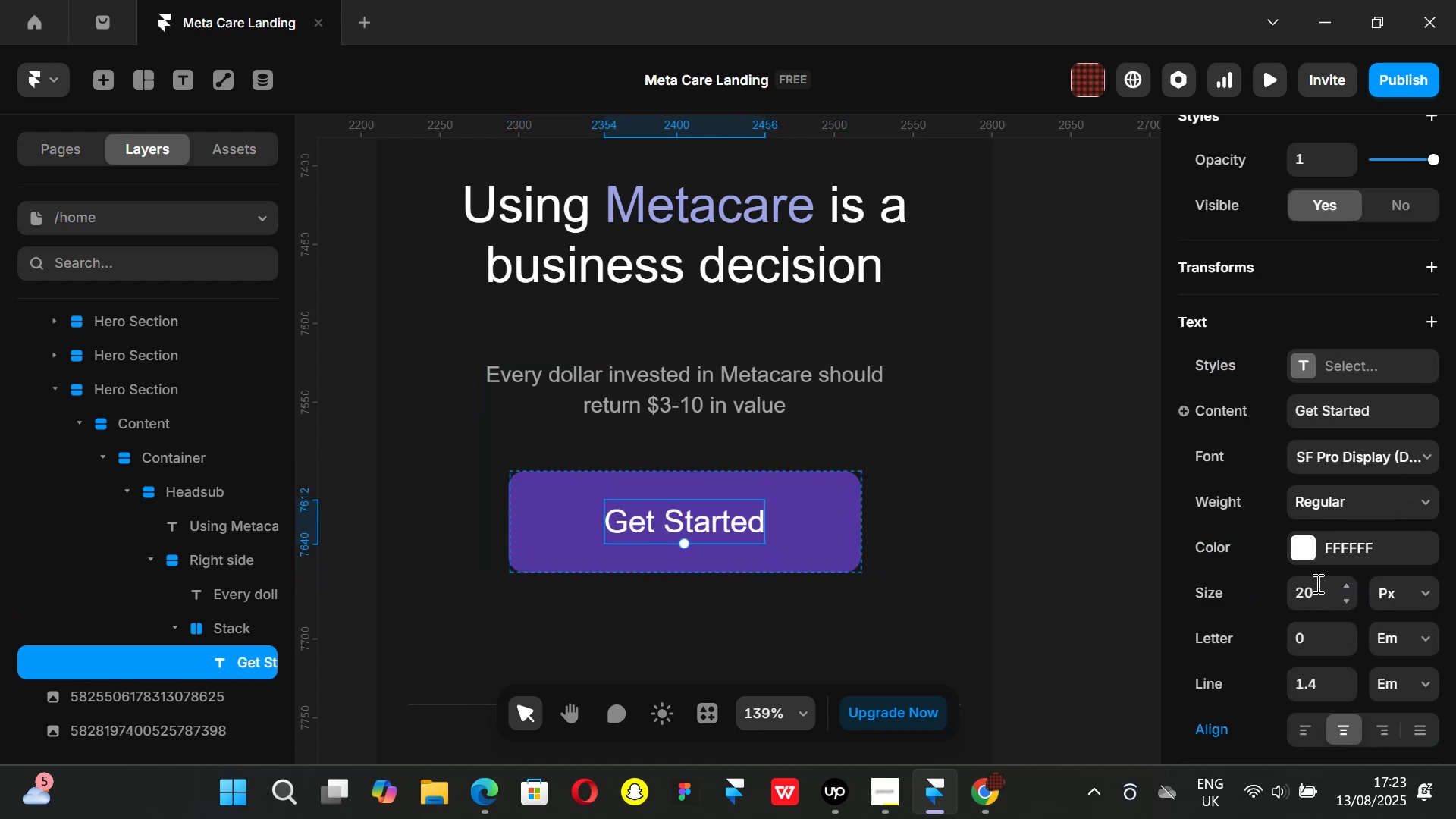 
left_click([1316, 593])
 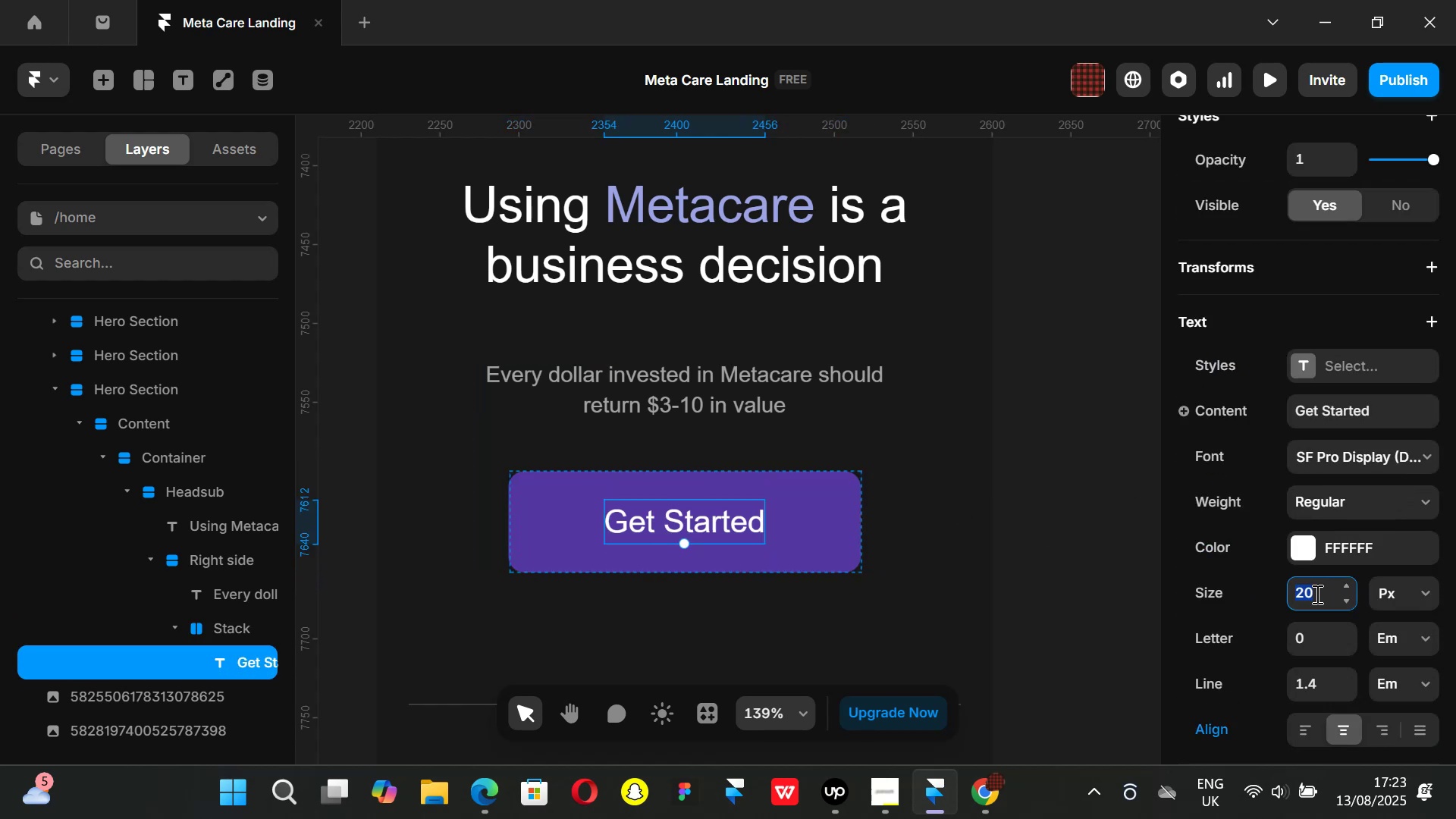 
type(16)
 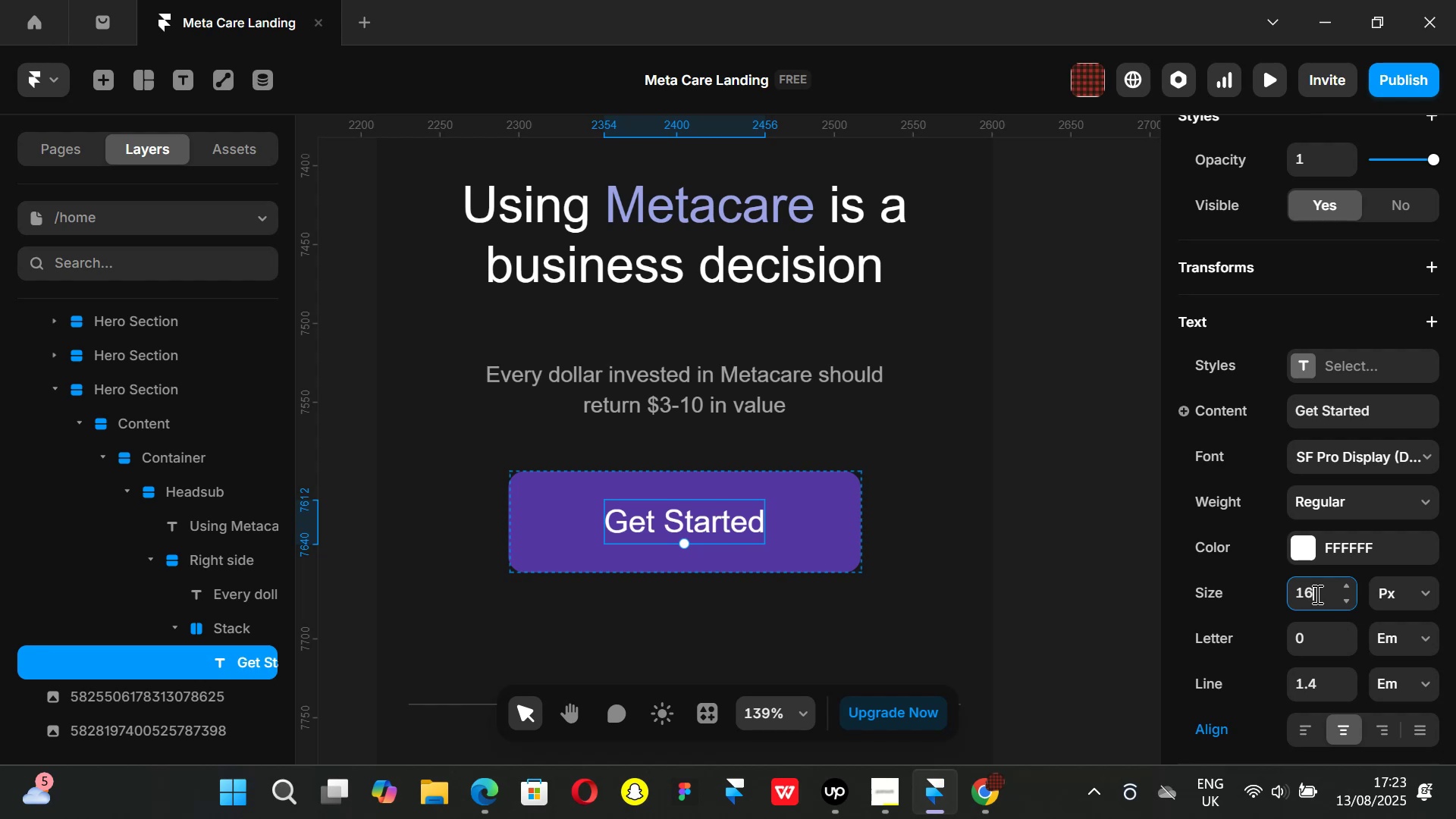 
key(Enter)
 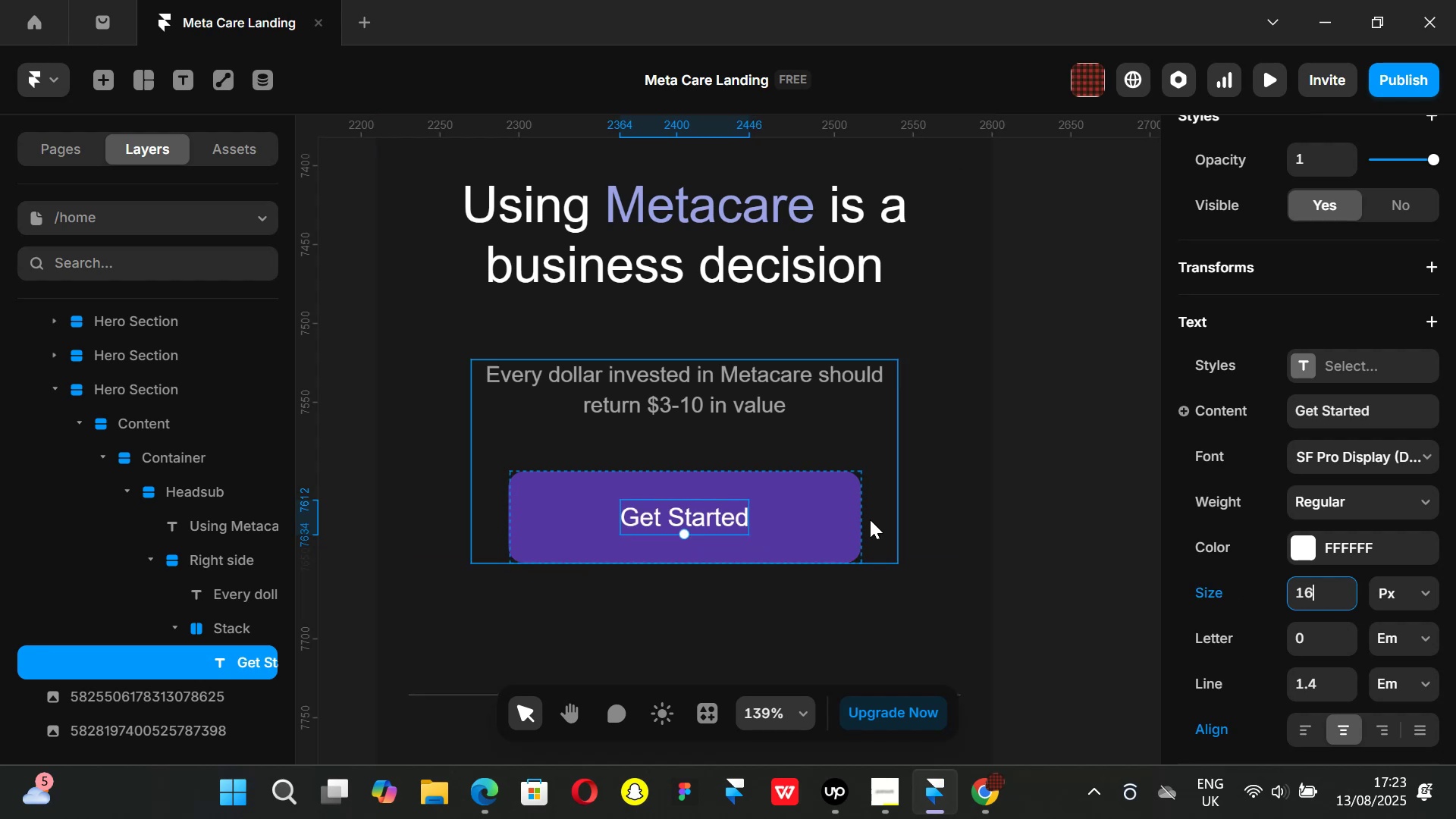 
left_click([836, 524])
 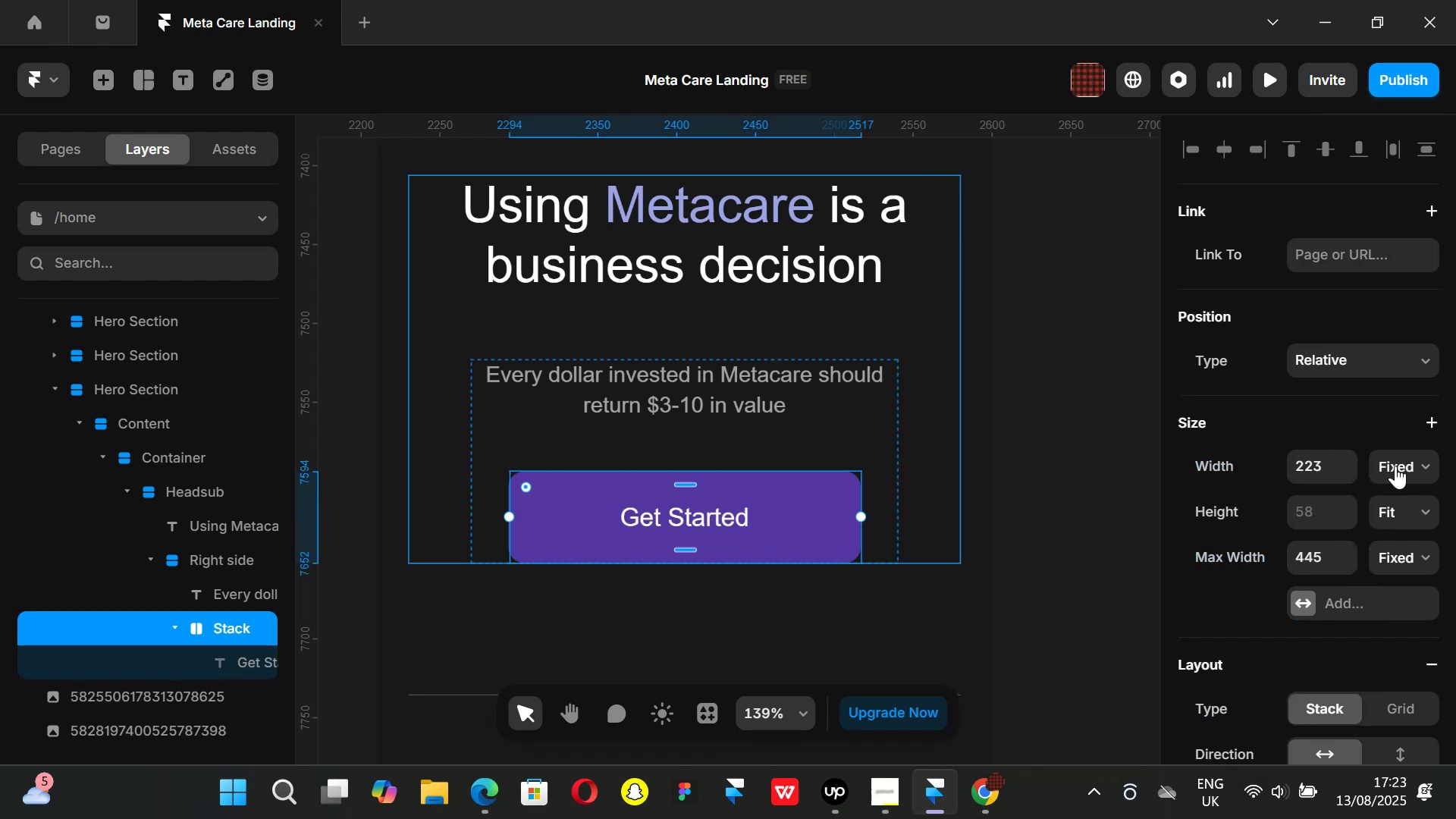 
left_click([1422, 470])
 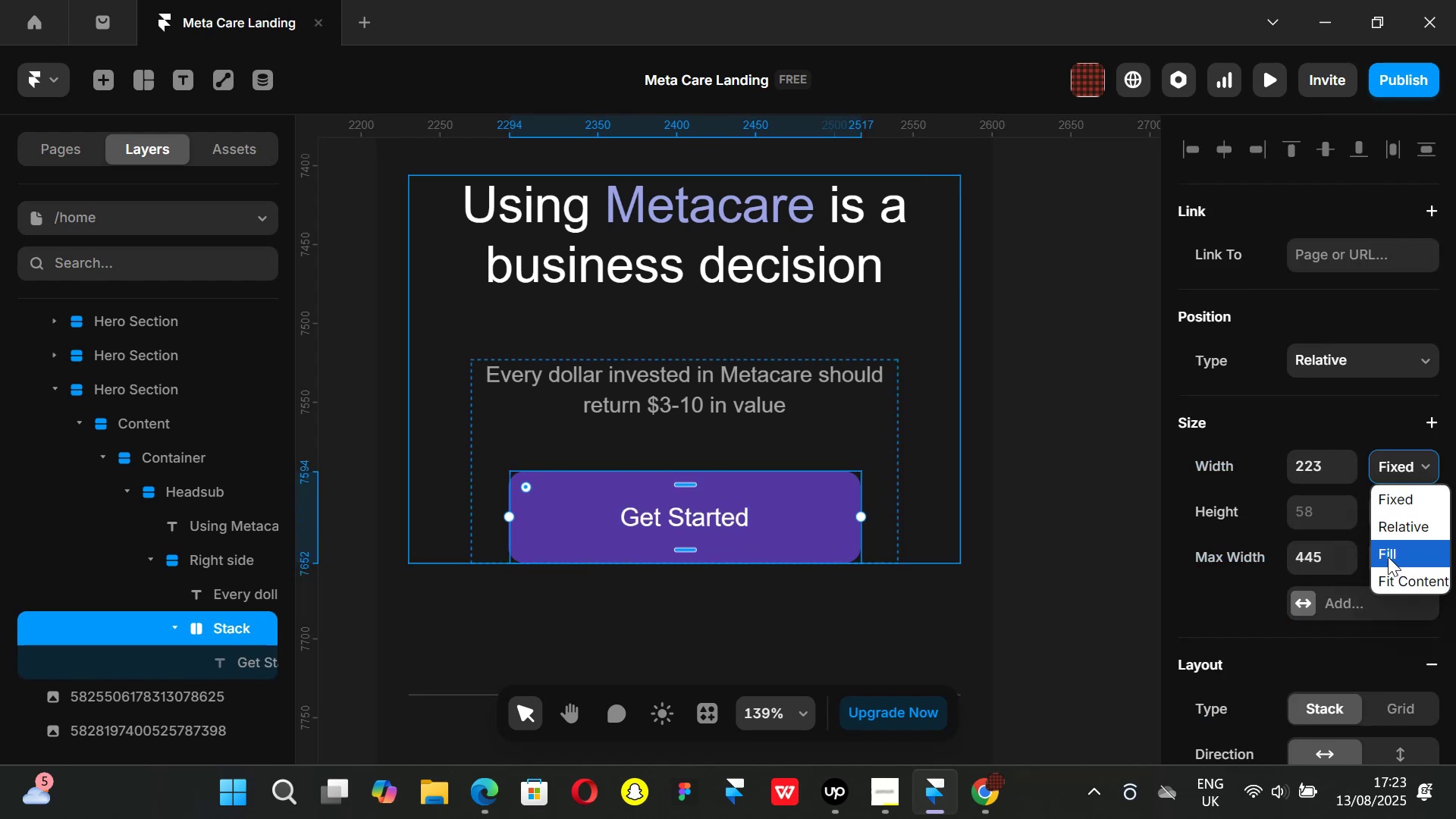 
left_click([1388, 557])
 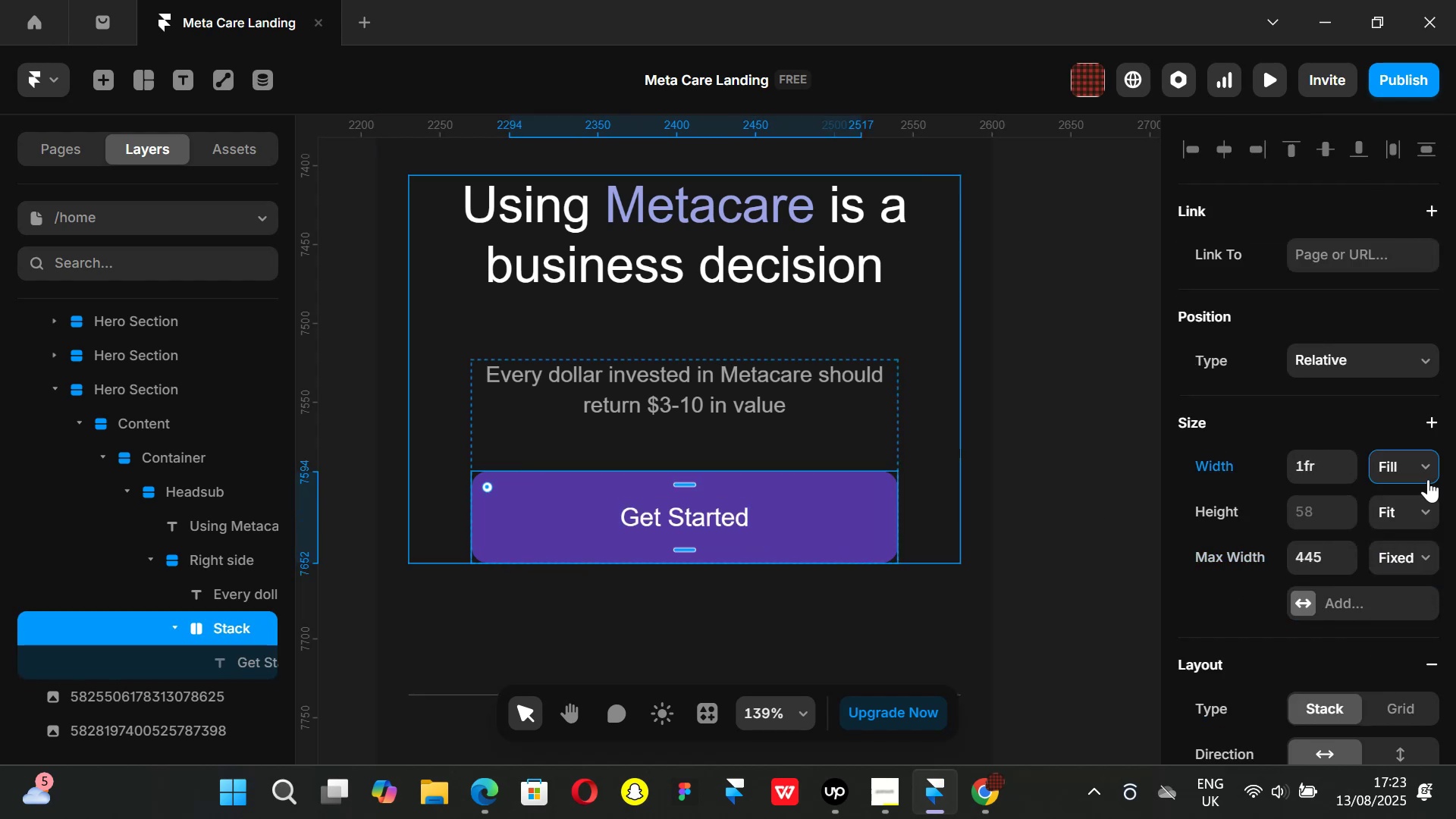 
left_click([1418, 470])
 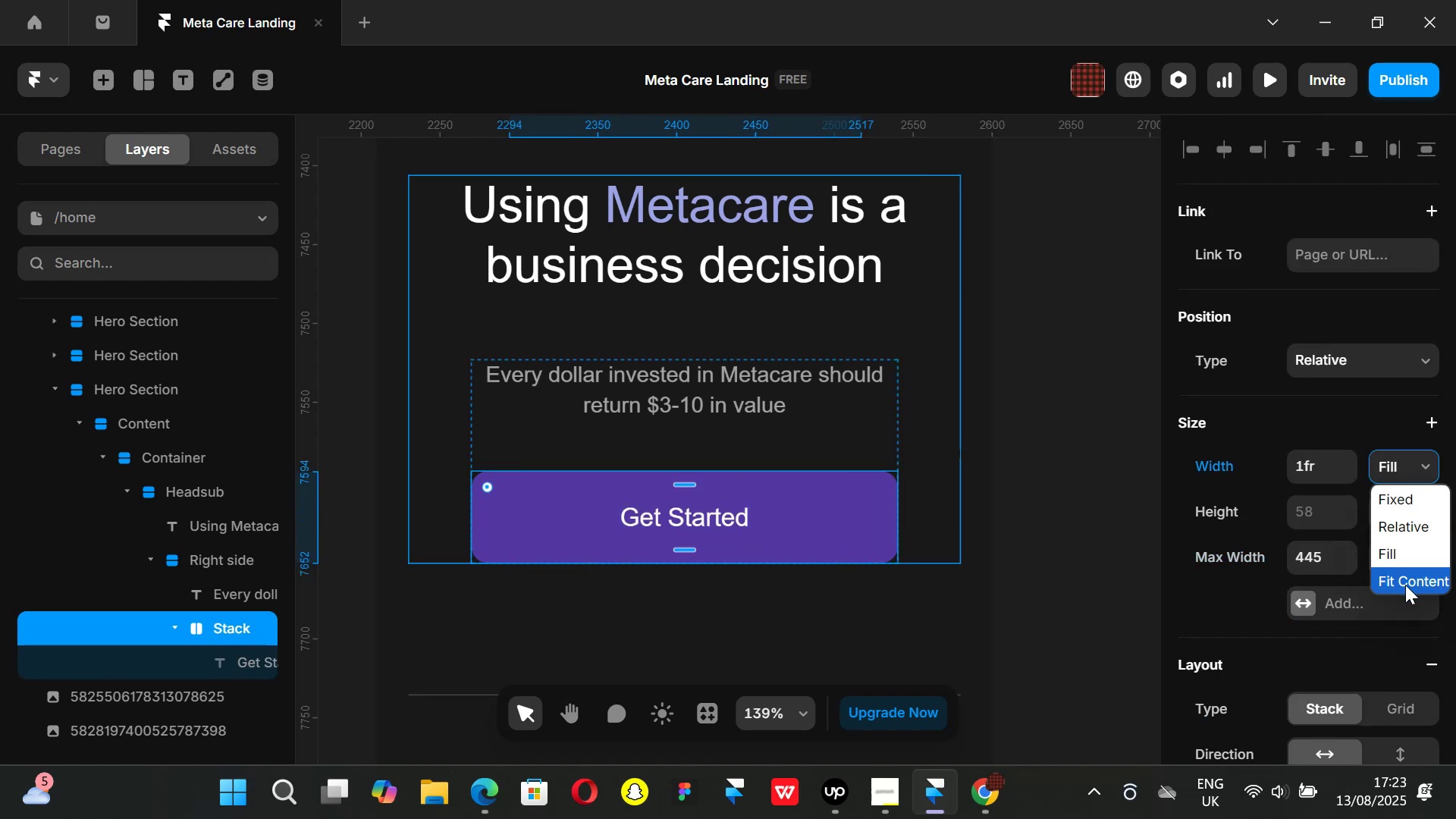 
left_click([1405, 585])
 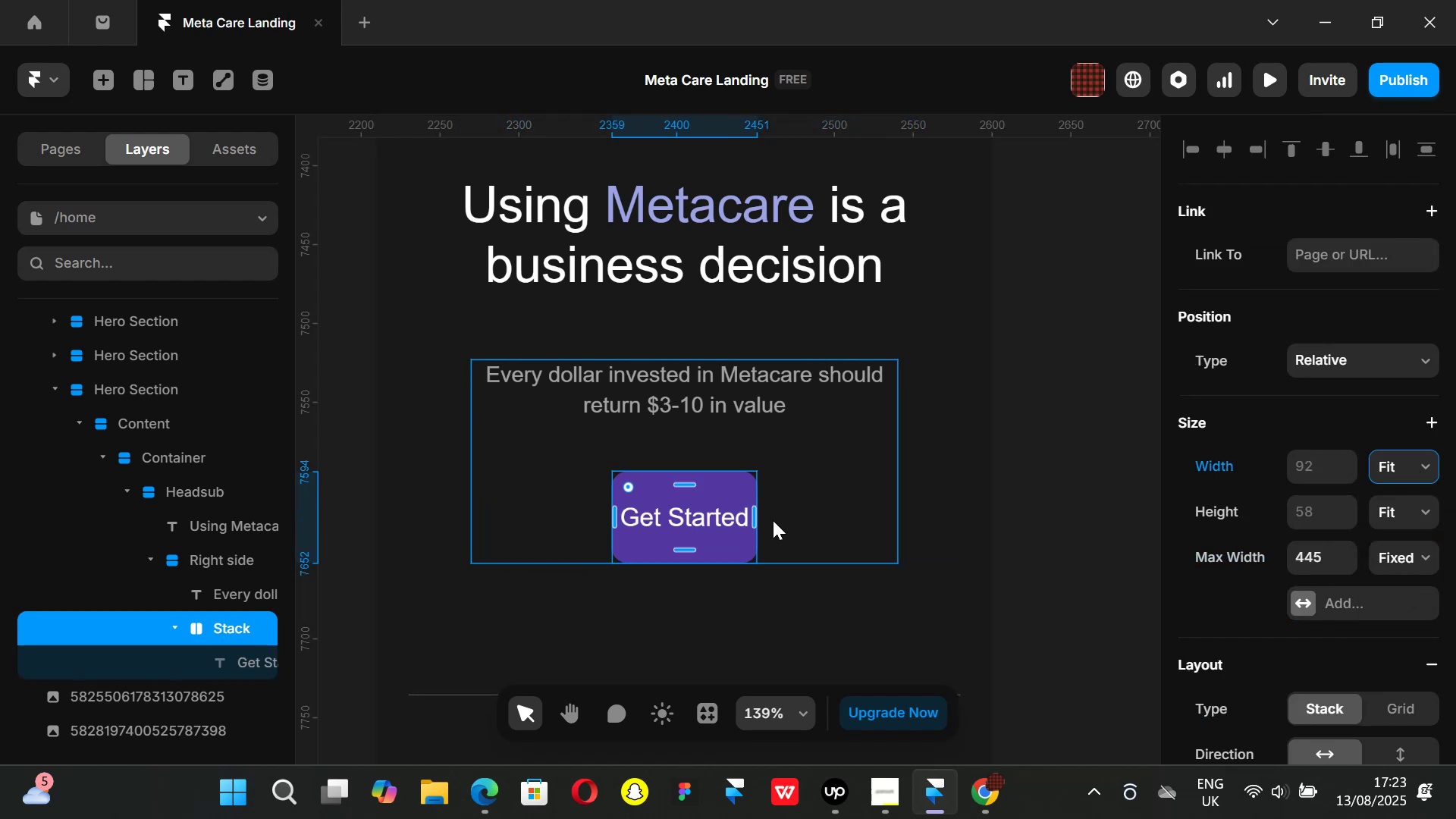 
left_click([1103, 542])
 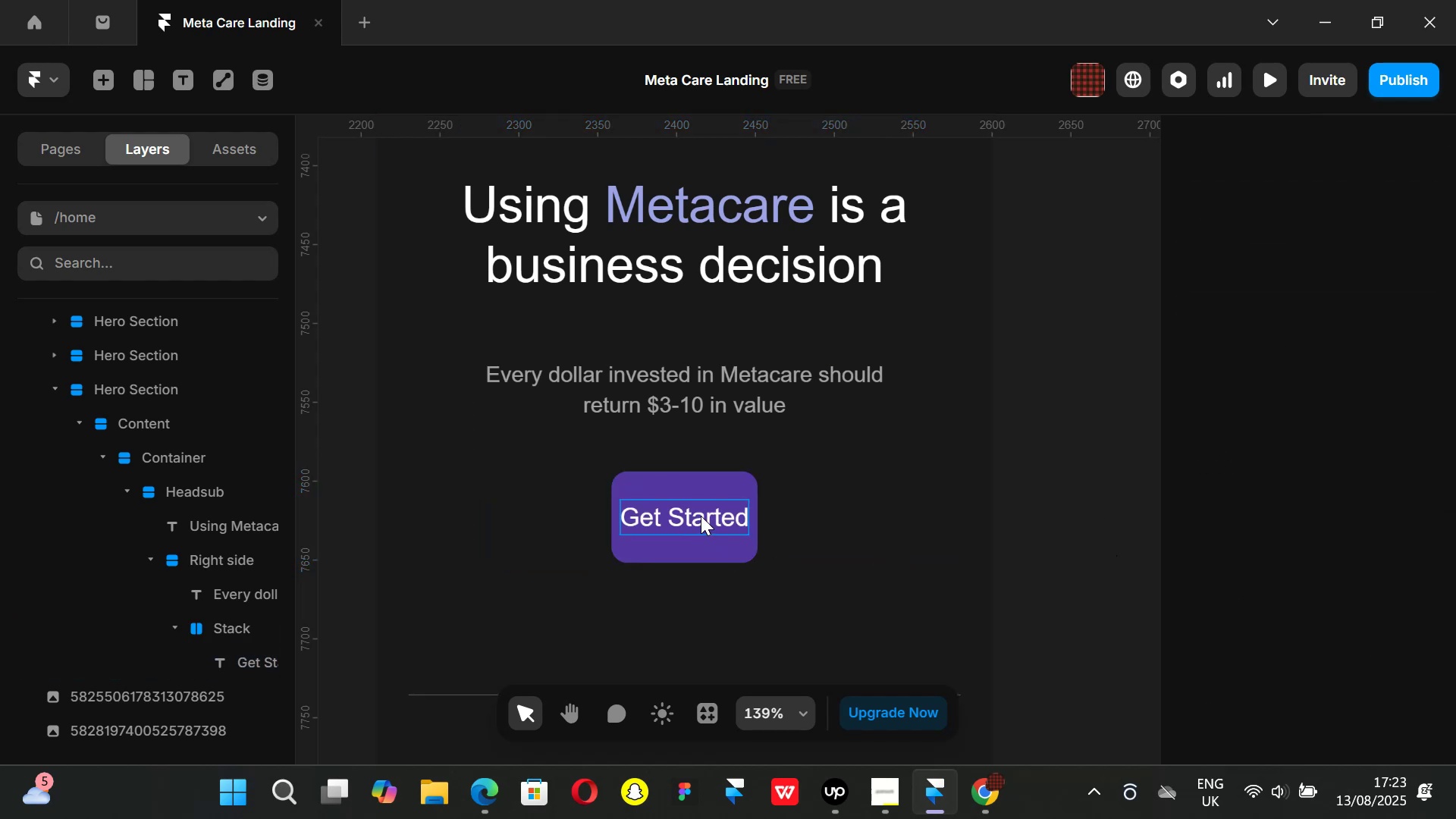 
left_click([700, 516])
 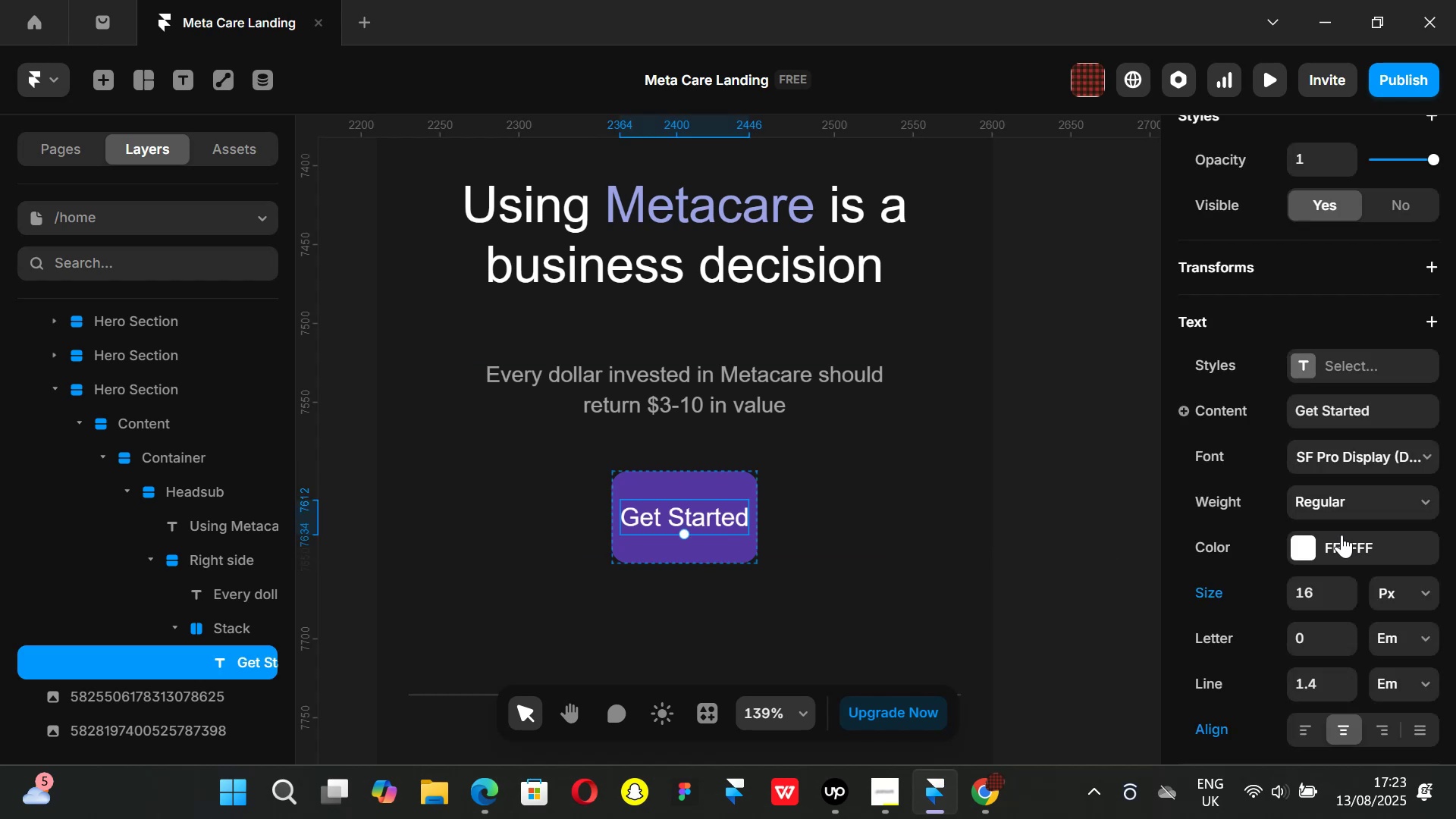 
scroll: coordinate [1375, 535], scroll_direction: down, amount: 2.0
 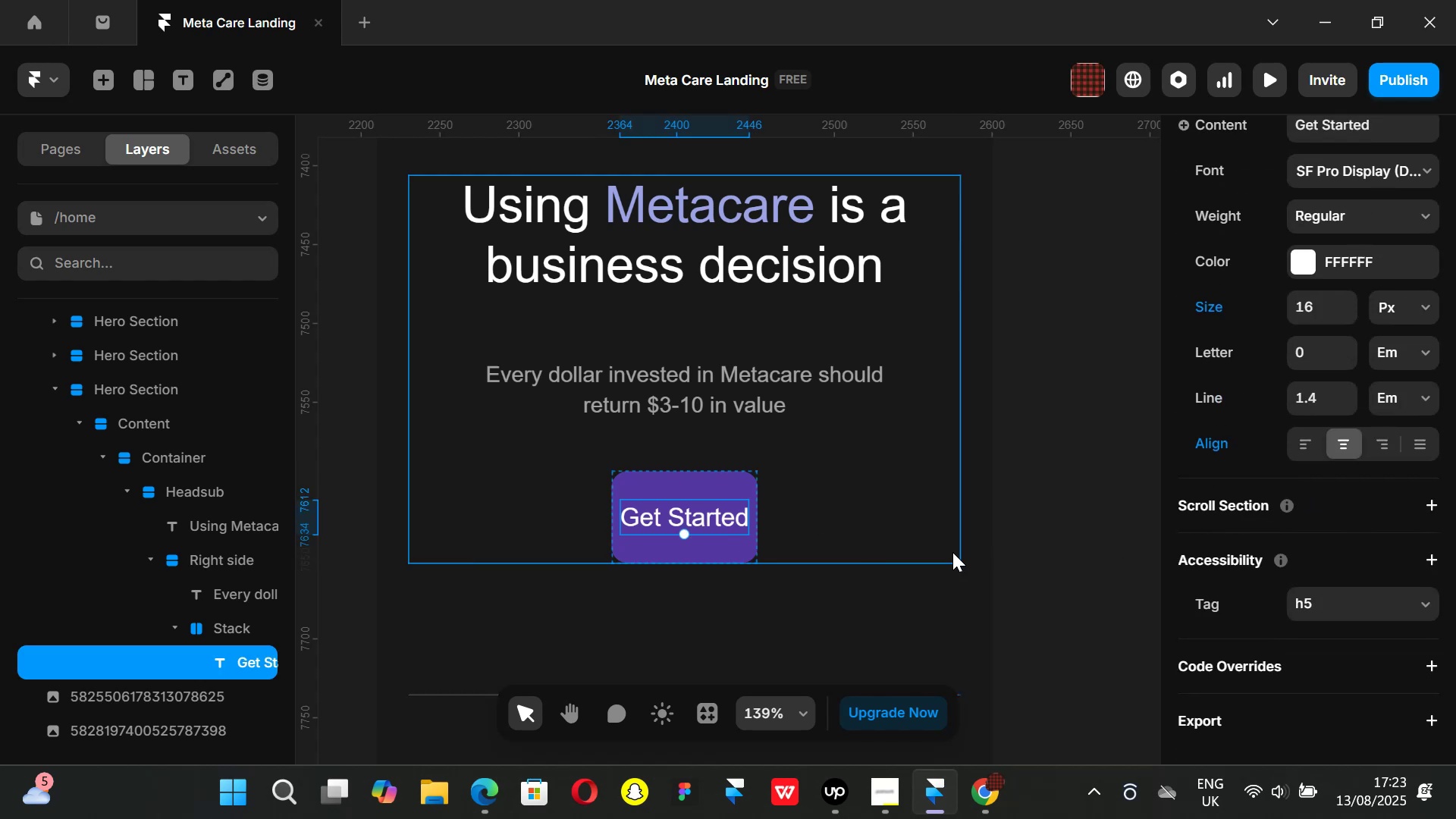 
left_click([1073, 564])
 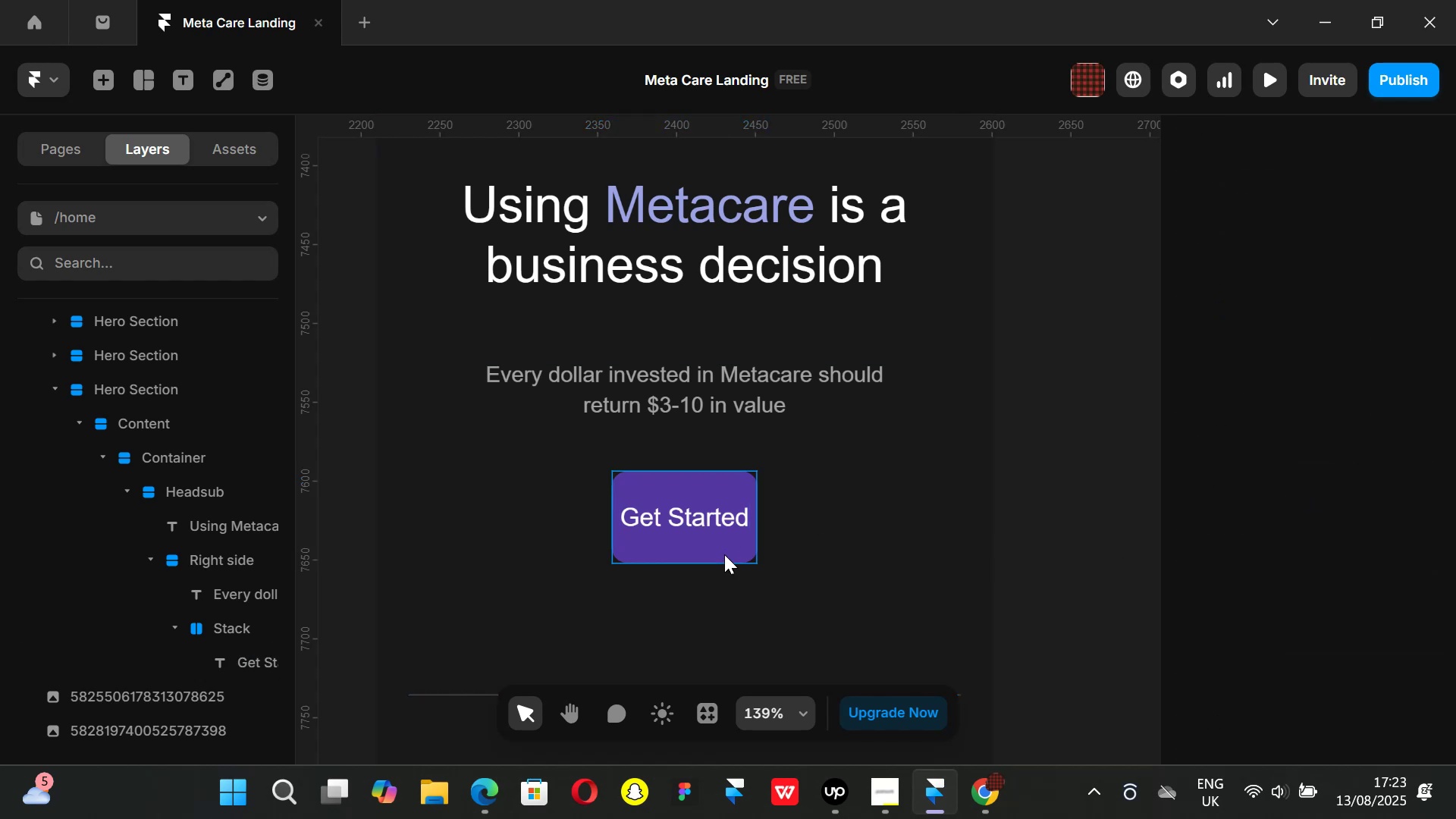 
left_click([724, 554])
 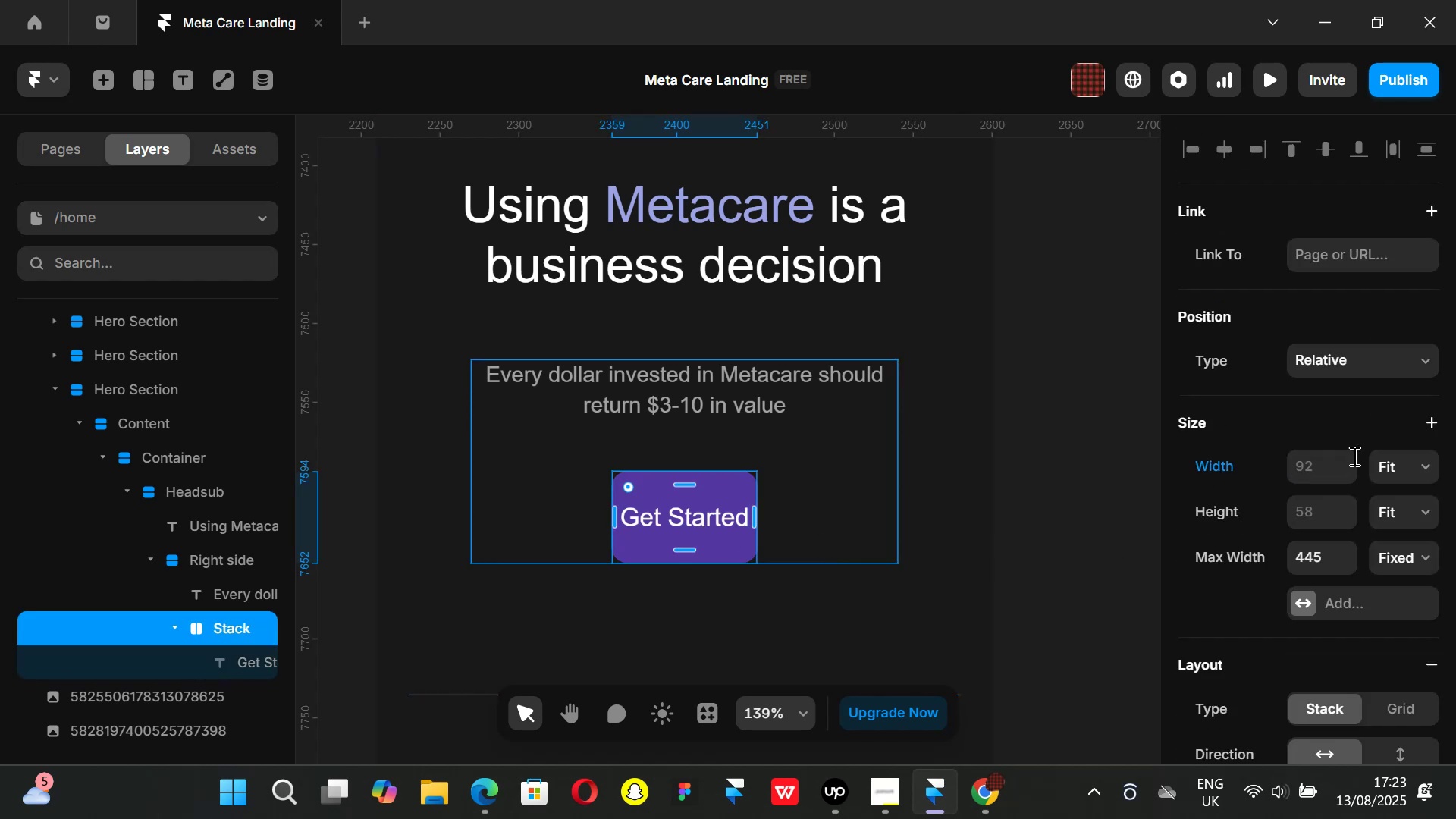 
scroll: coordinate [1362, 475], scroll_direction: down, amount: 3.0
 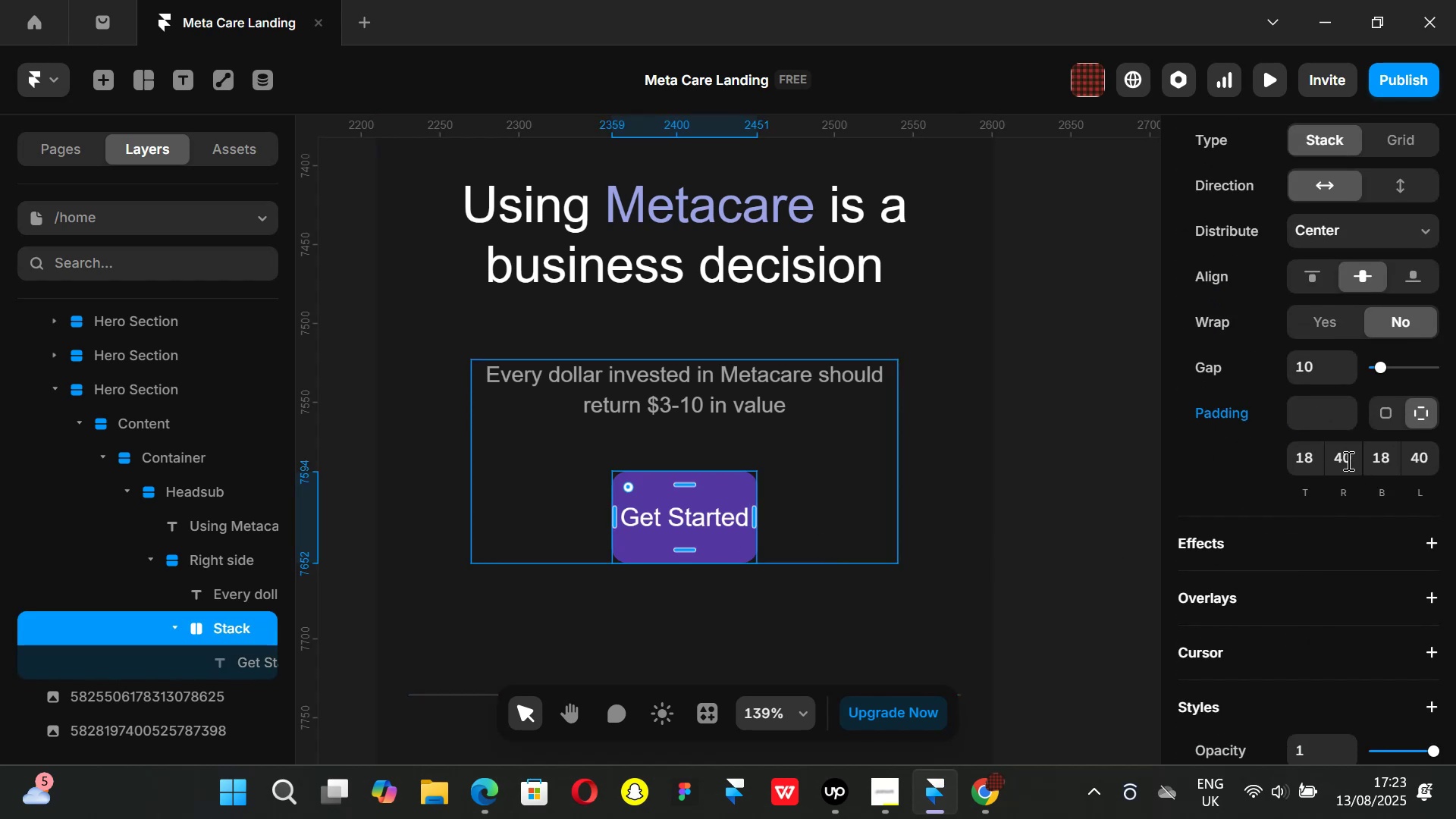 
left_click([1347, 460])
 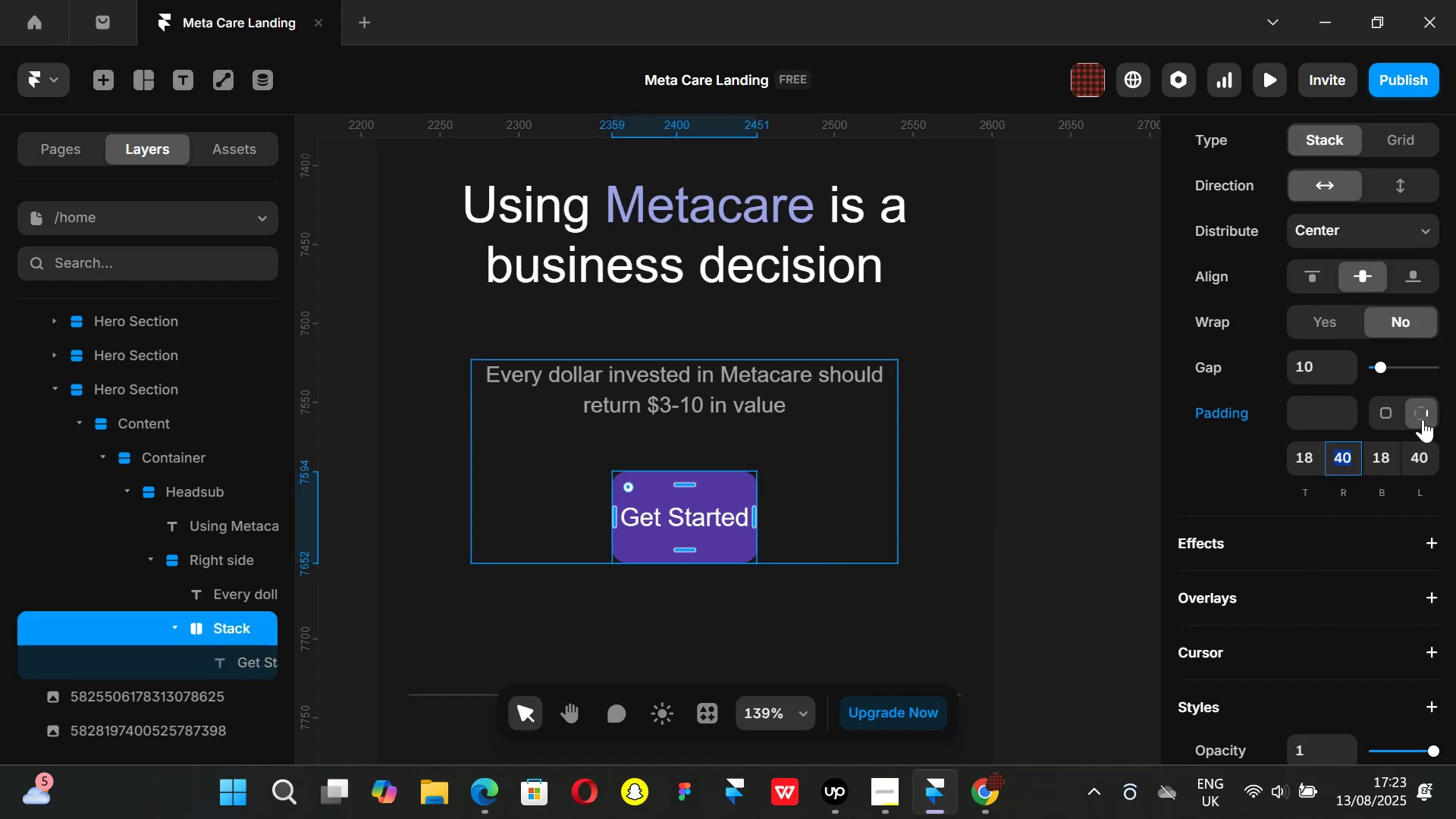 
left_click([1383, 410])
 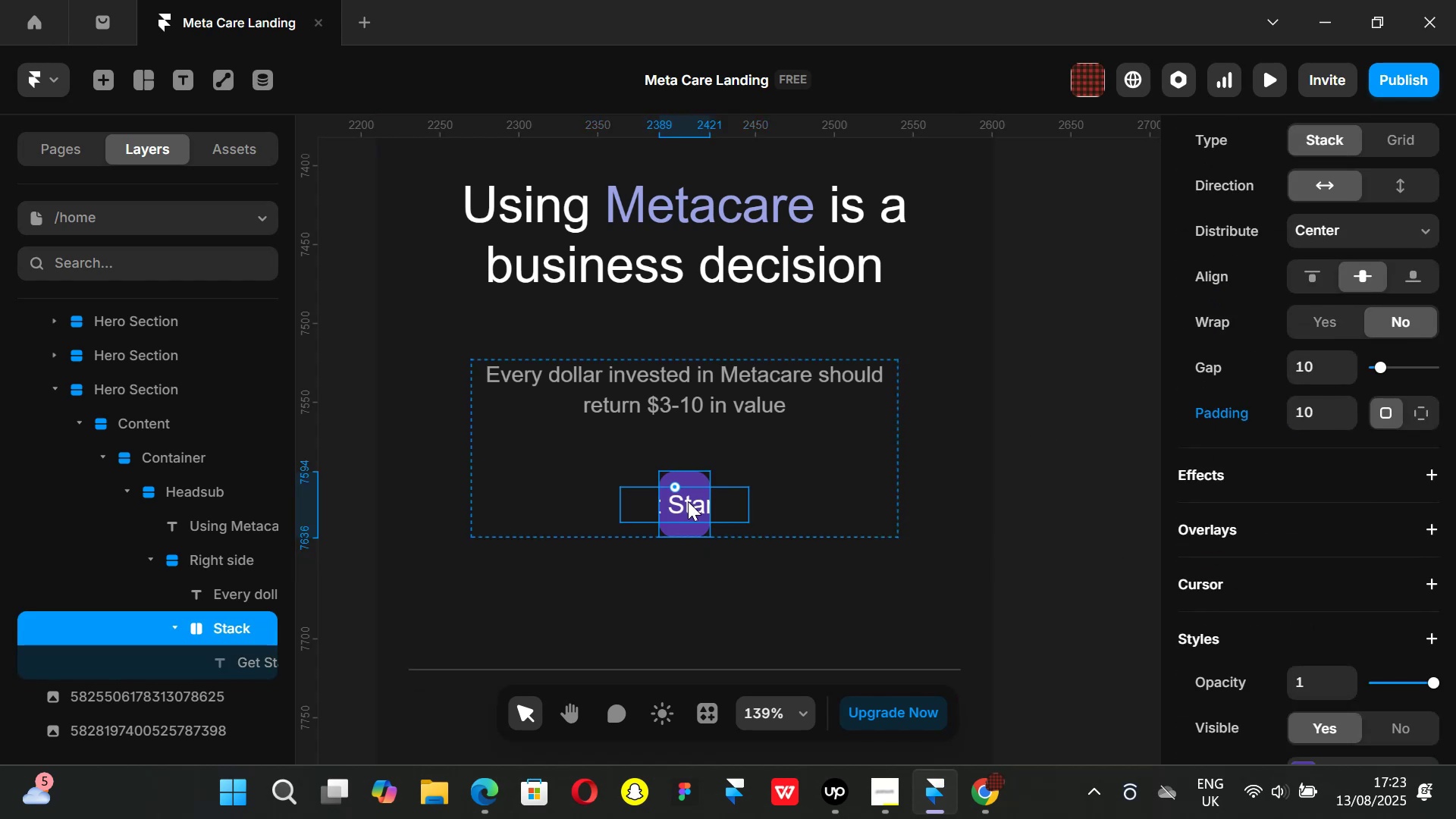 
left_click([688, 501])
 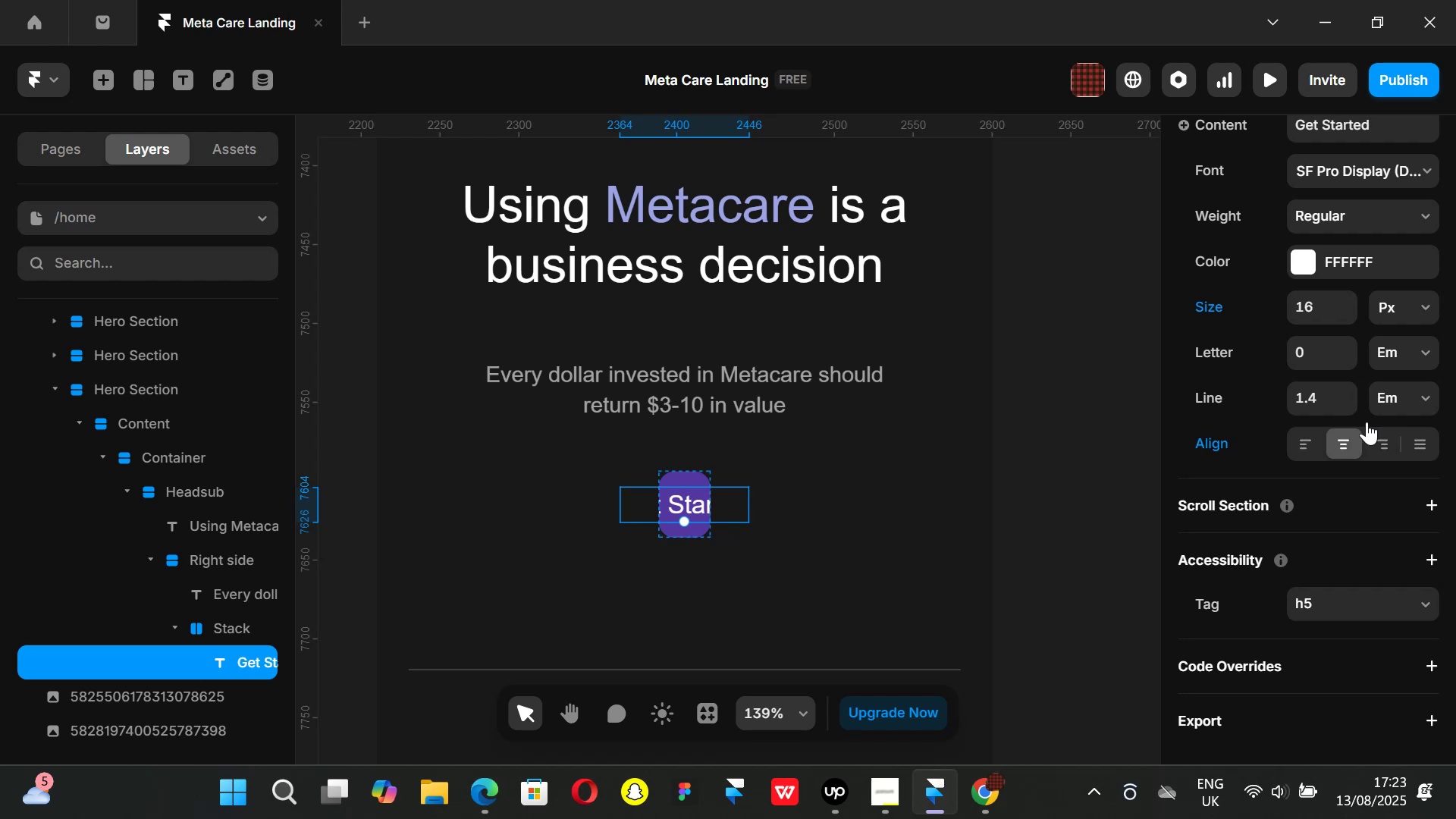 
scroll: coordinate [1363, 428], scroll_direction: up, amount: 4.0
 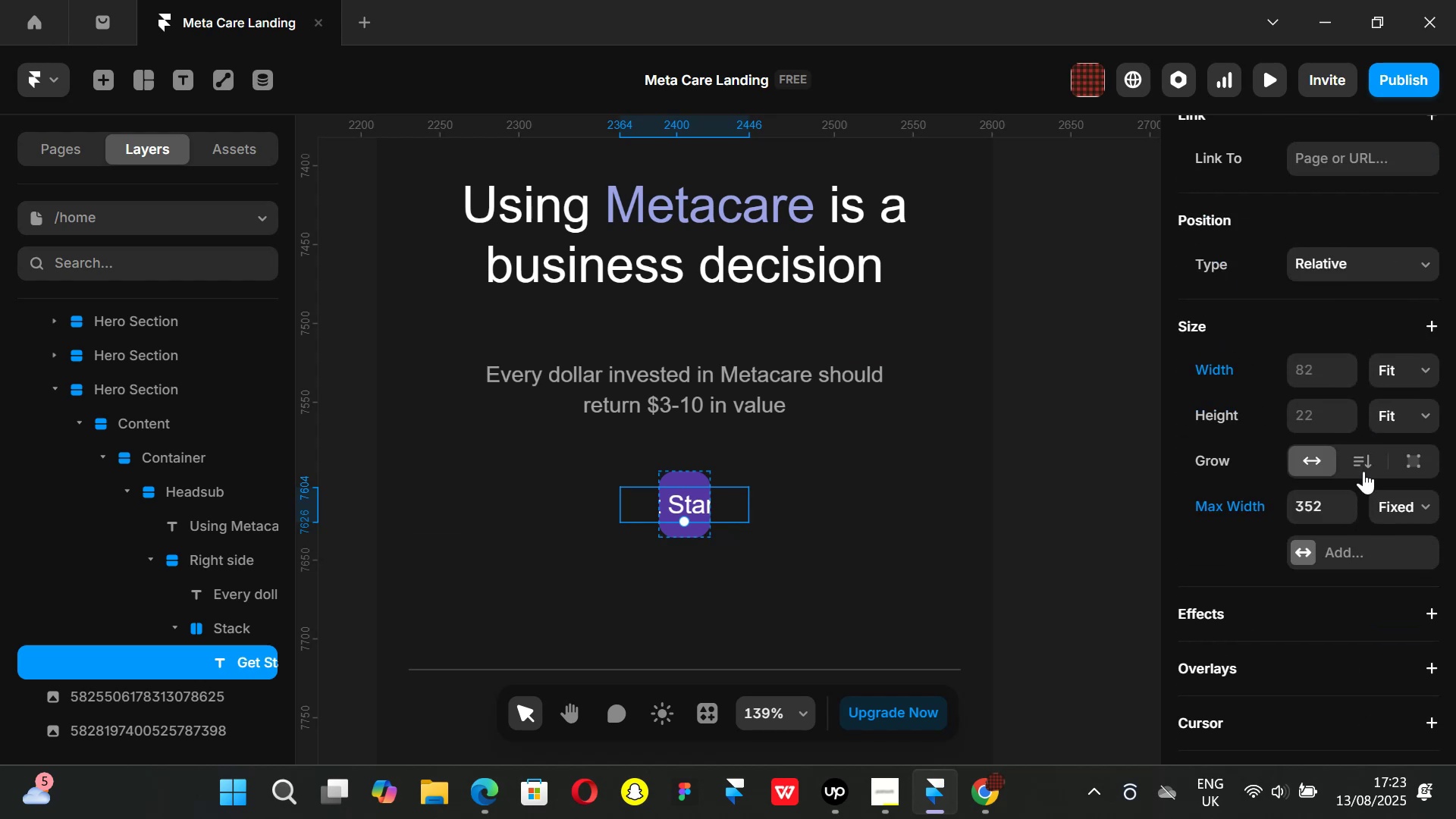 
left_click([1363, 460])
 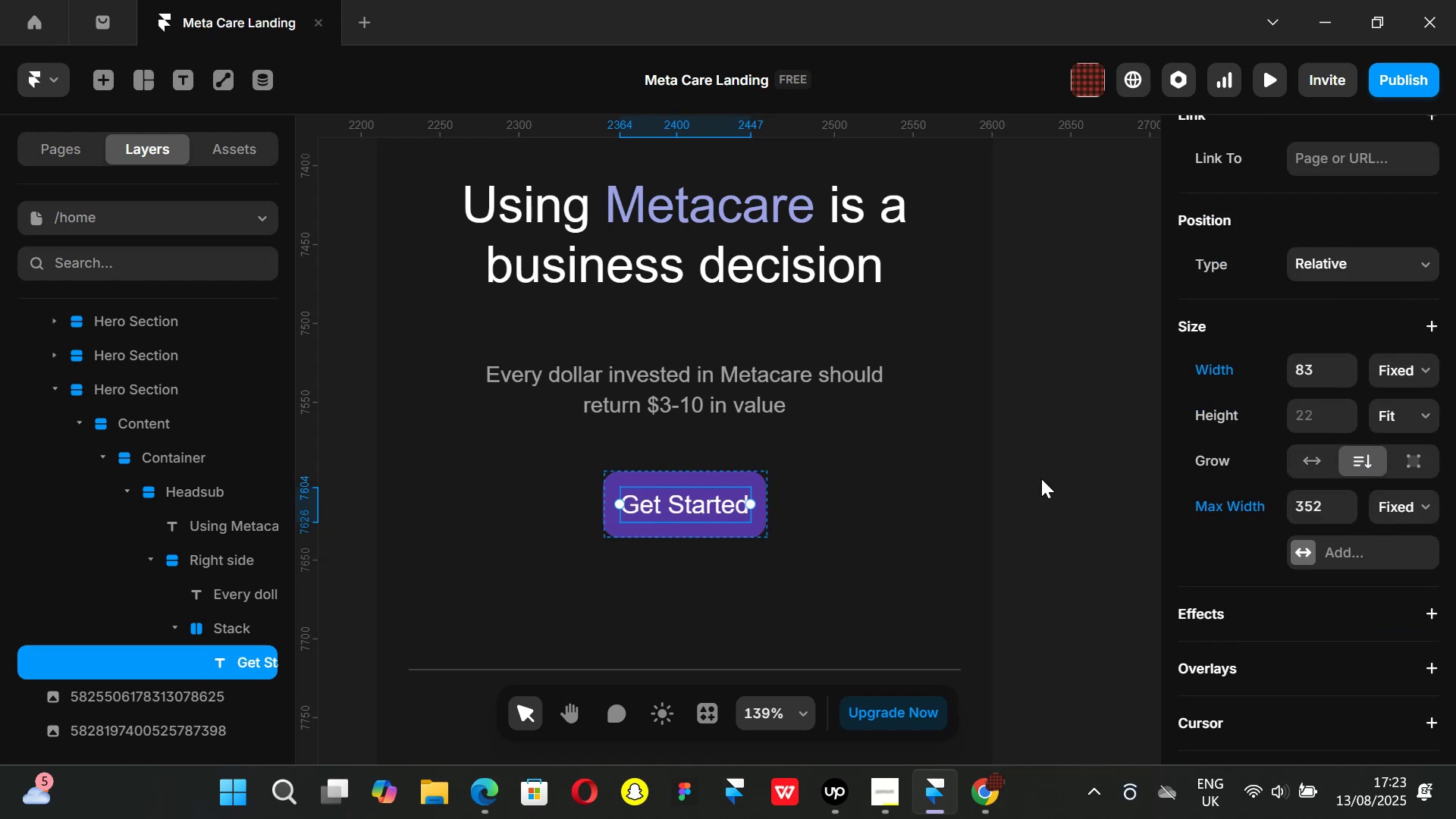 
left_click([1100, 493])
 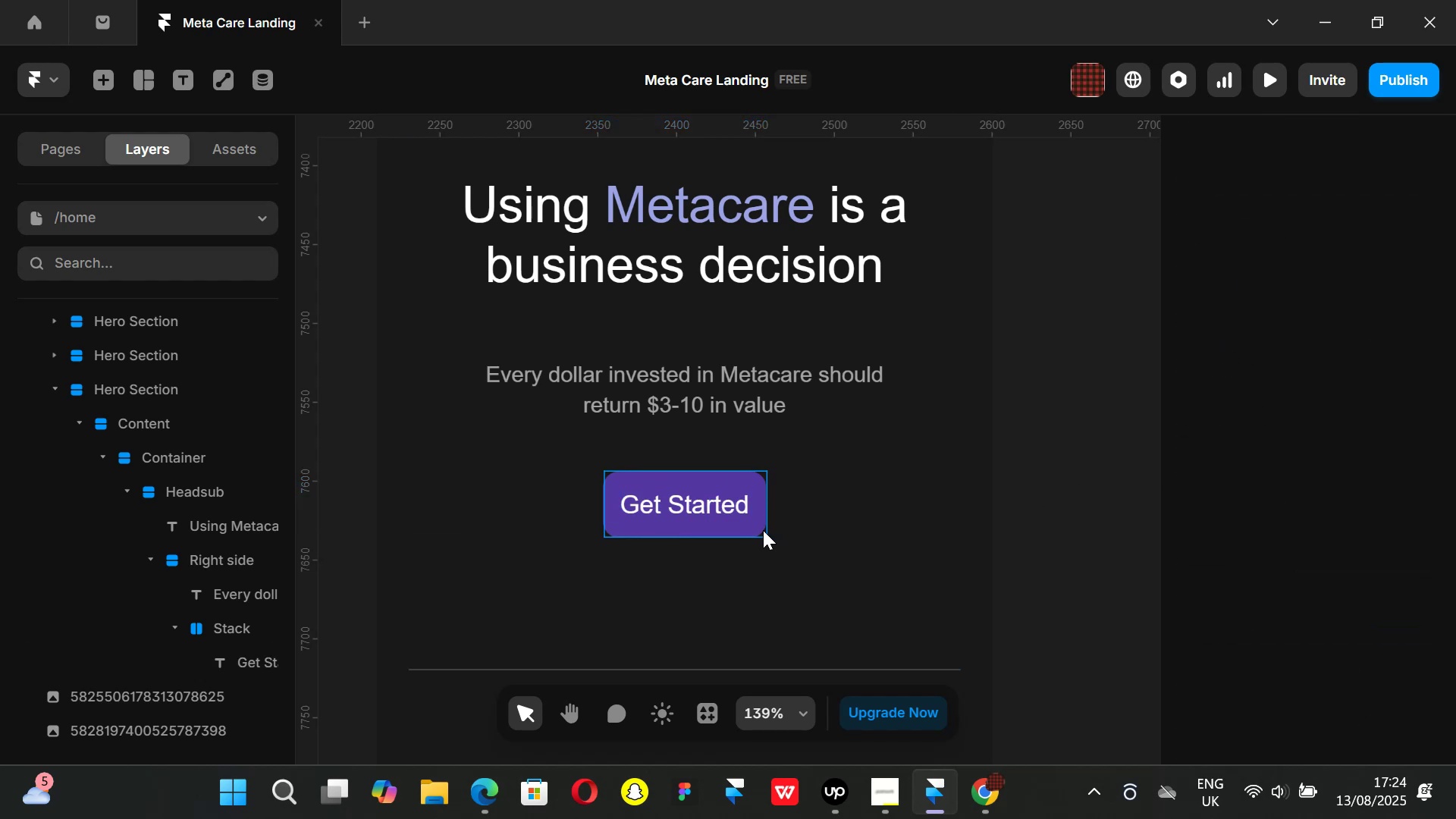 
left_click([763, 530])
 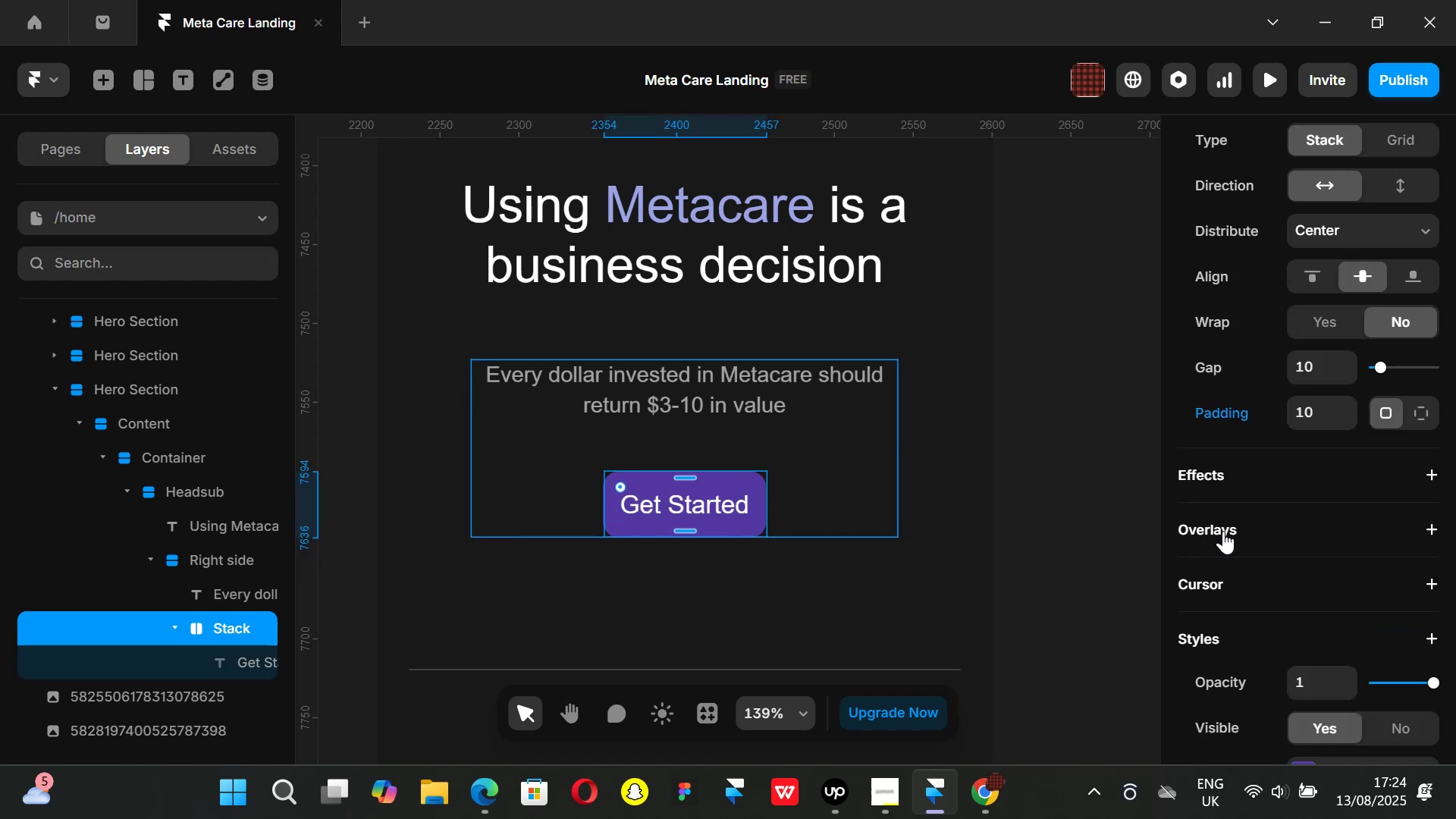 
scroll: coordinate [1348, 533], scroll_direction: none, amount: 0.0
 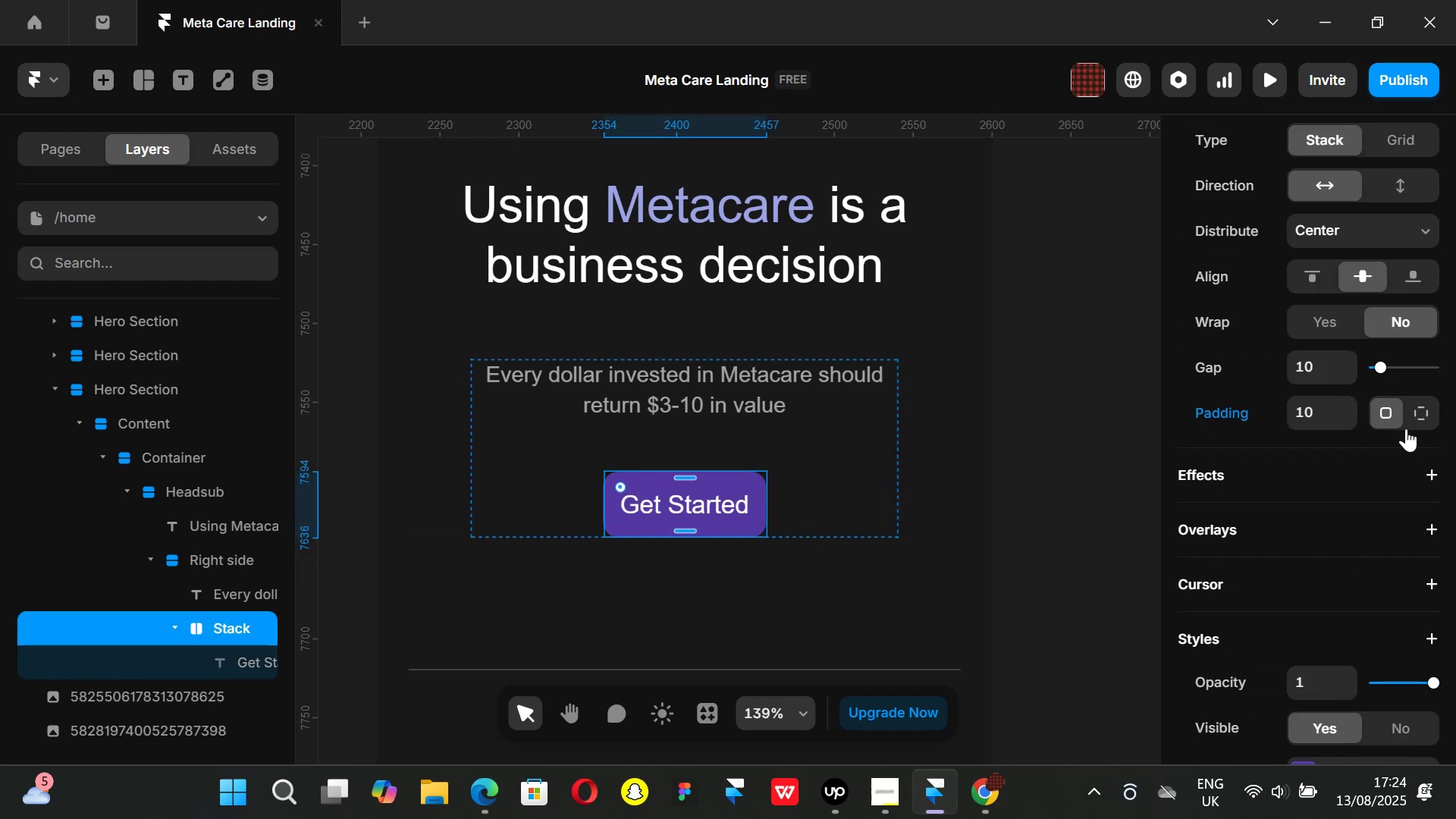 
left_click([1407, 428])
 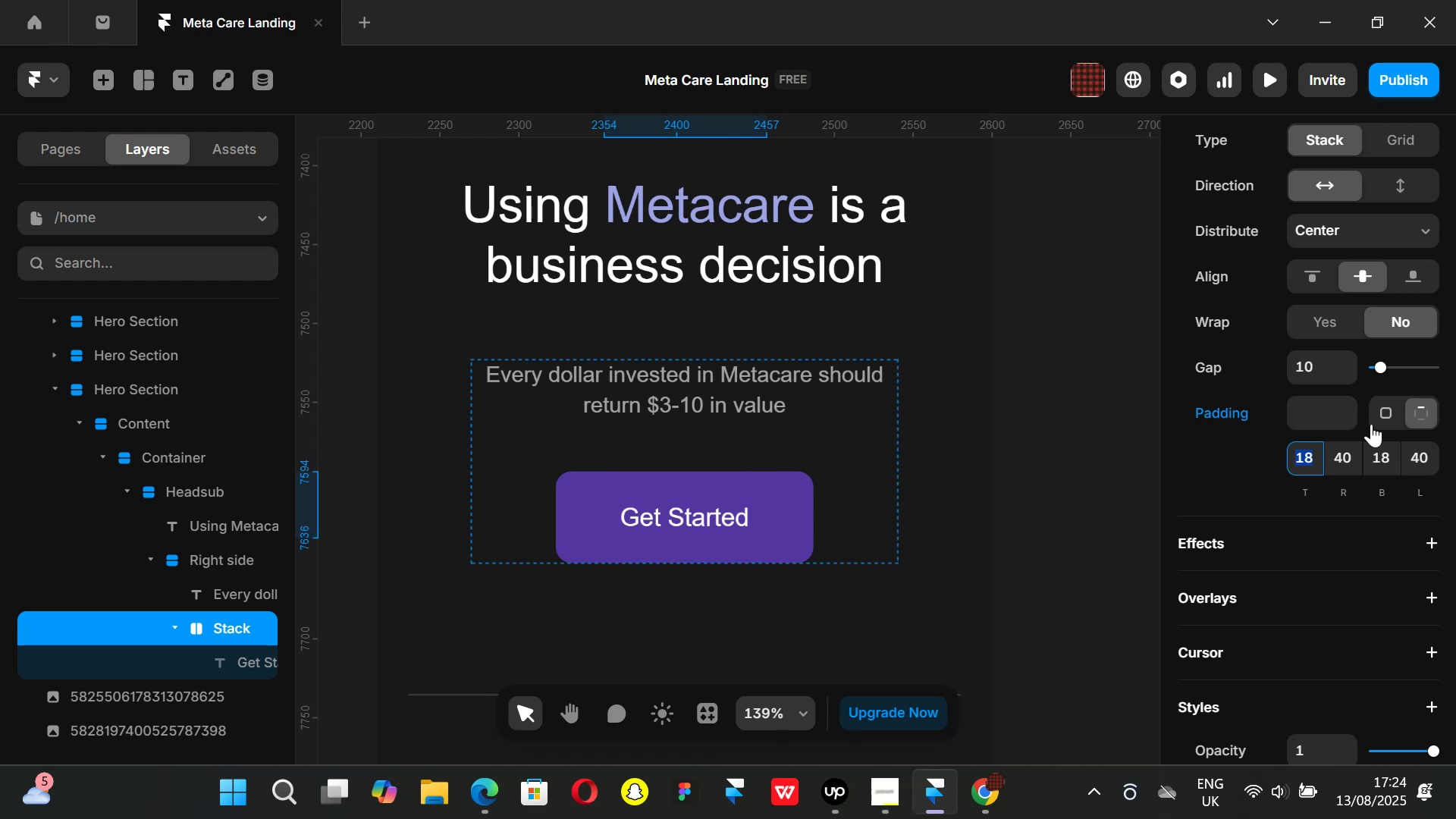 
left_click([1382, 413])
 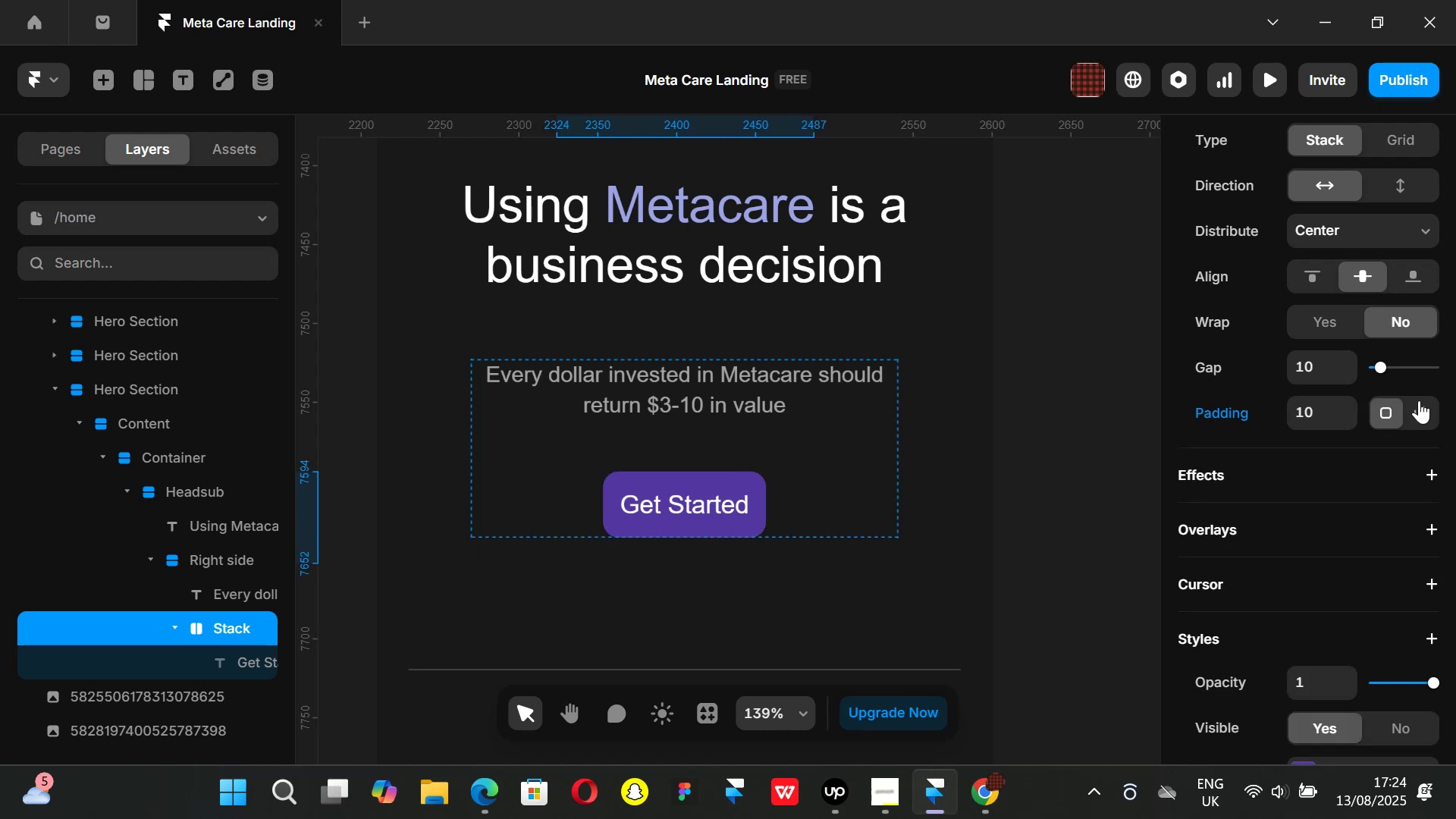 
left_click([1416, 410])
 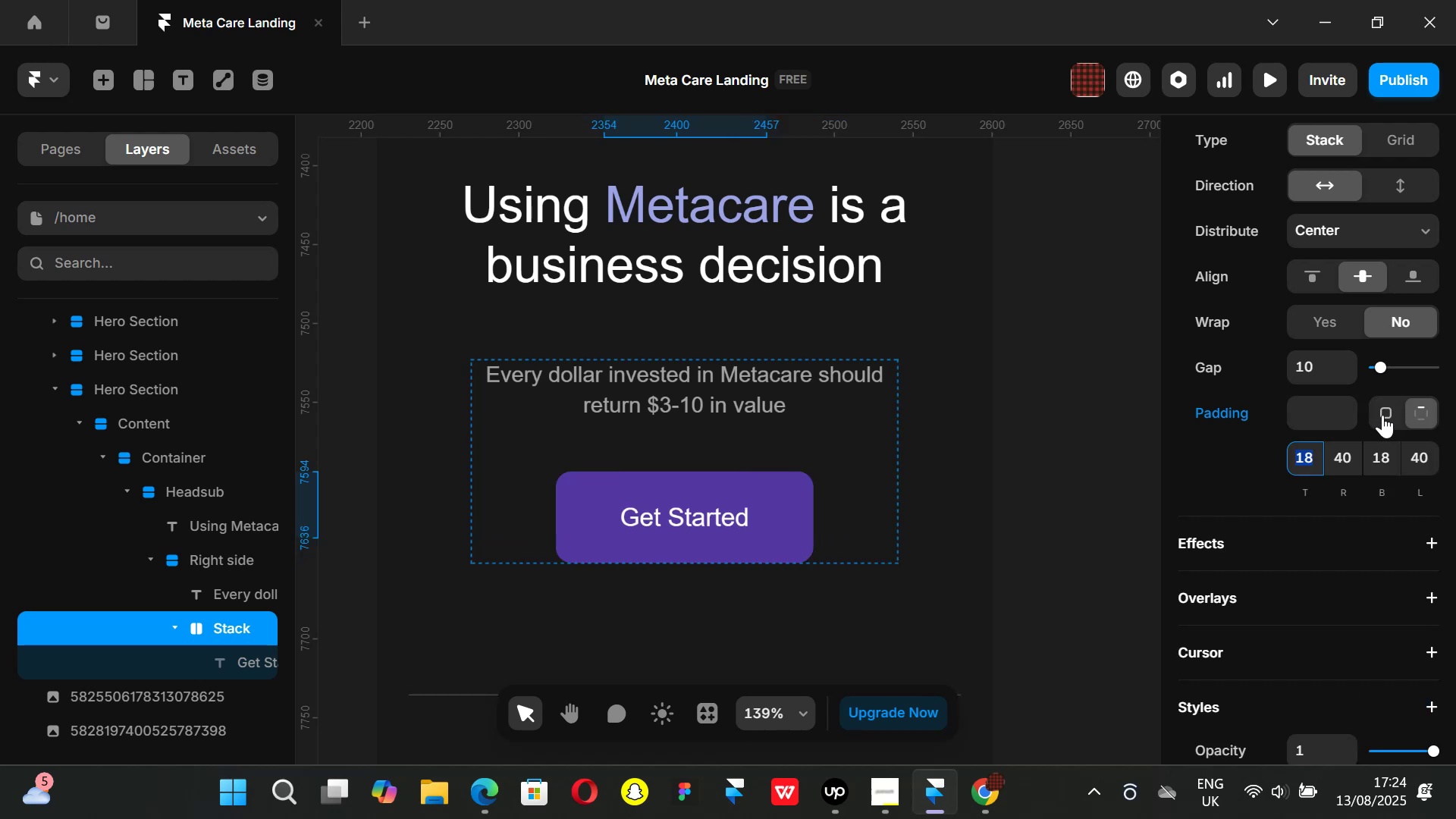 
left_click([1386, 413])
 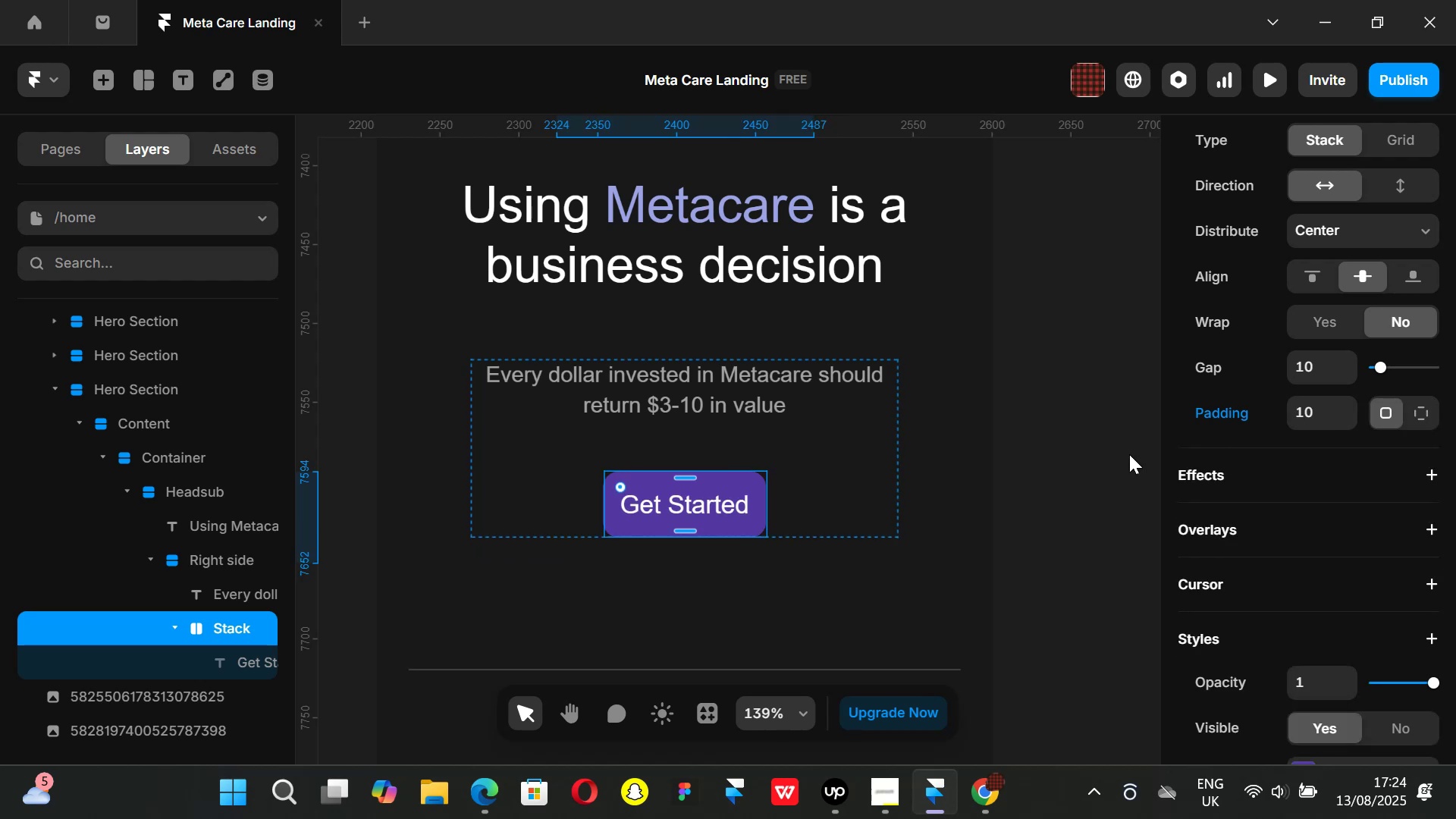 
left_click([1110, 454])
 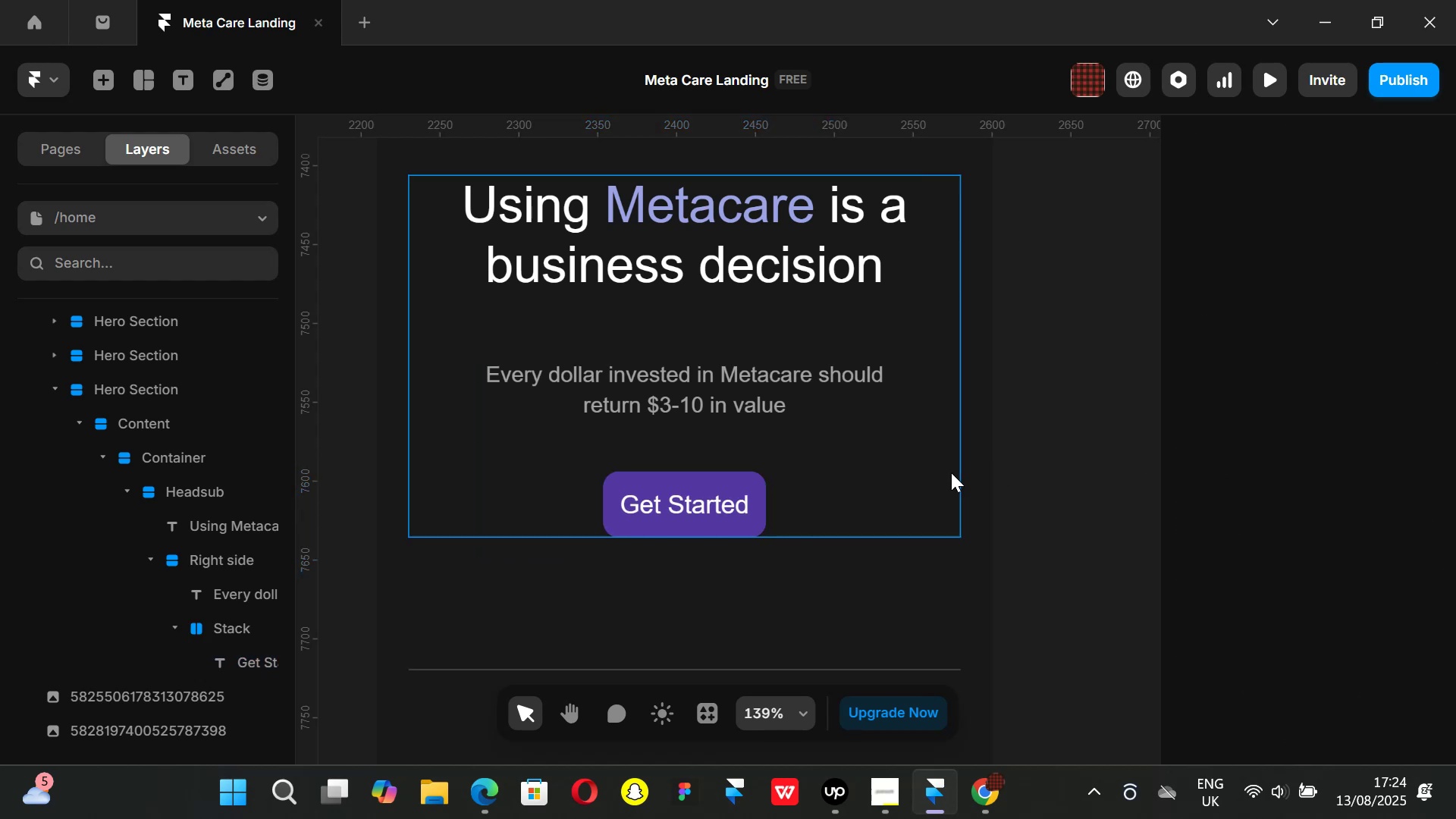 
scroll: coordinate [951, 472], scroll_direction: up, amount: 2.0
 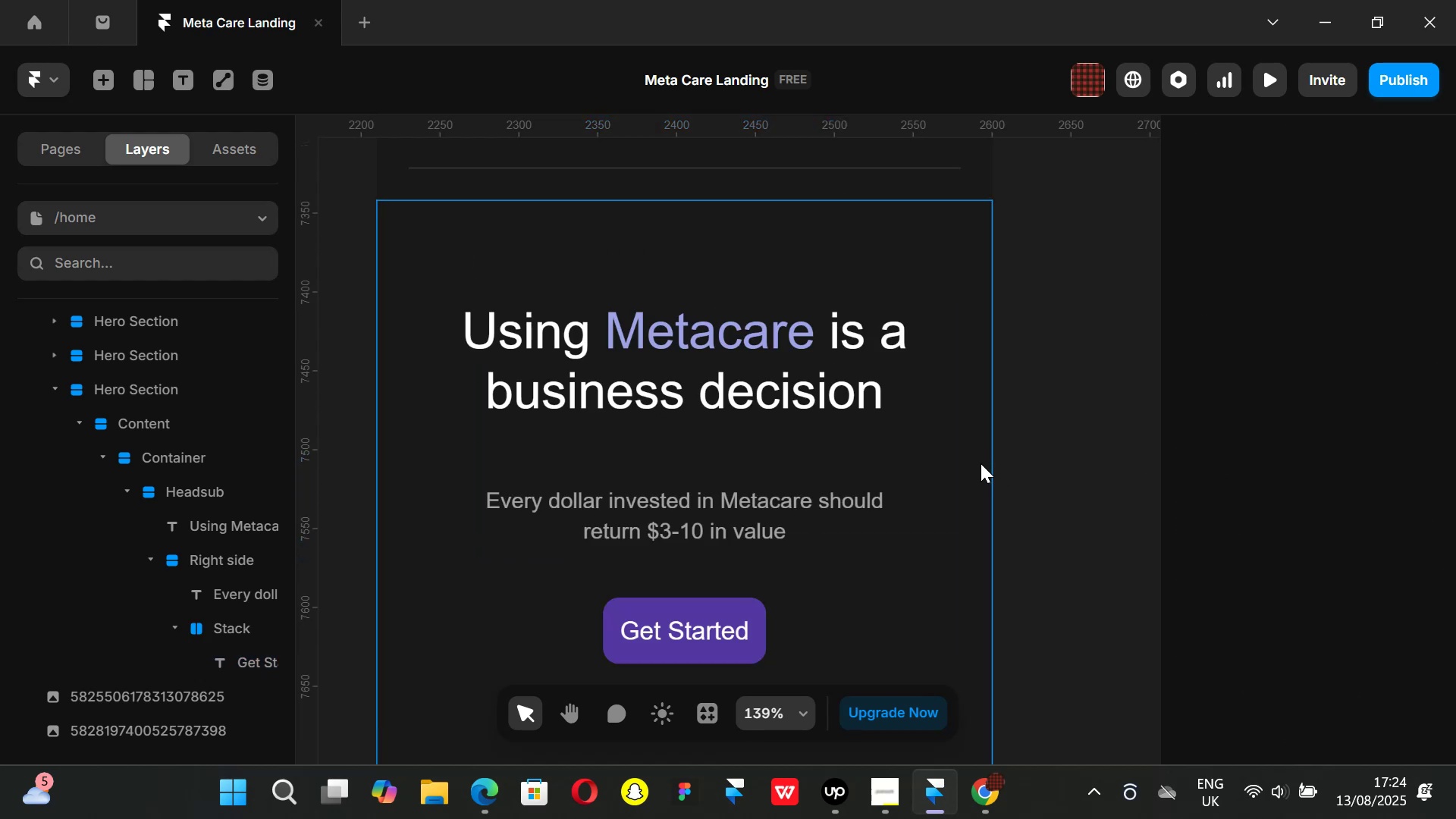 
scroll: coordinate [981, 463], scroll_direction: down, amount: 1.0
 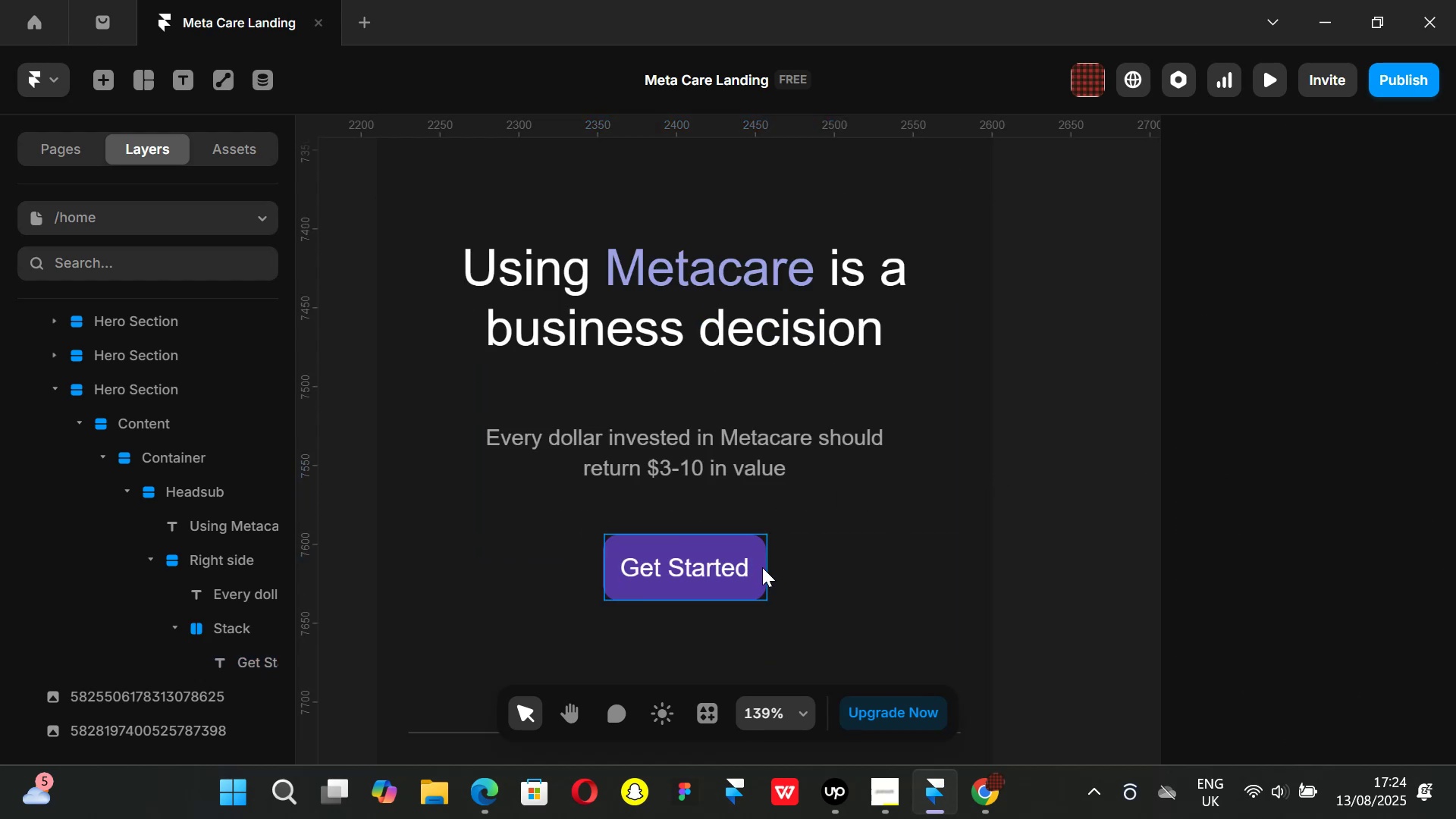 
left_click([764, 568])
 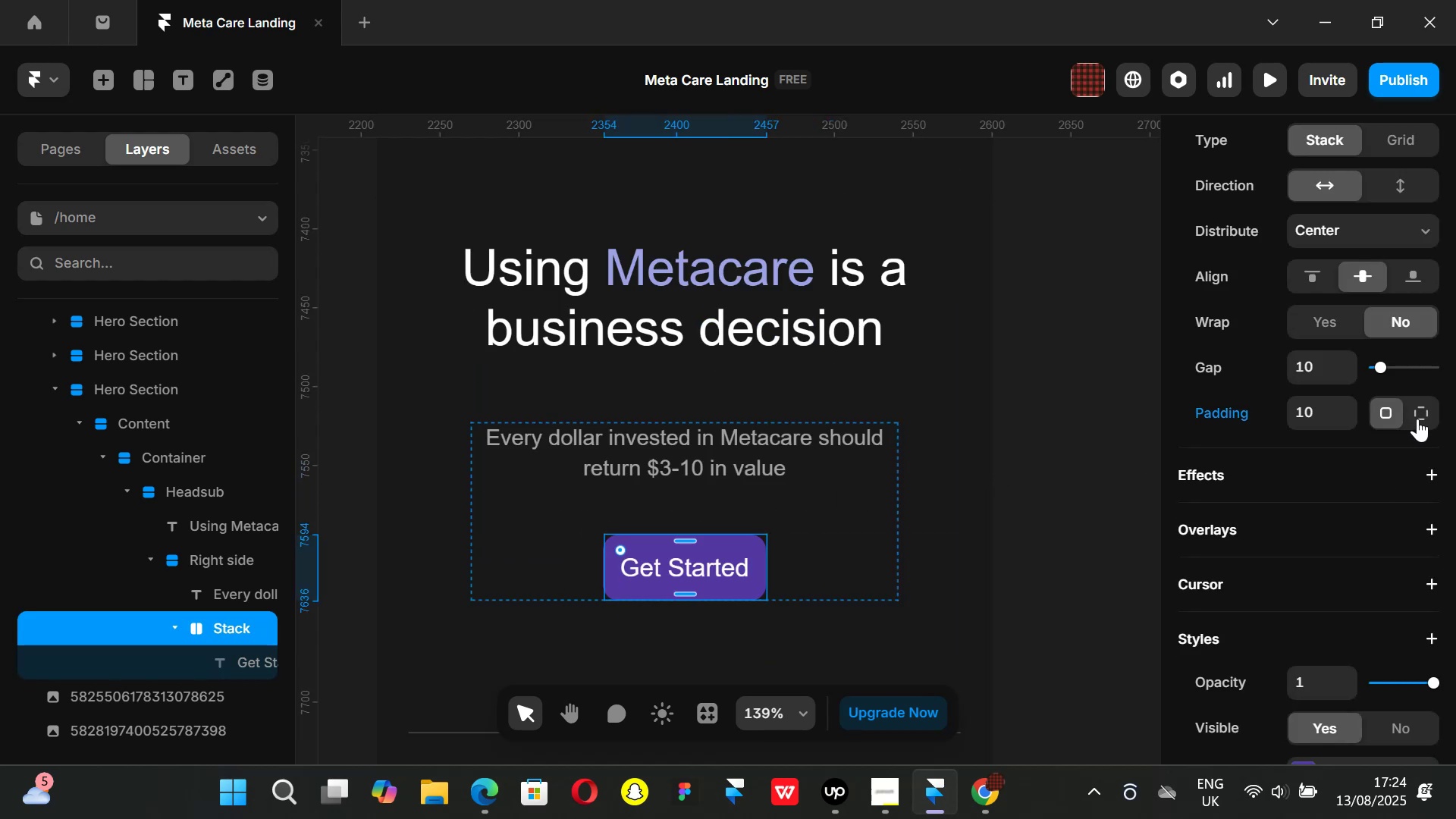 
left_click([1423, 411])
 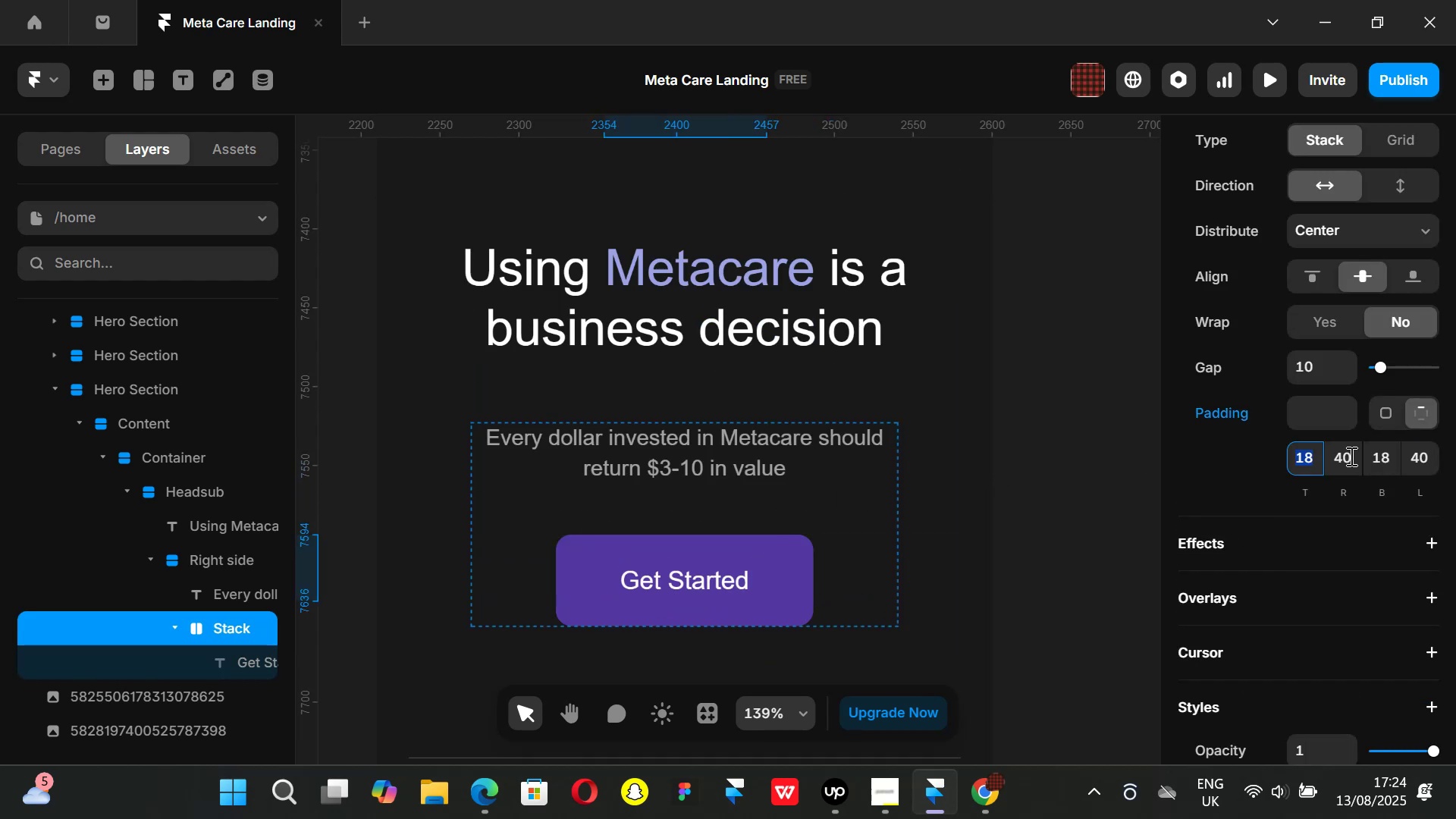 
left_click([1348, 453])
 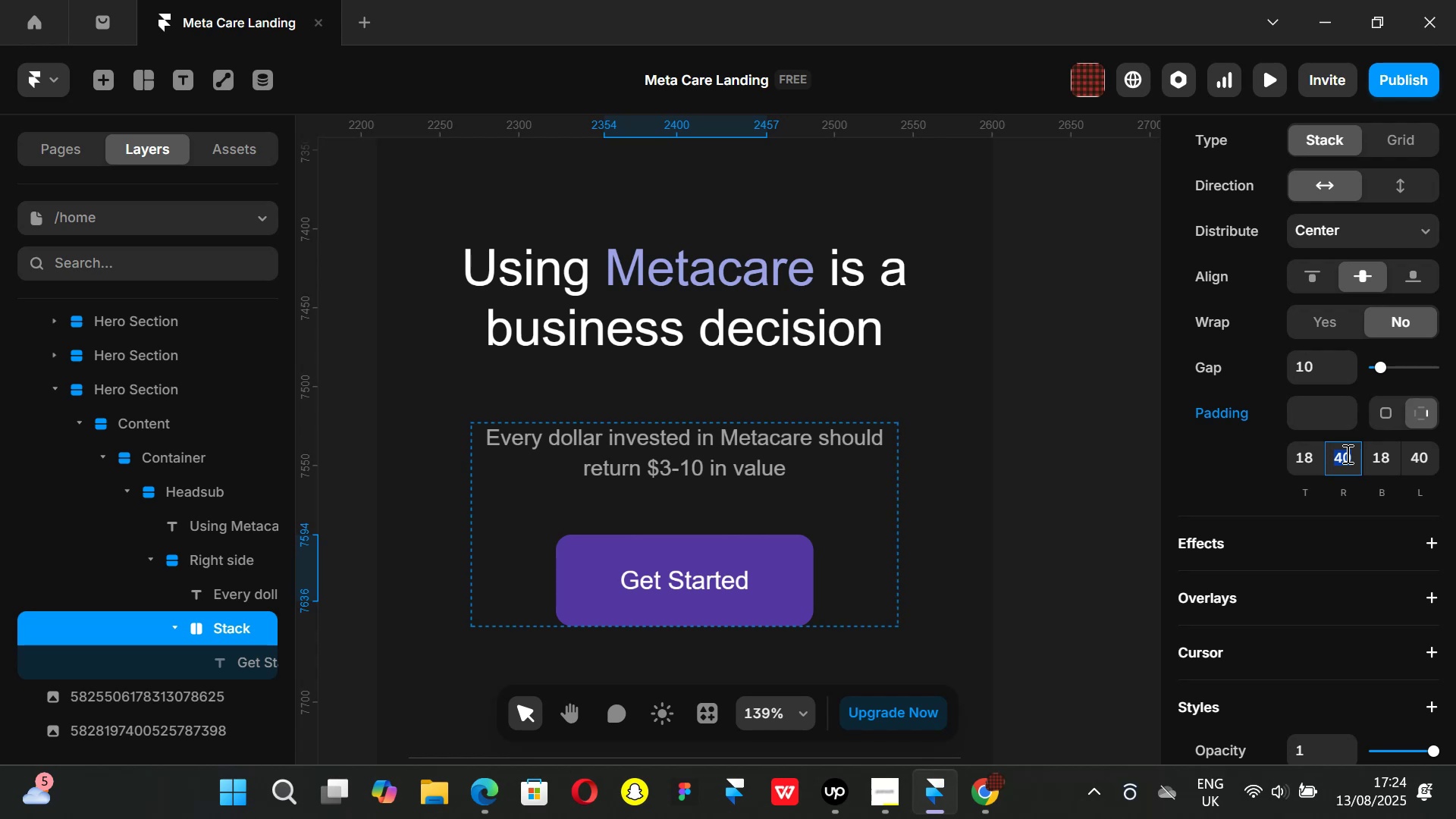 
type(20)
 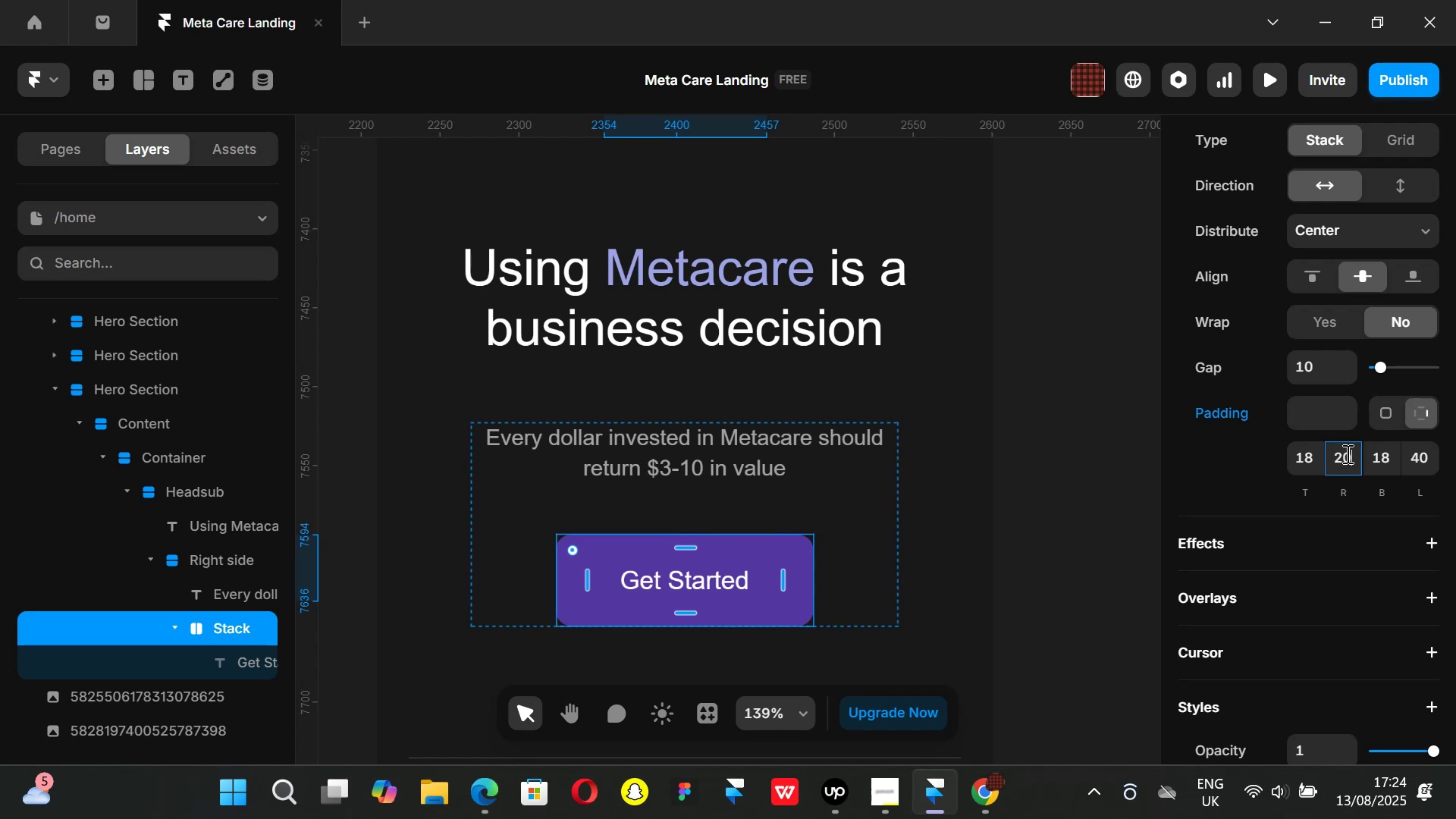 
key(Enter)
 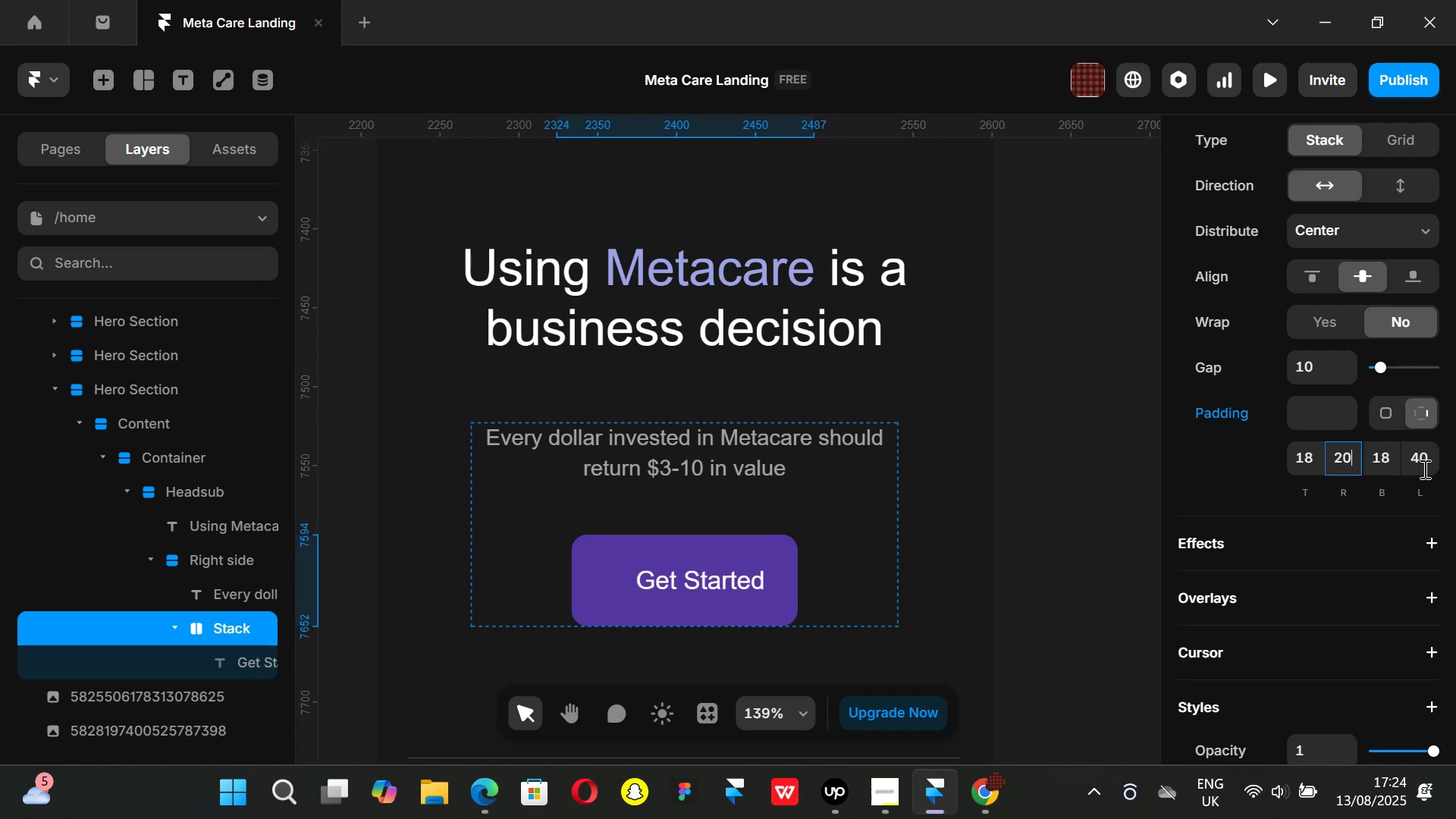 
left_click([1427, 460])
 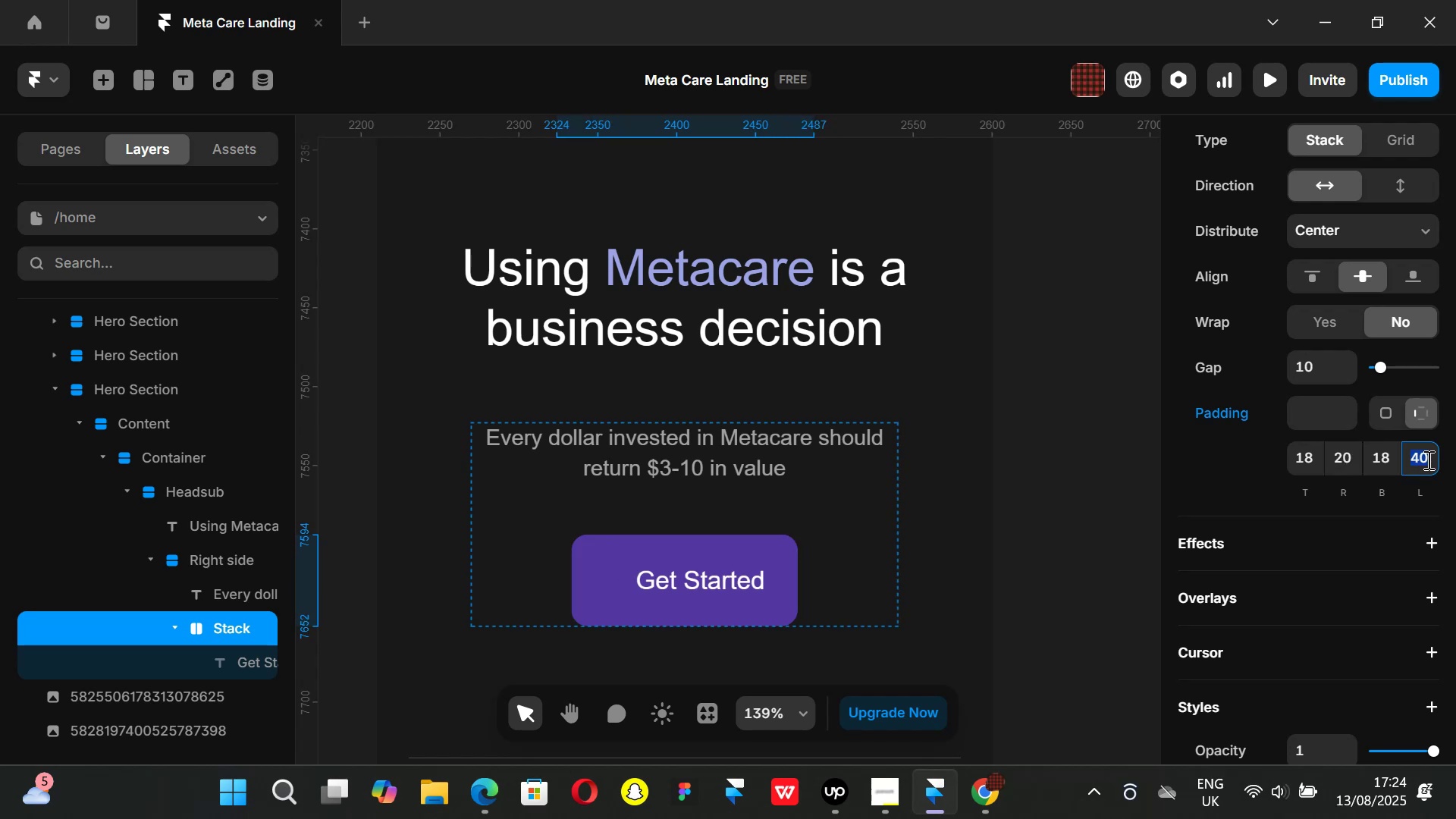 
type(20)
 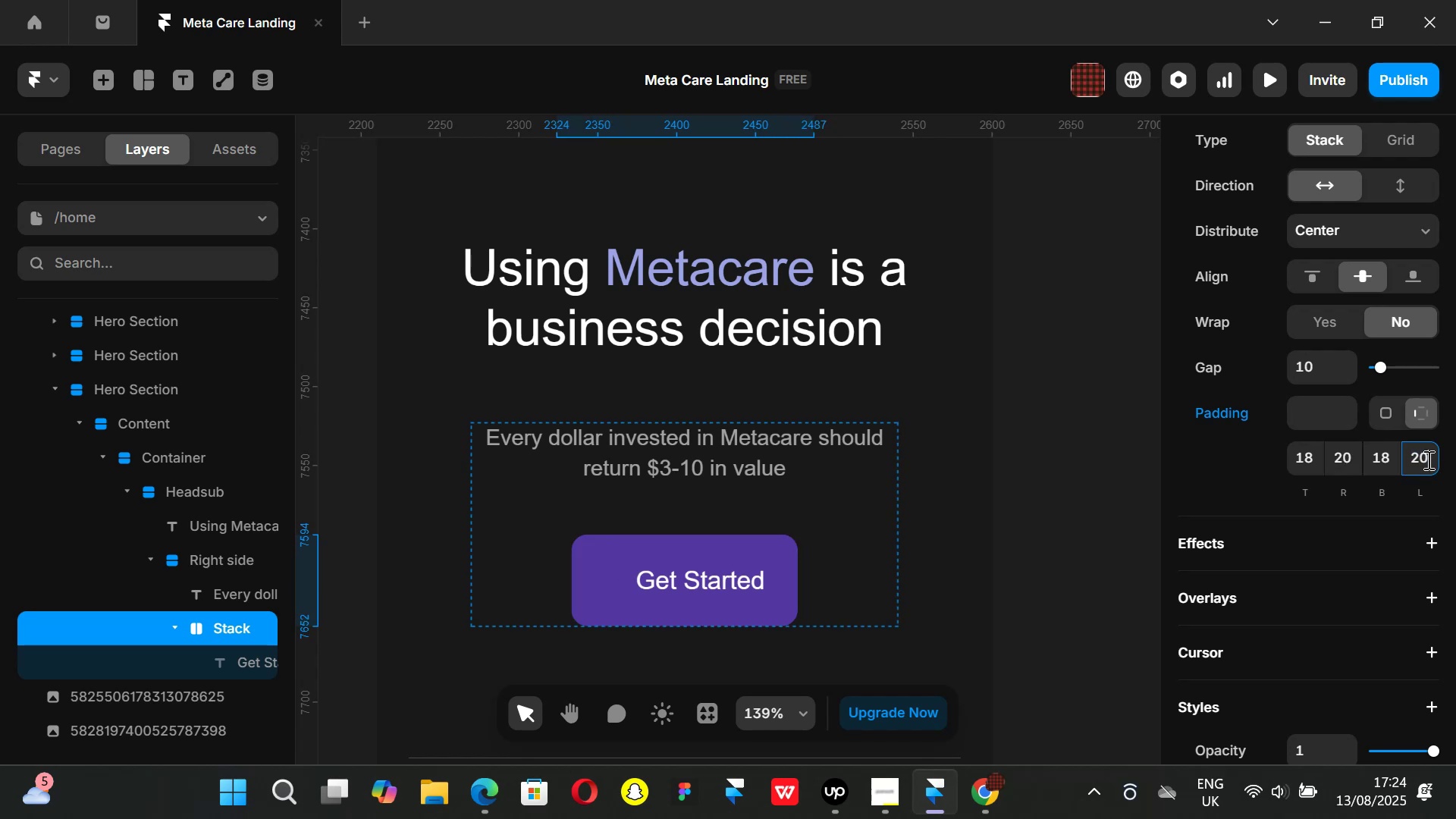 
key(Enter)
 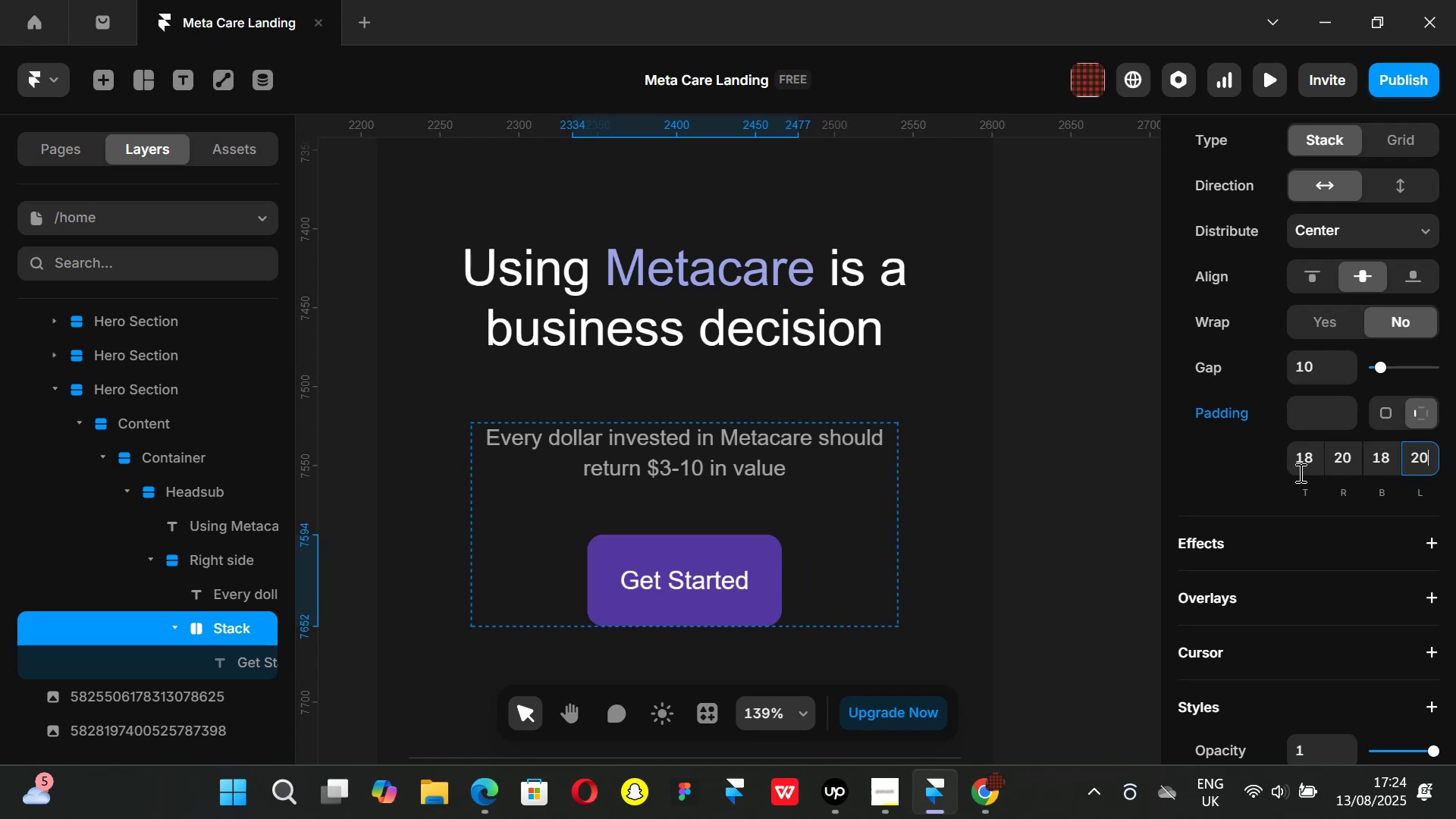 
left_click([1306, 465])
 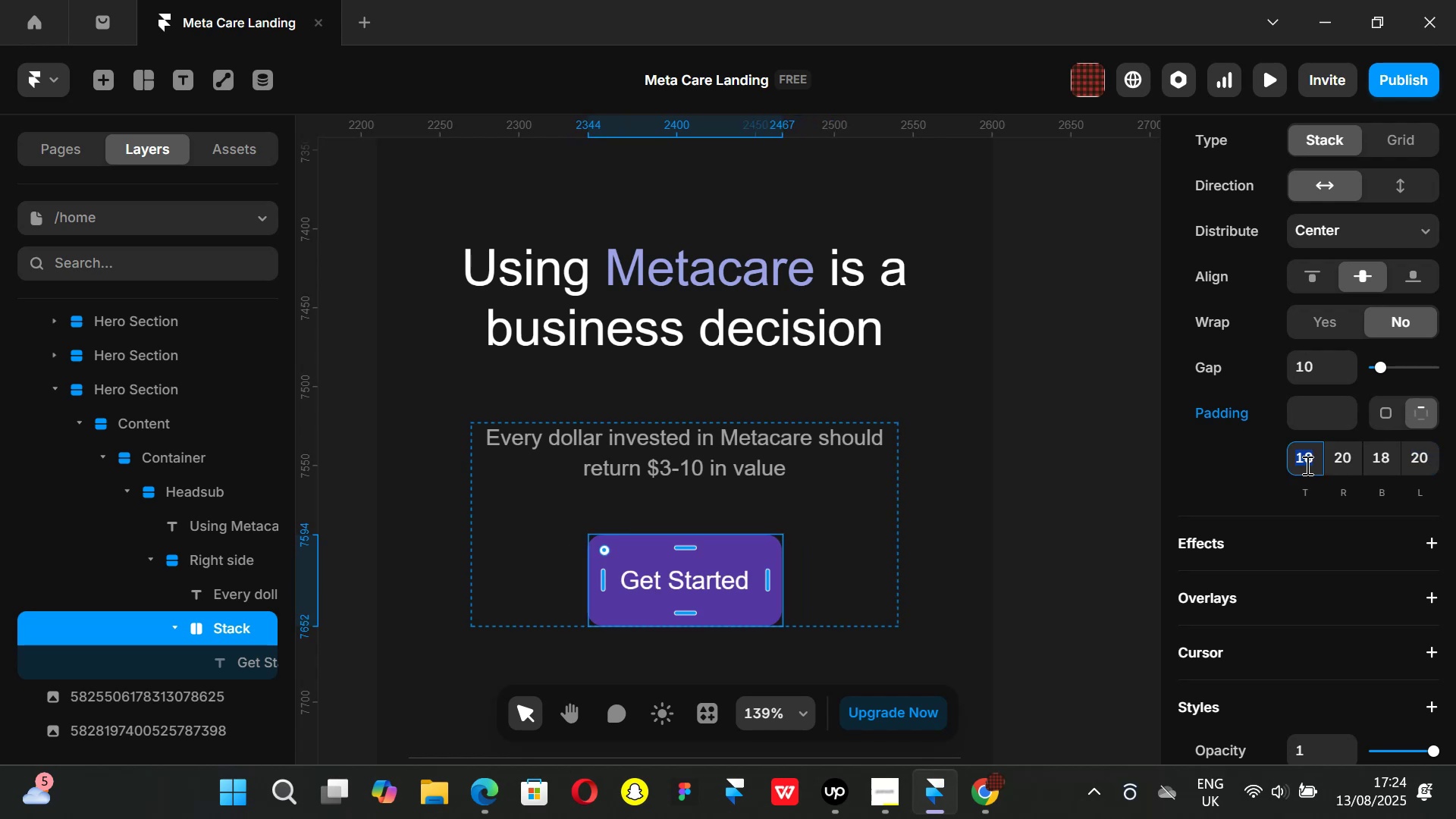 
type(10)
 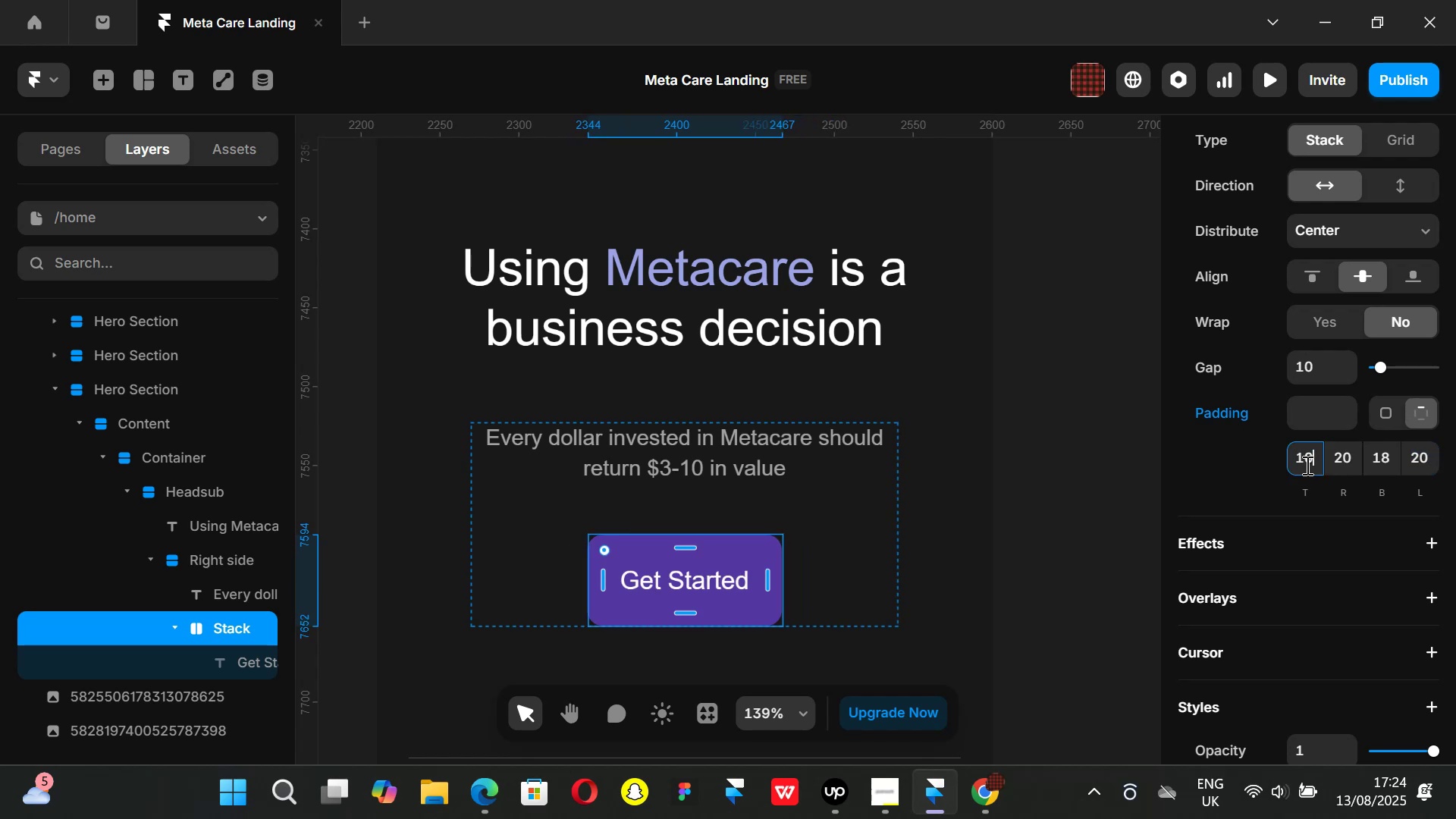 
key(Enter)
 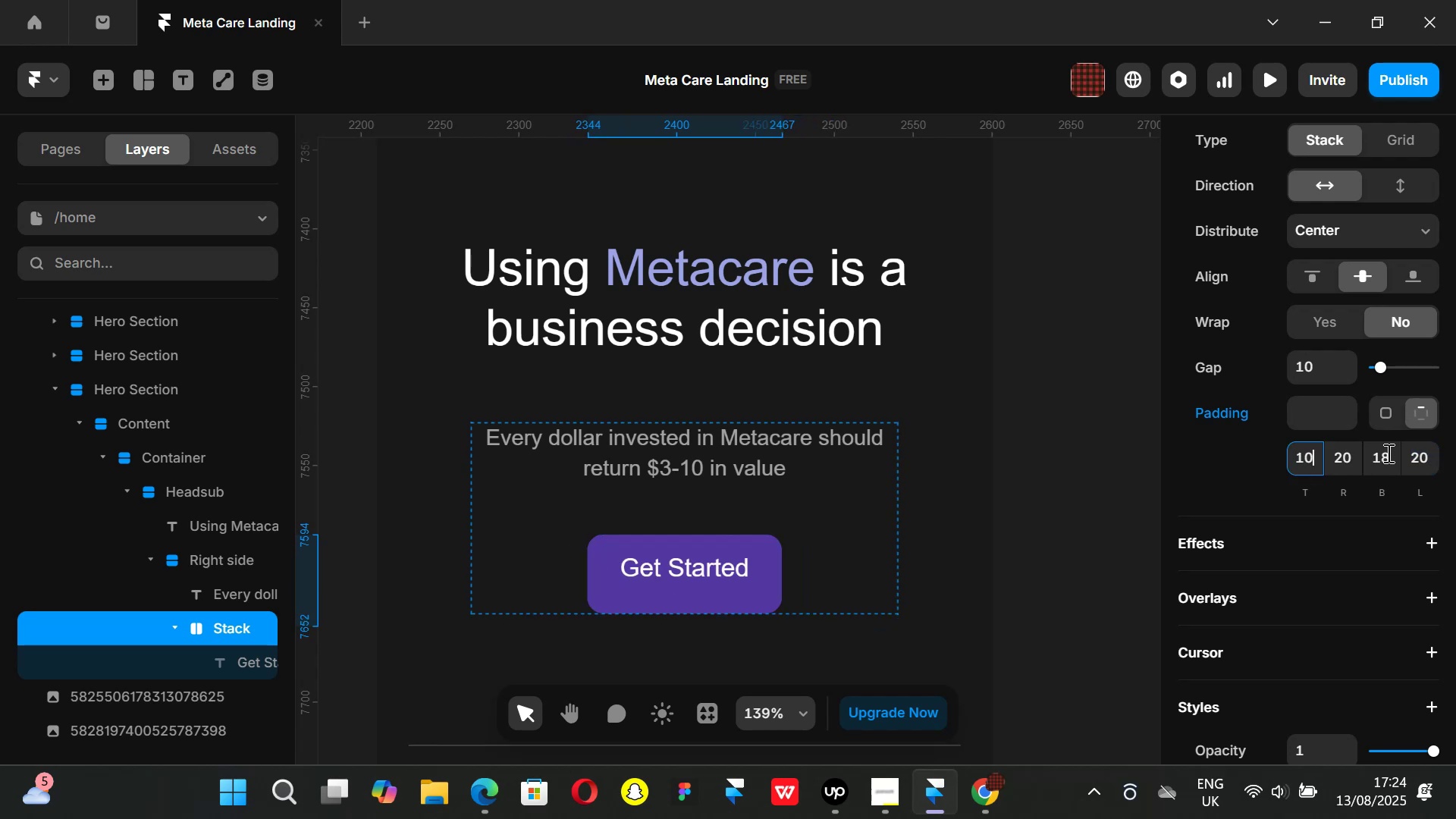 
left_click([1387, 453])
 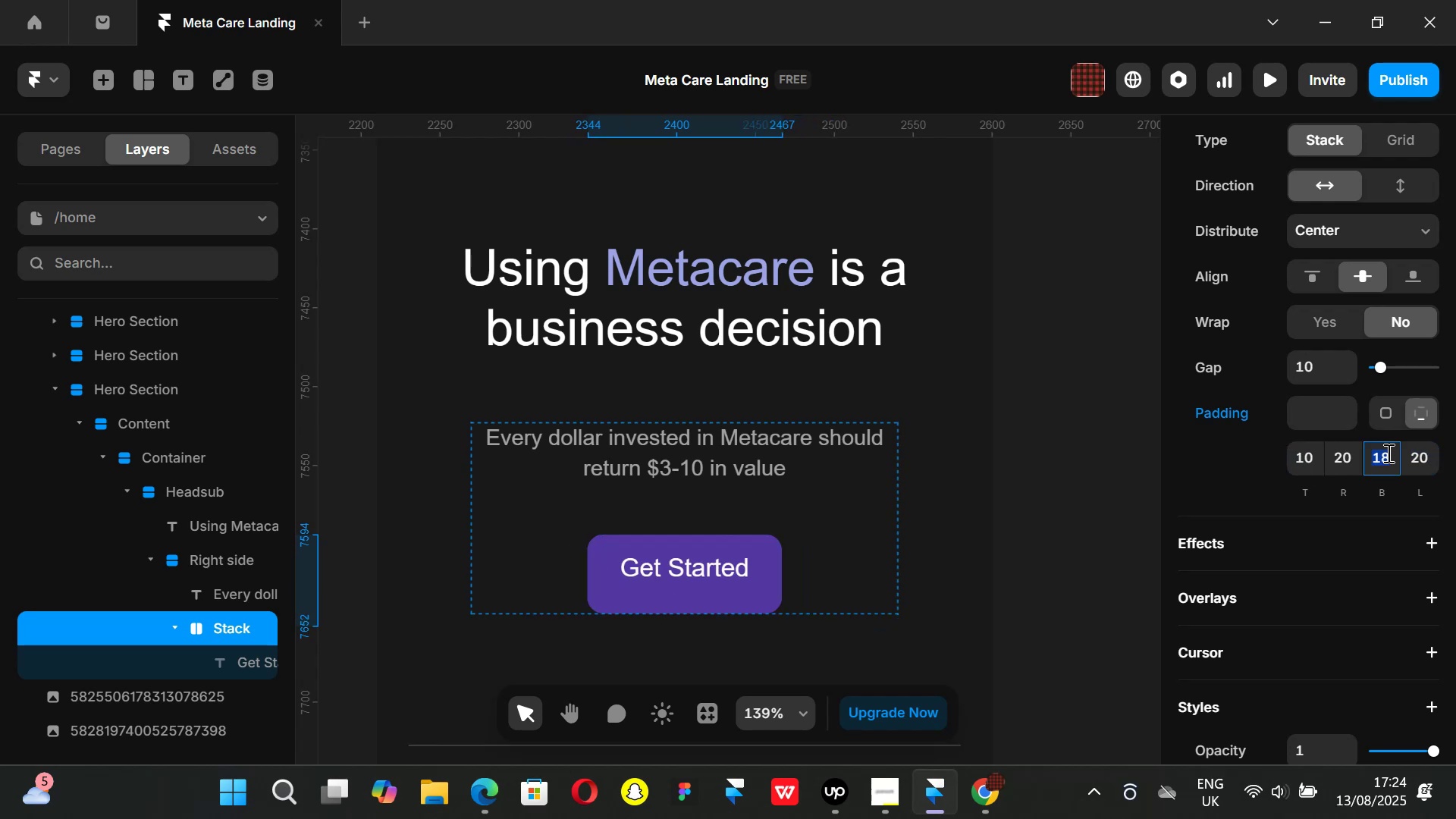 
type(10)
 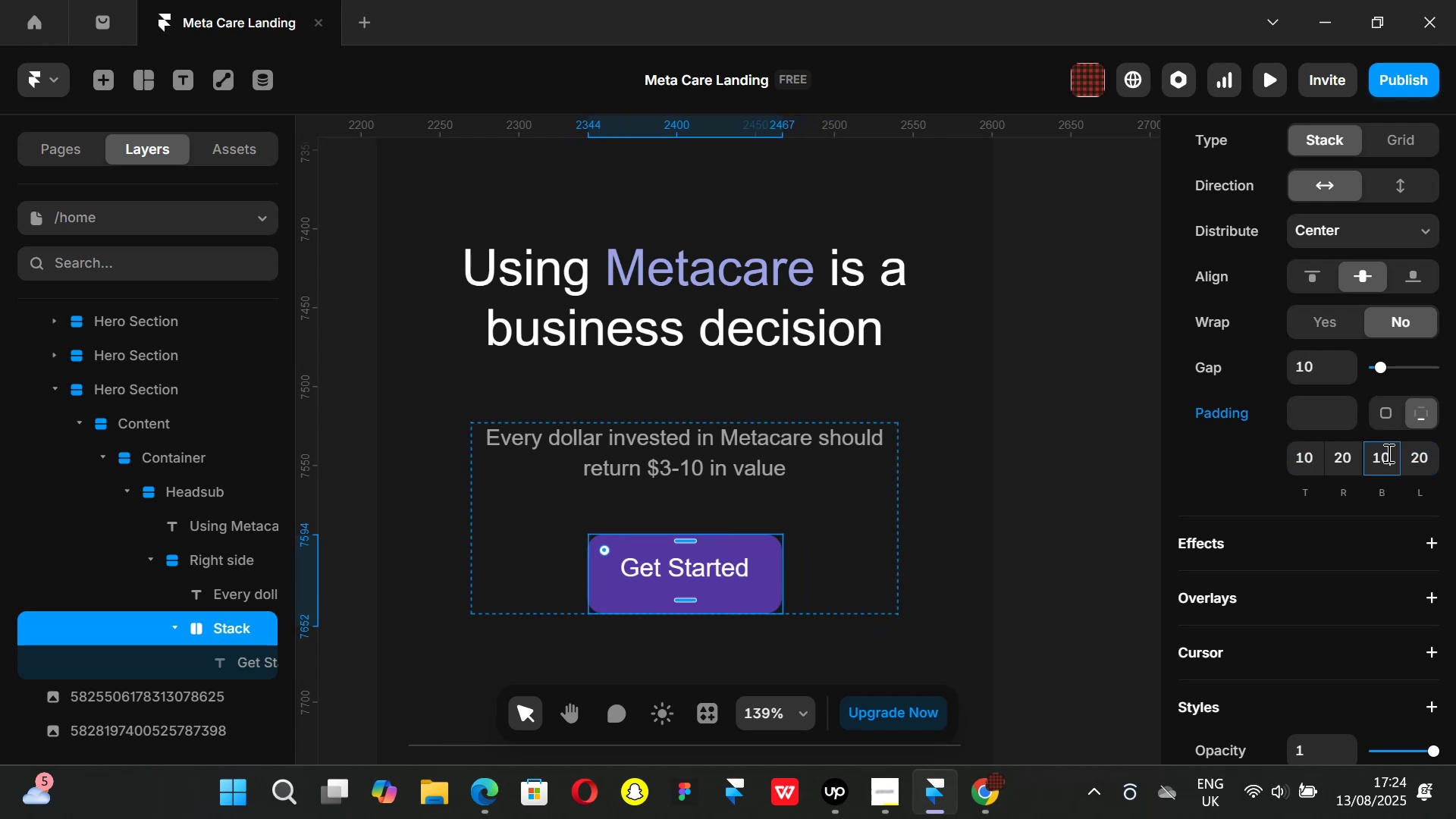 
key(Enter)
 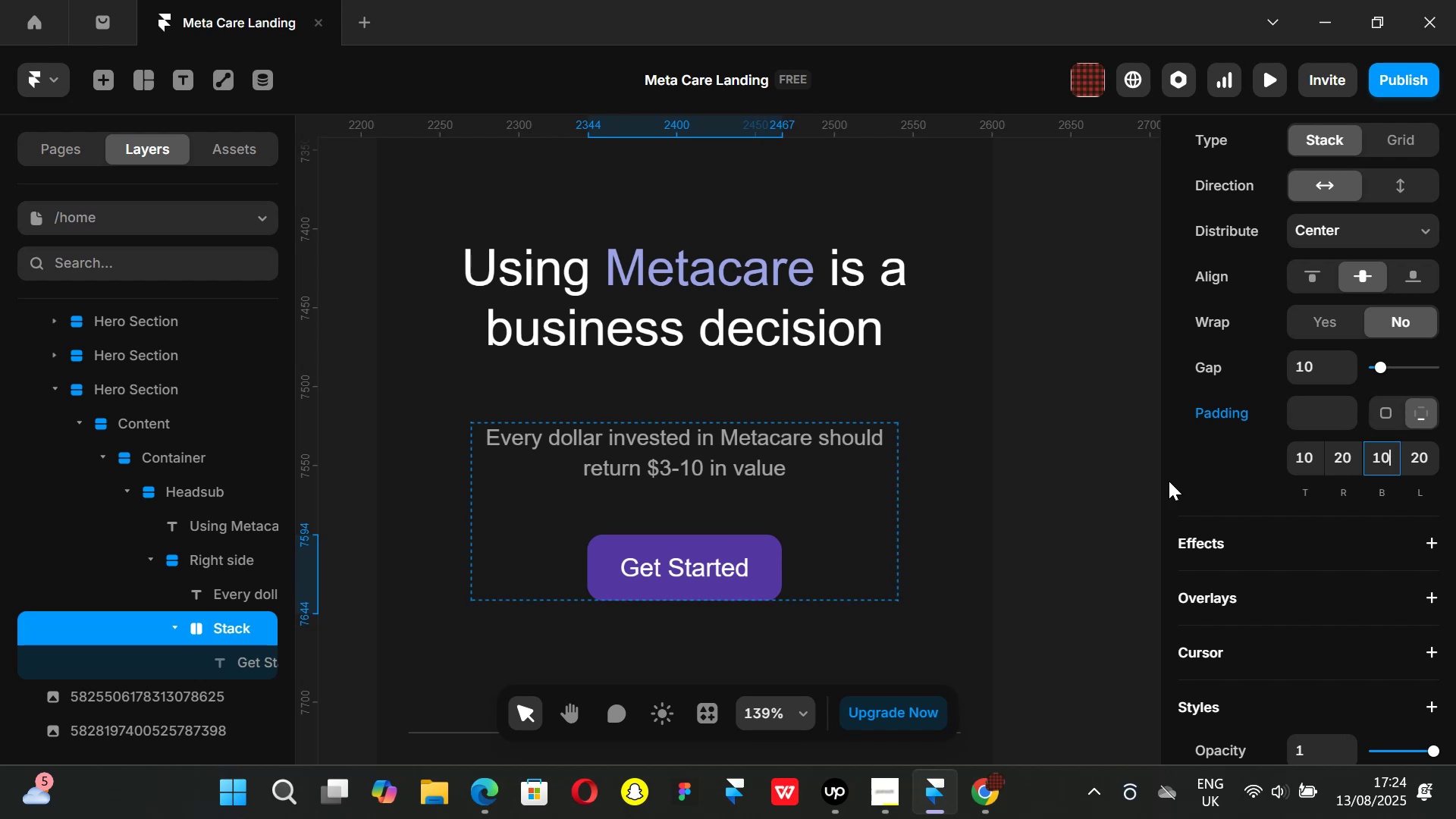 
left_click([1106, 482])
 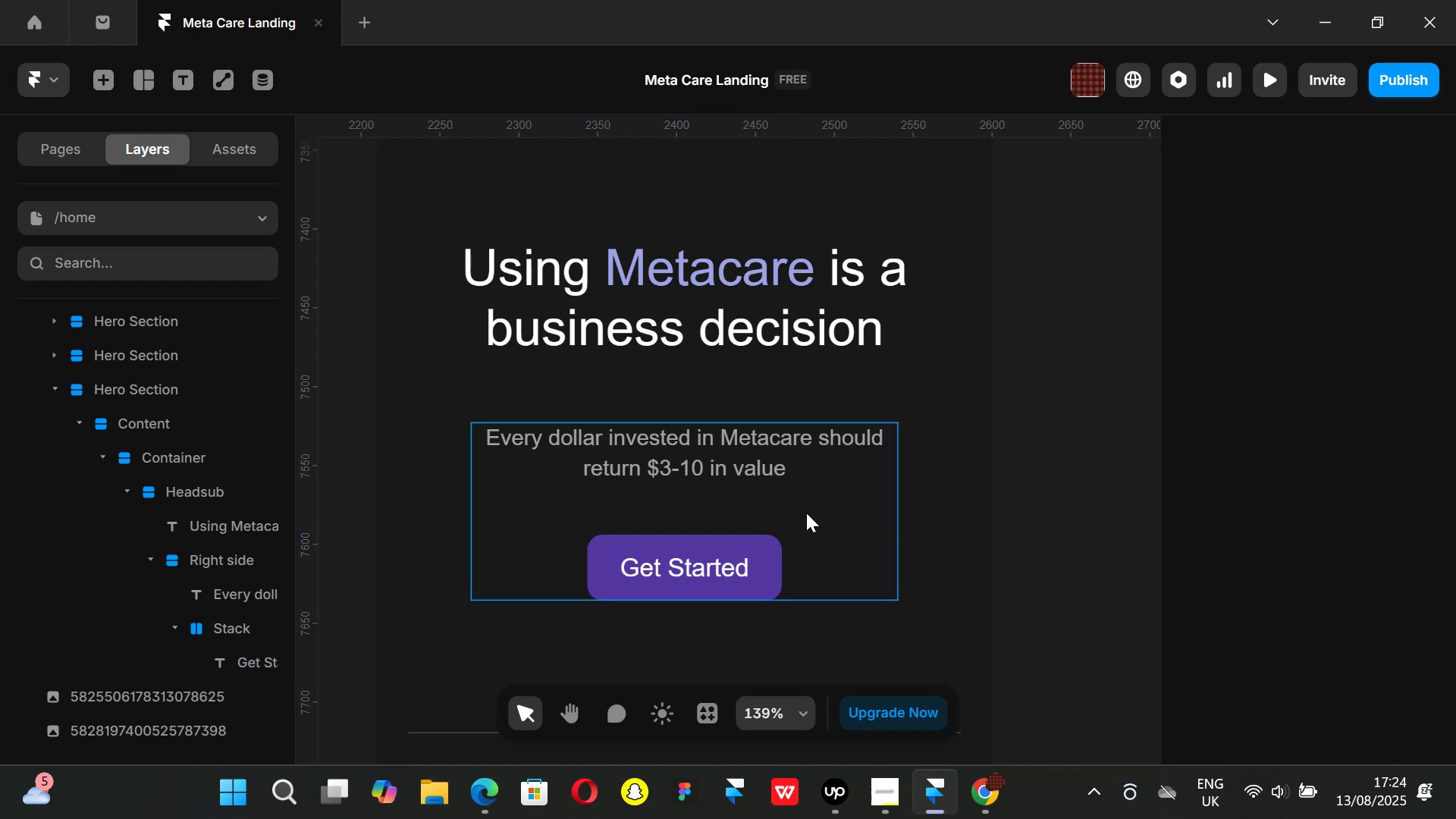 
scroll: coordinate [817, 490], scroll_direction: down, amount: 1.0
 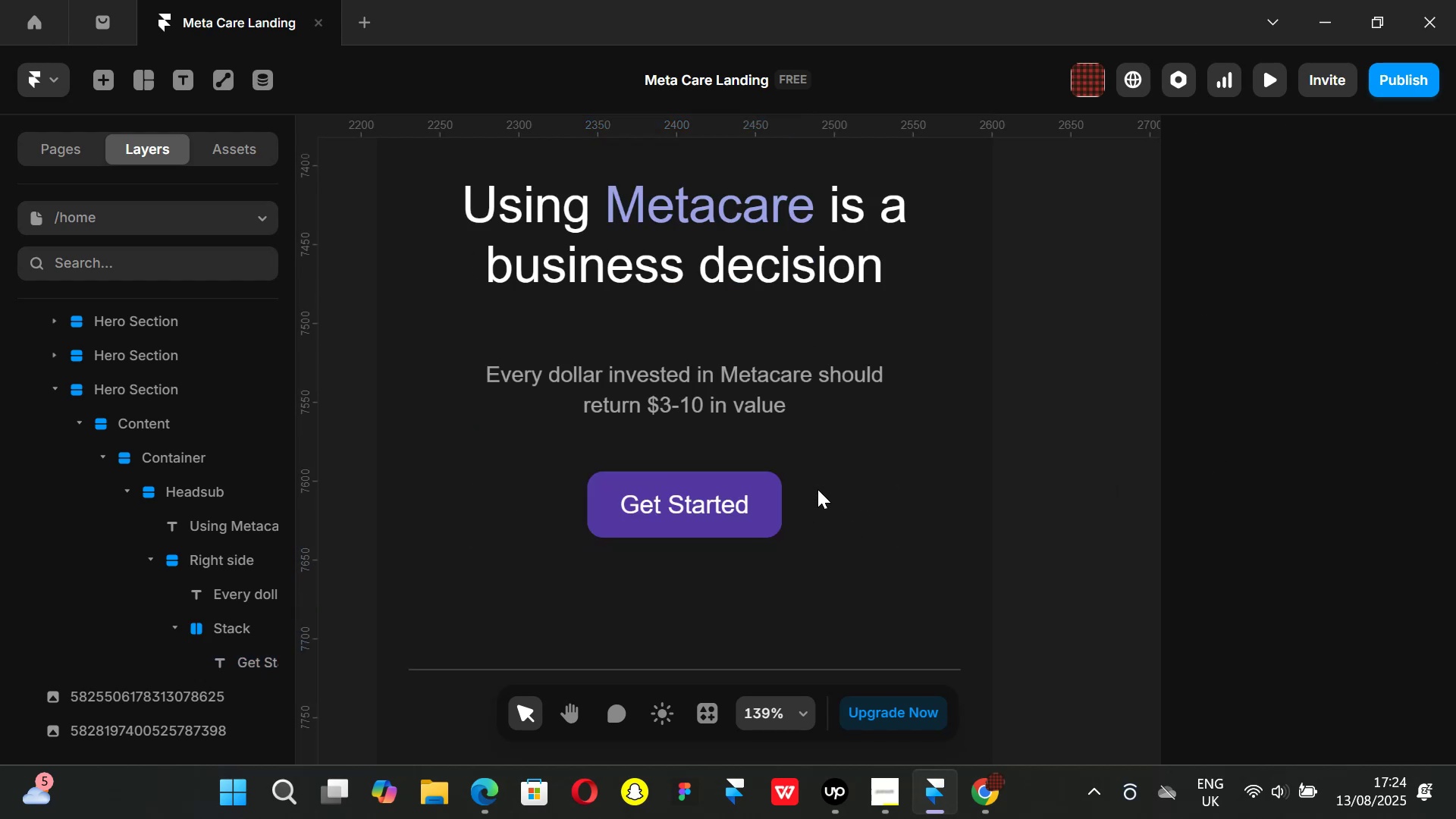 
hold_key(key=ControlLeft, duration=0.82)
scroll: coordinate [957, 439], scroll_direction: down, amount: 7.0
 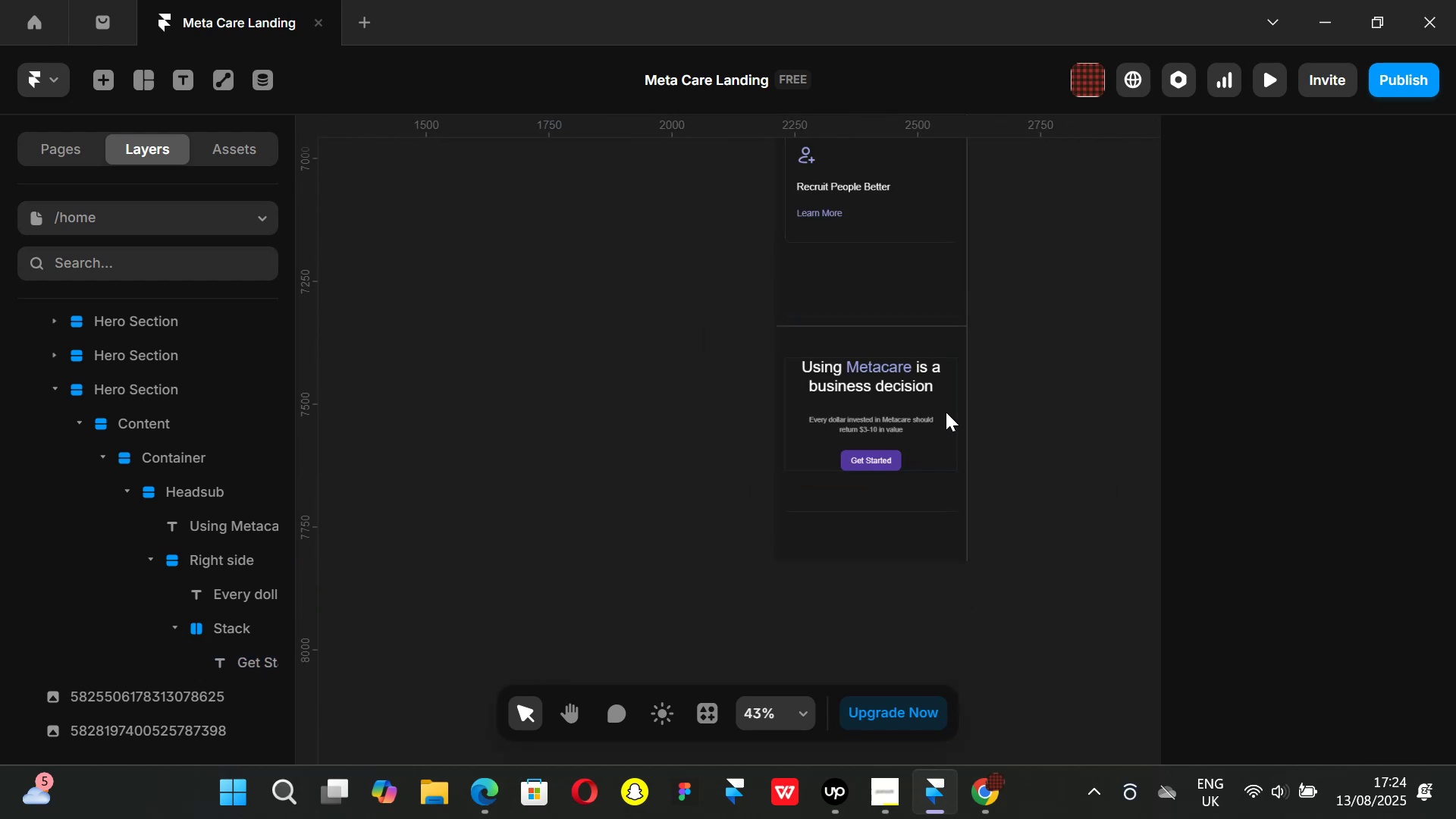 
hold_key(key=ShiftLeft, duration=1.37)
scroll: coordinate [927, 370], scroll_direction: down, amount: 1.0
 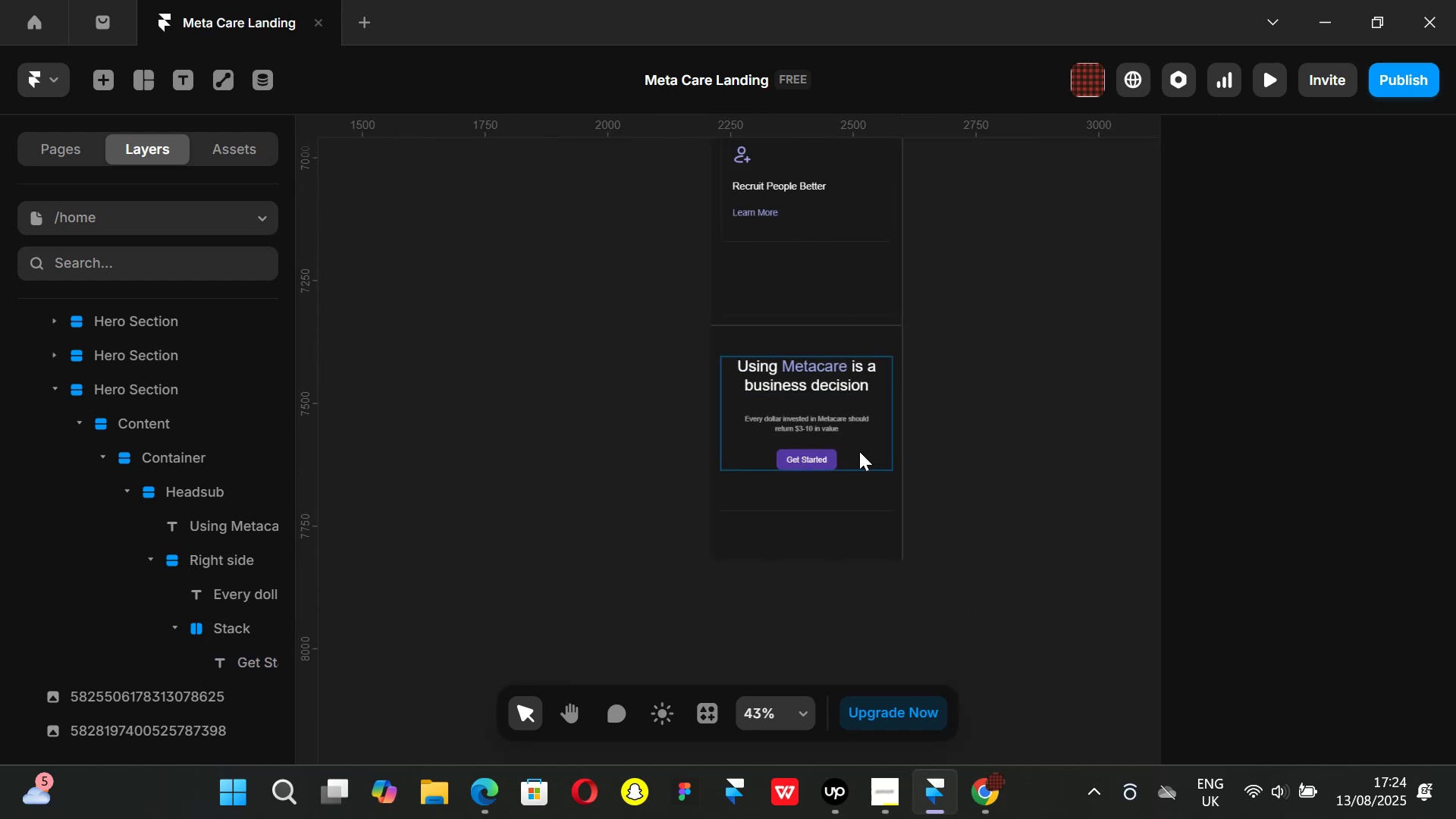 
hold_key(key=ControlLeft, duration=0.87)
scroll: coordinate [842, 457], scroll_direction: up, amount: 7.0
 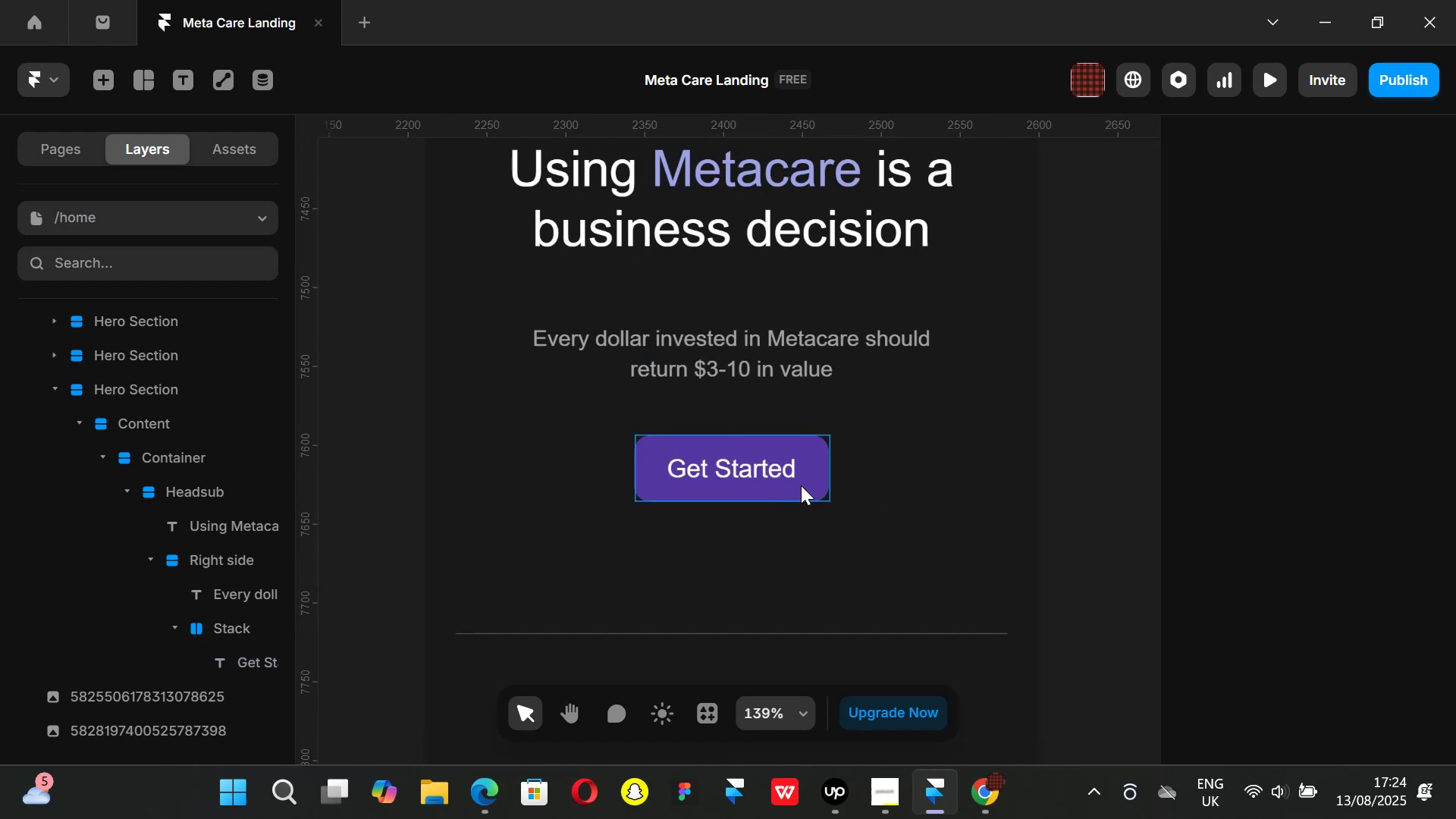 
left_click([801, 485])
 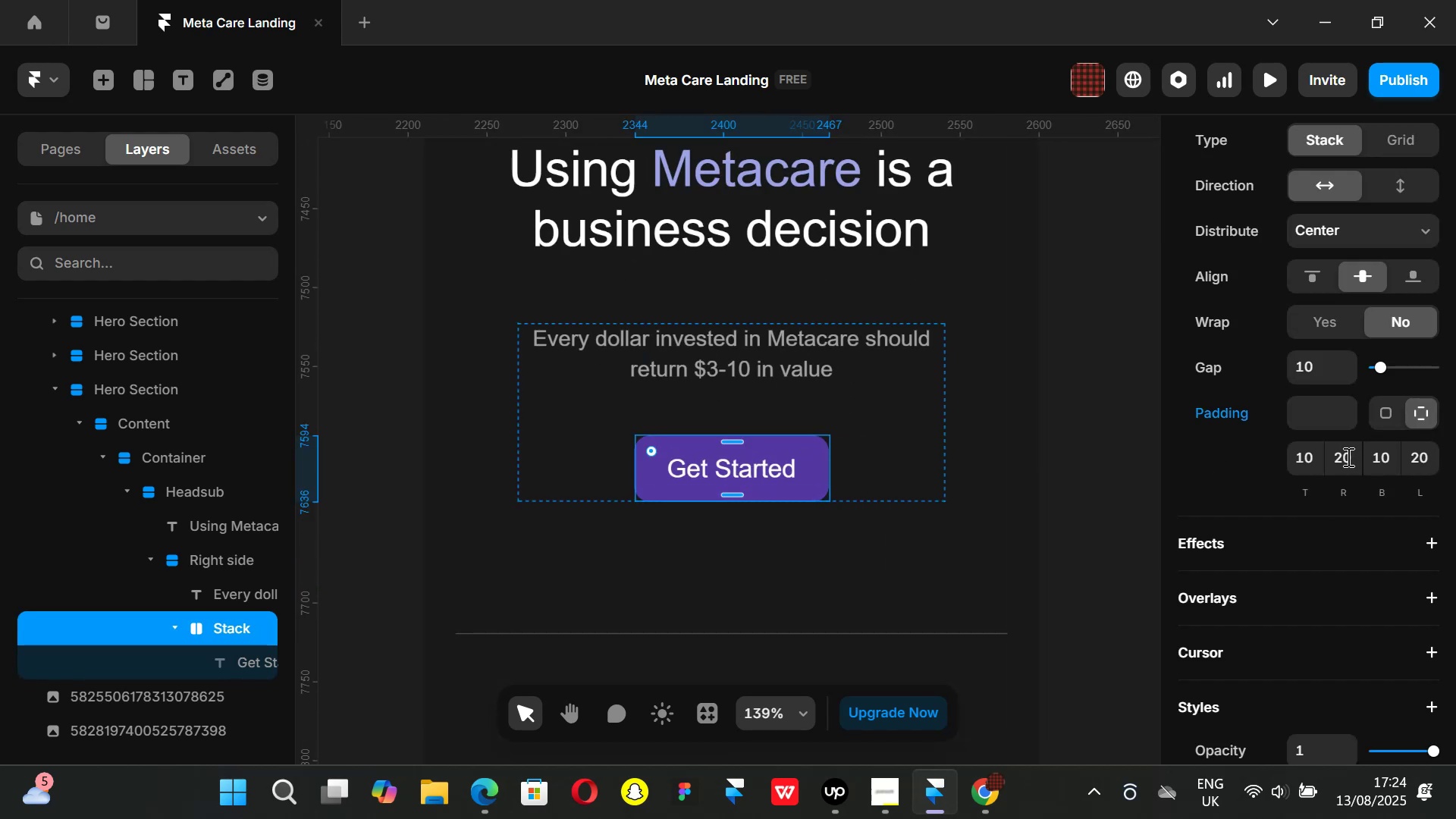 
left_click([1306, 467])
 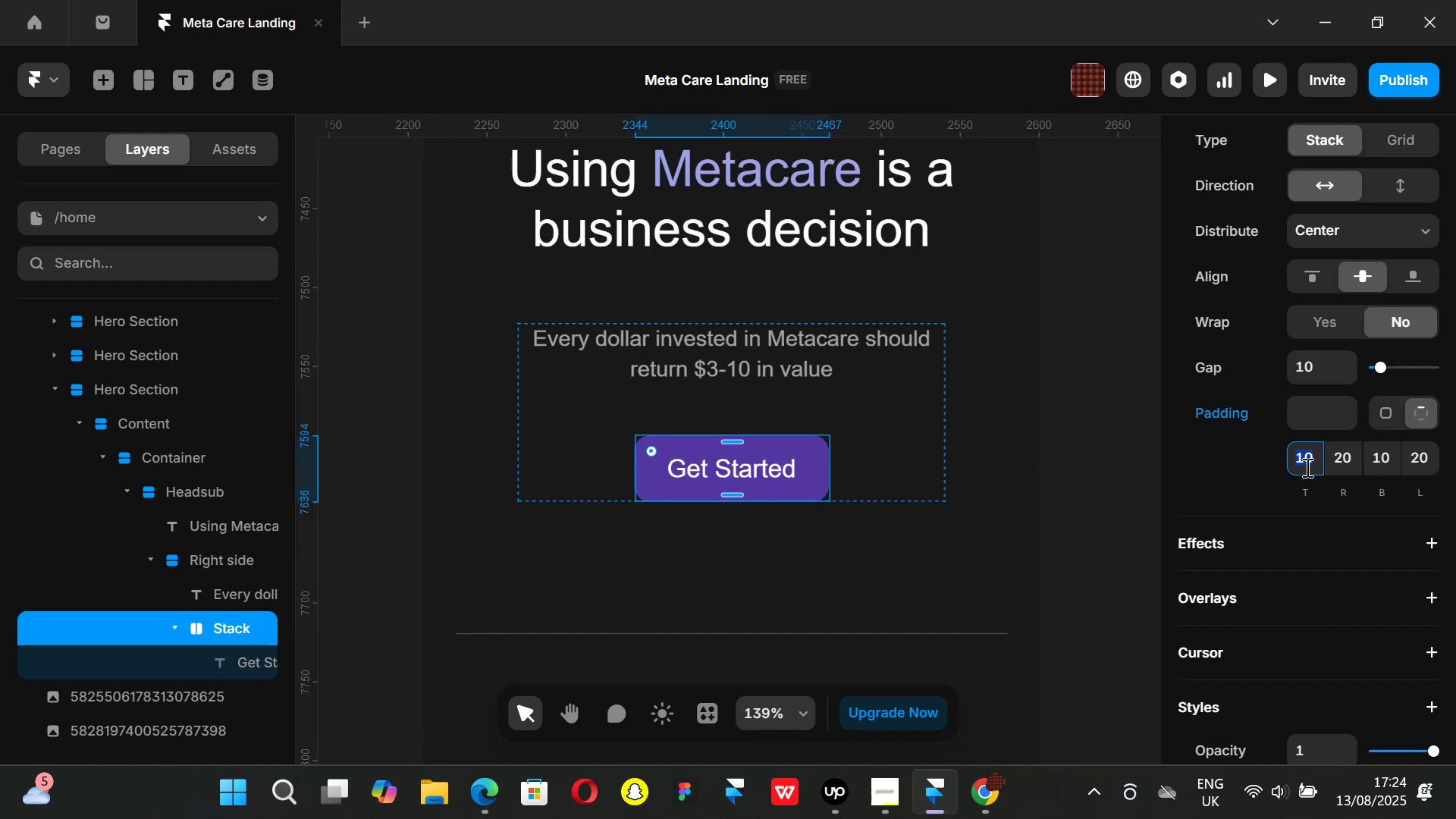 
type(12)
 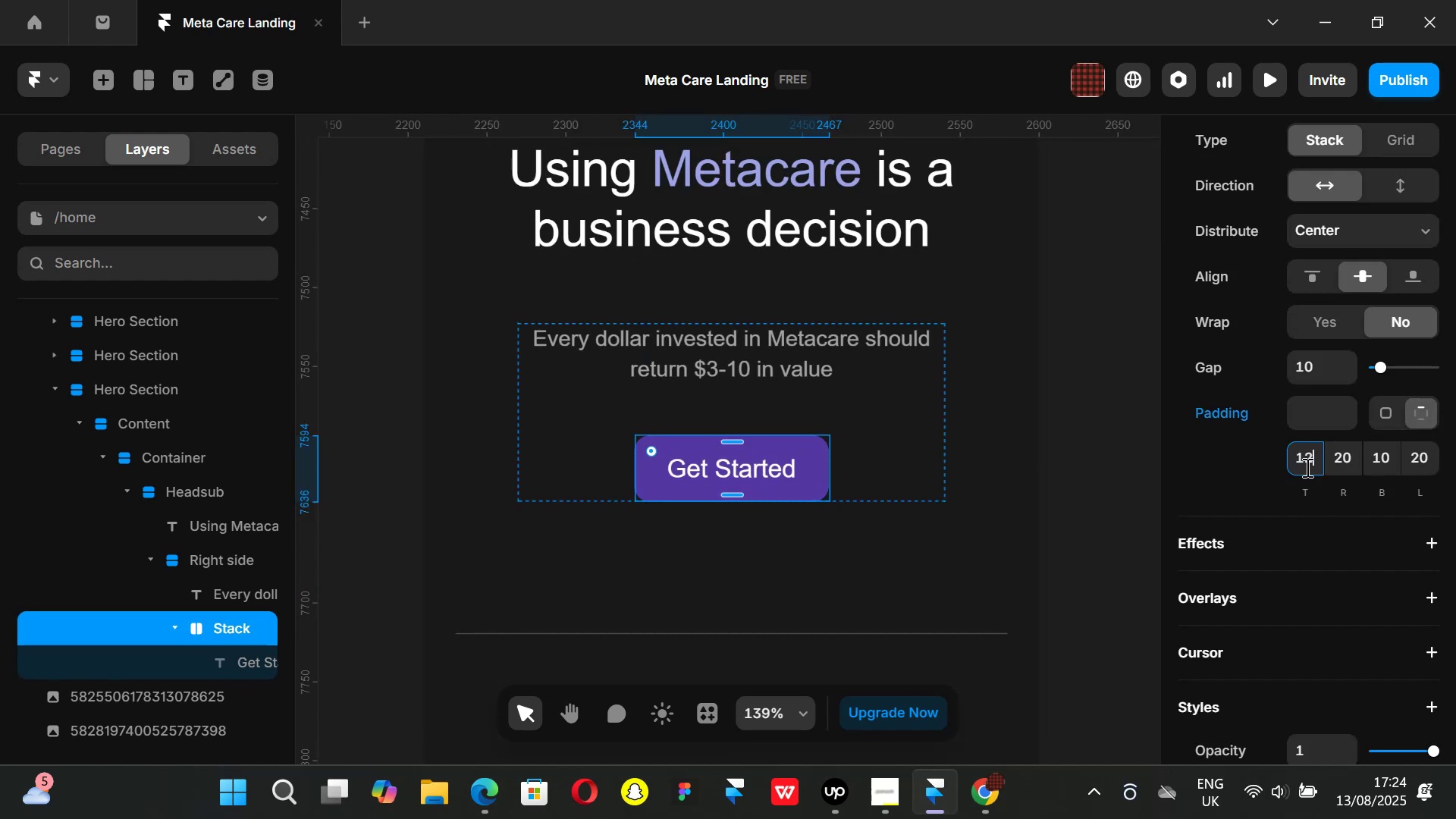 
key(Enter)
 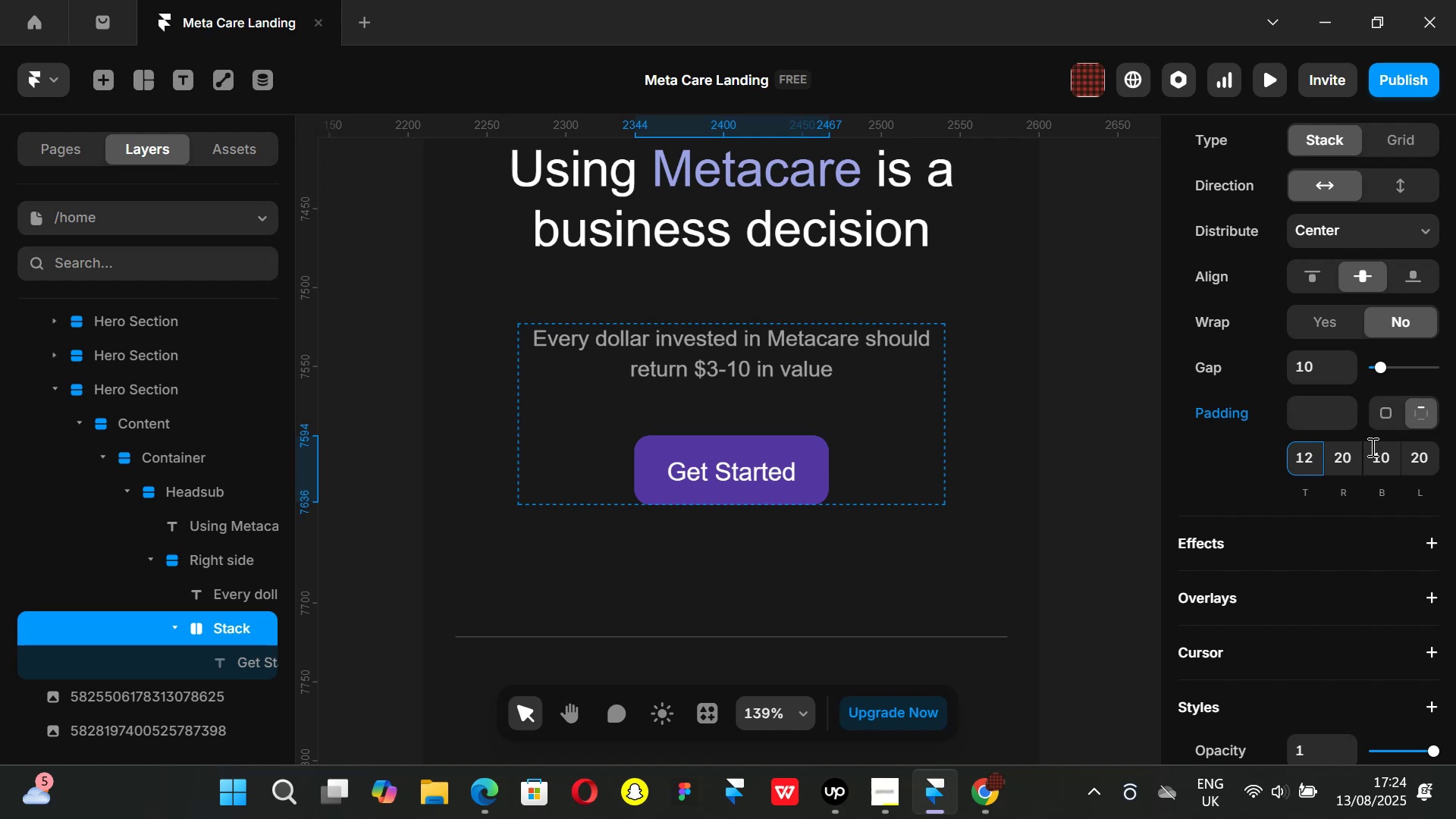 
left_click([1380, 460])
 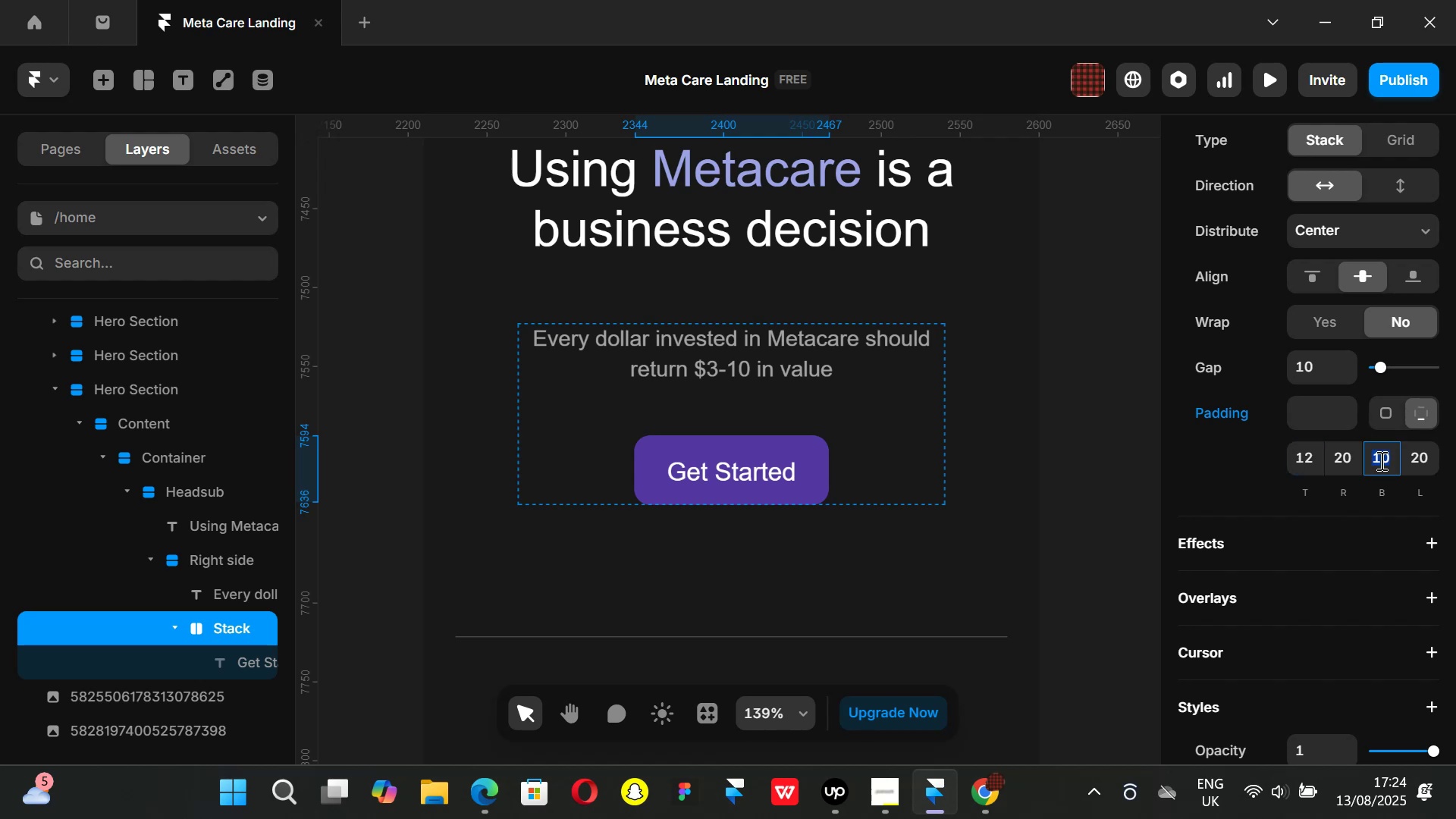 
type(12)
 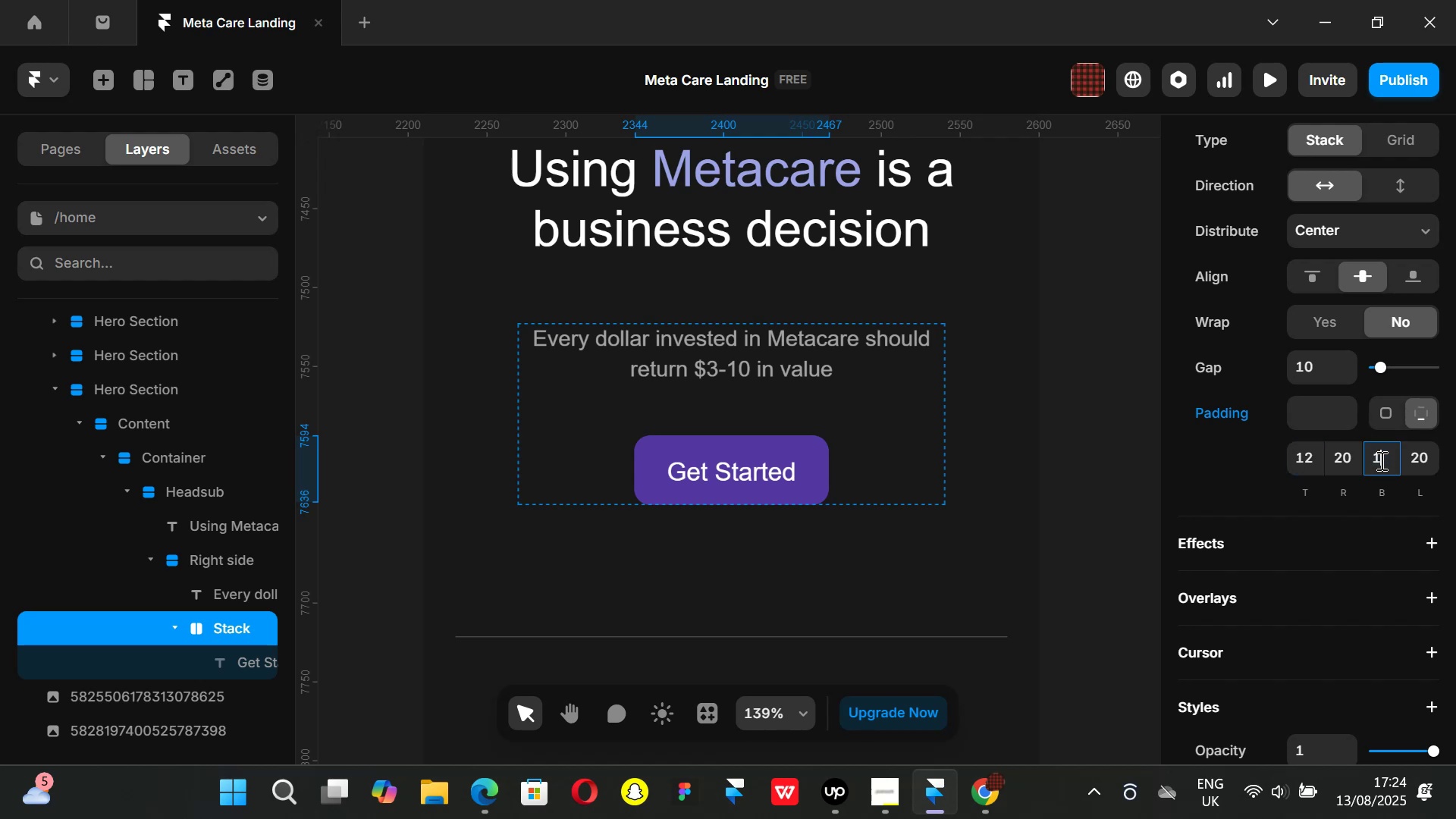 
key(Enter)
 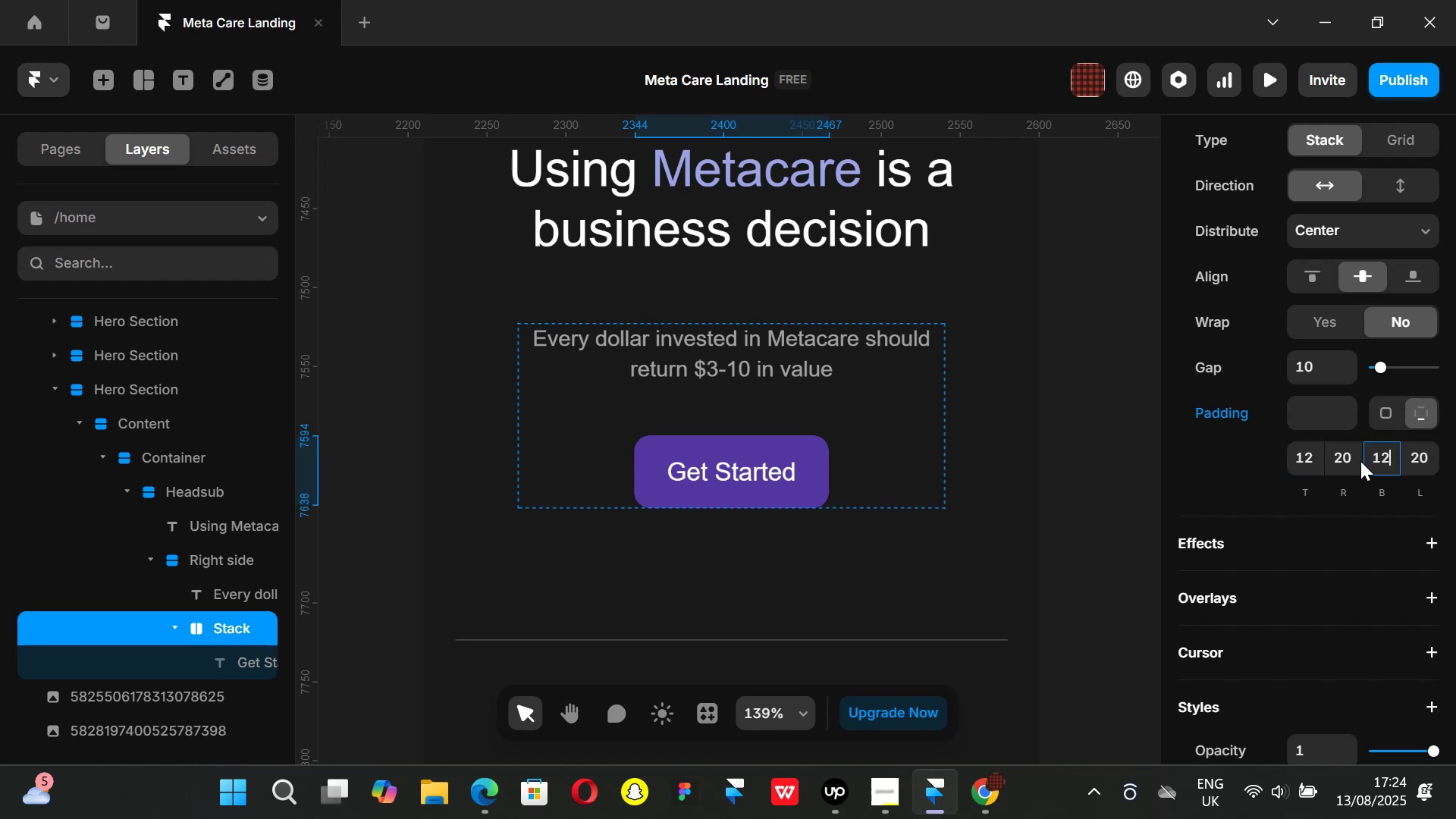 
left_click([1352, 459])
 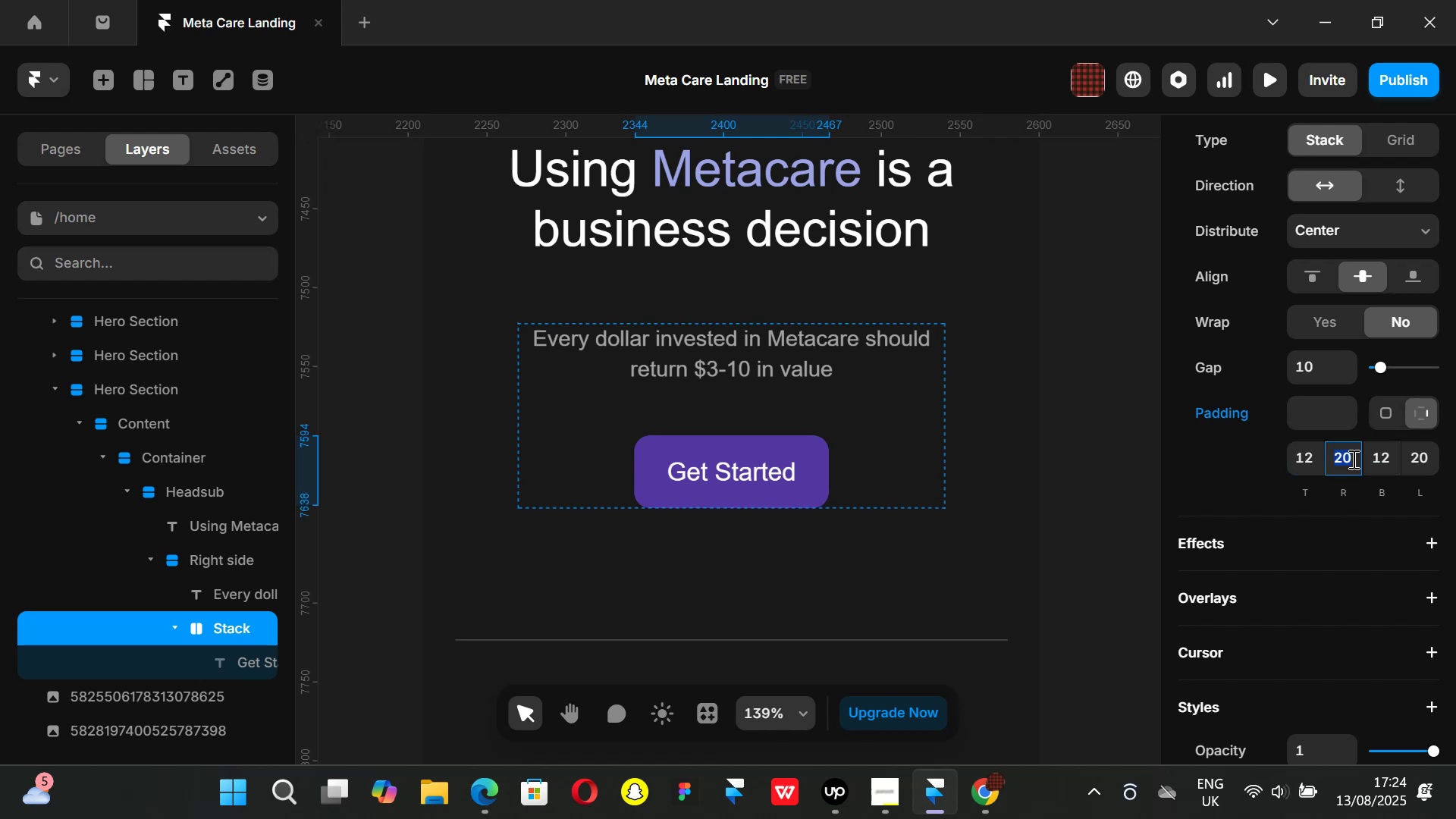 
type(24)
 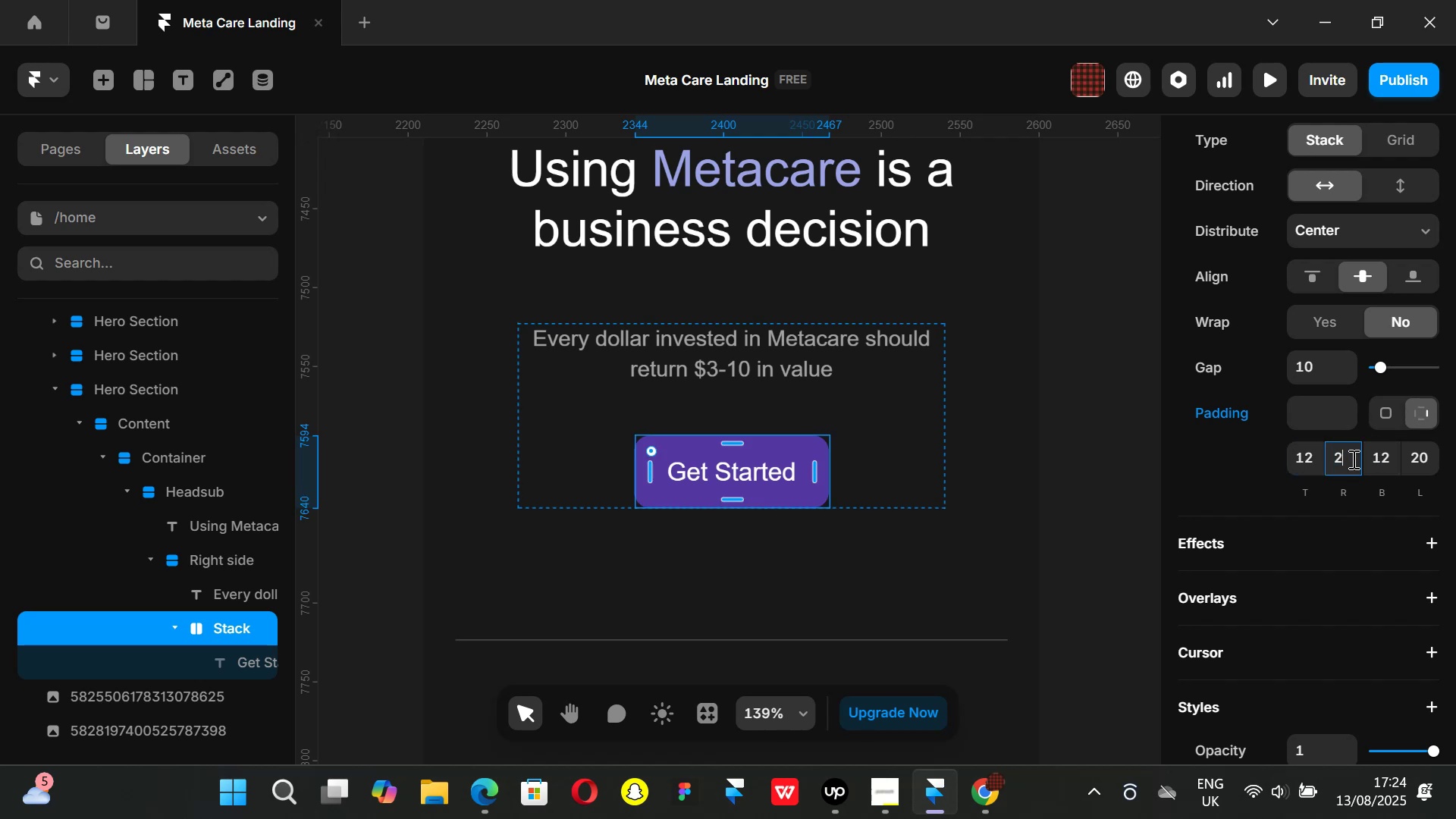 
key(Enter)
 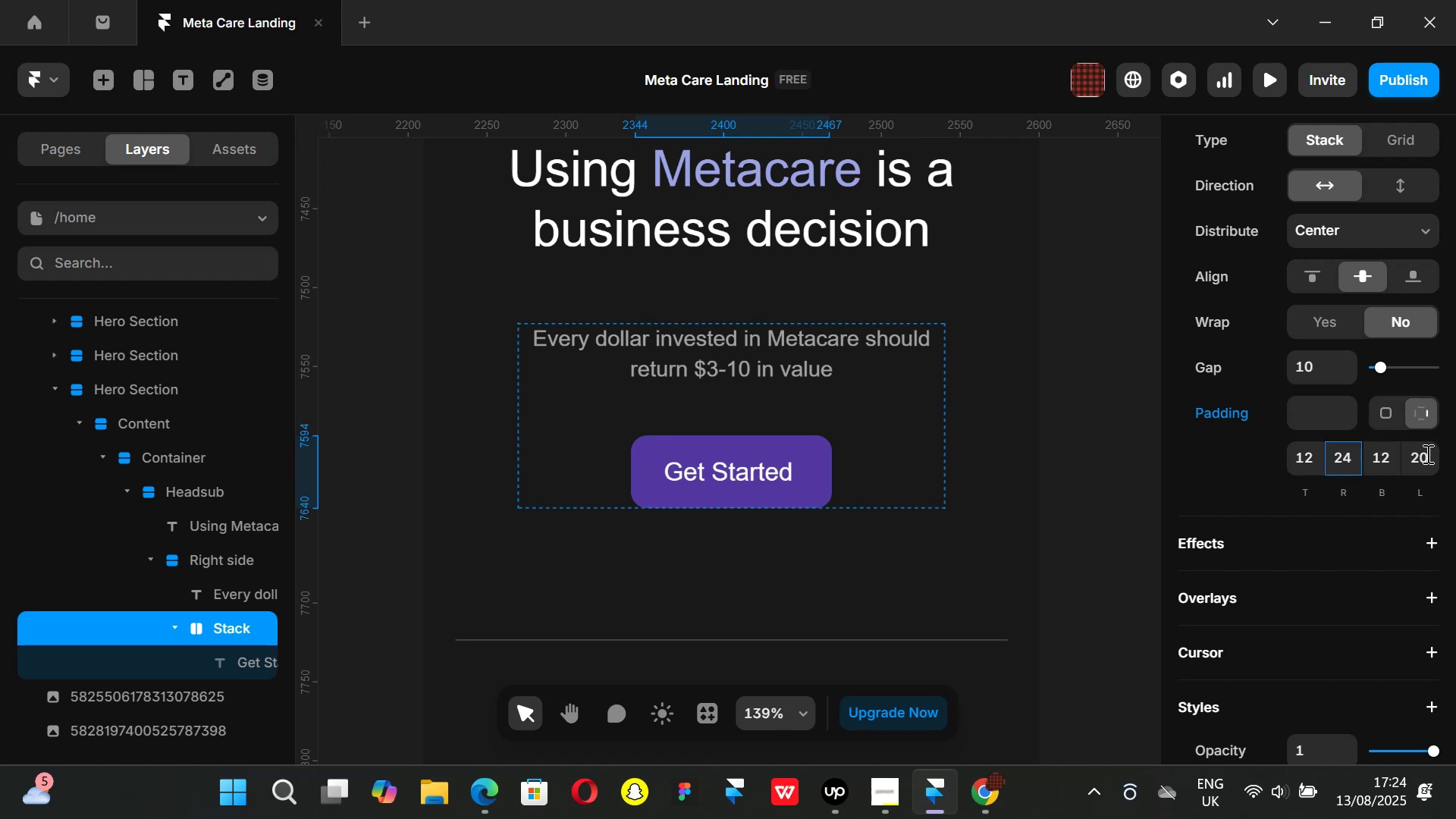 
left_click([1421, 456])
 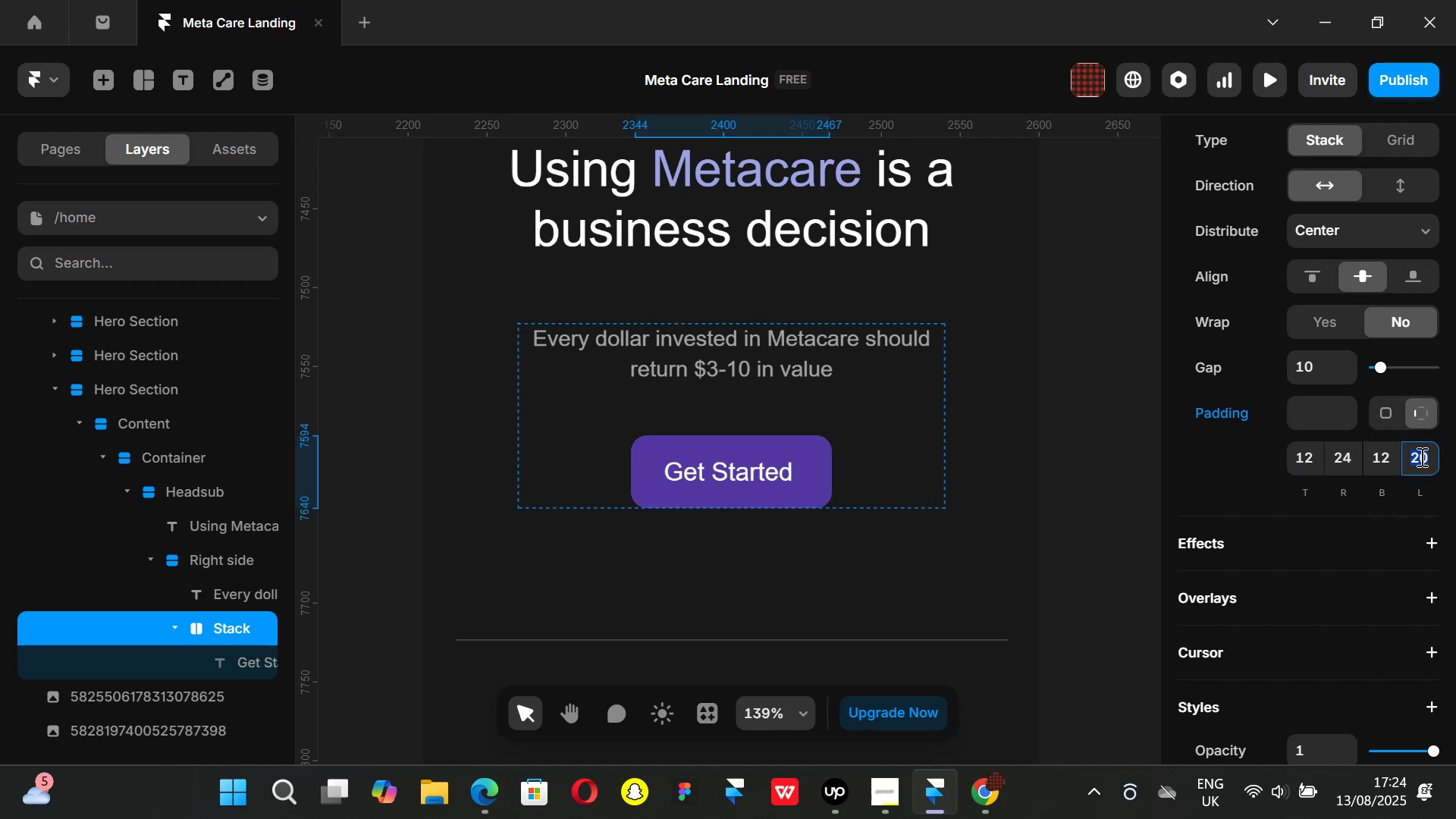 
type(24)
 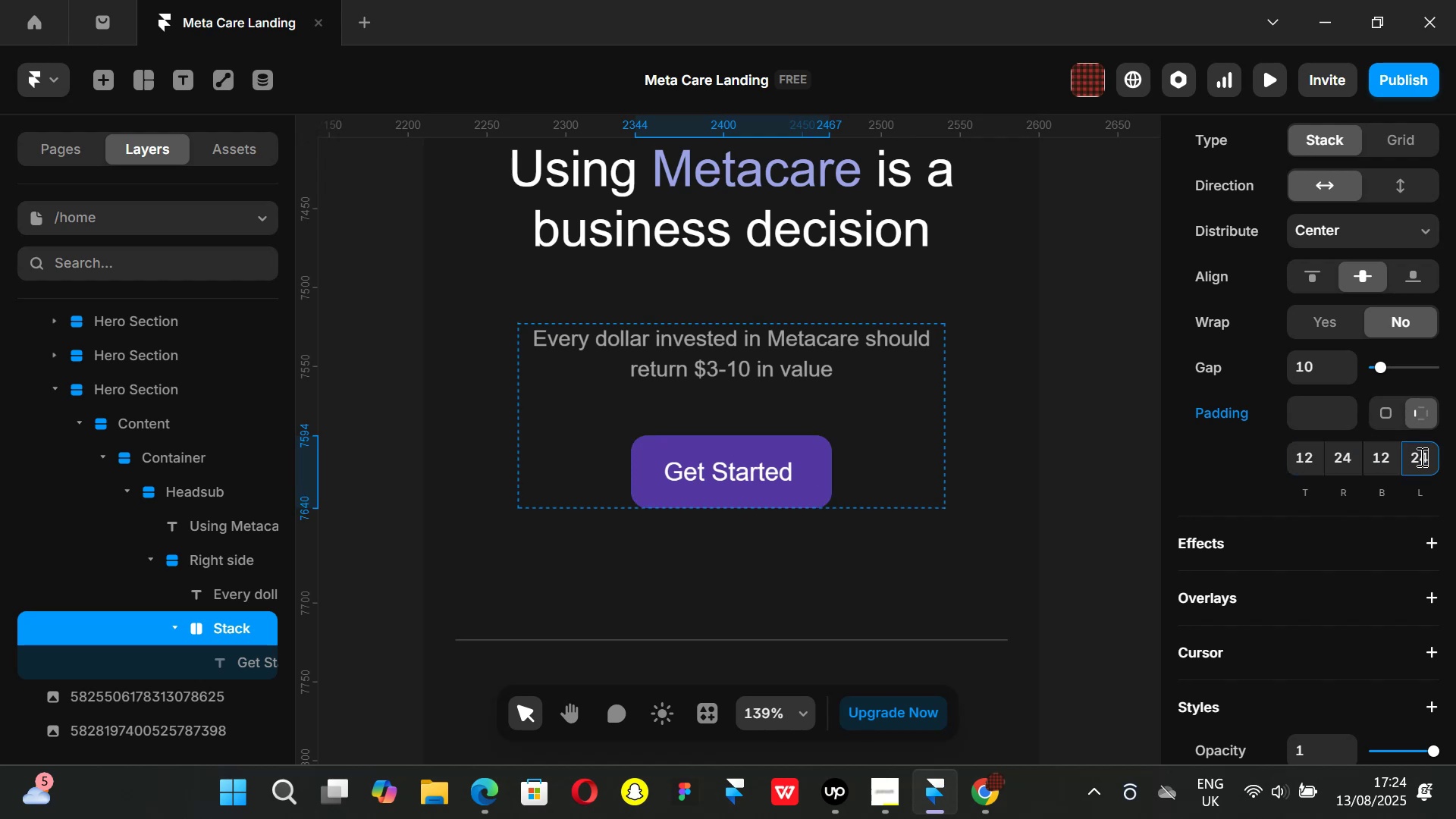 
key(Enter)
 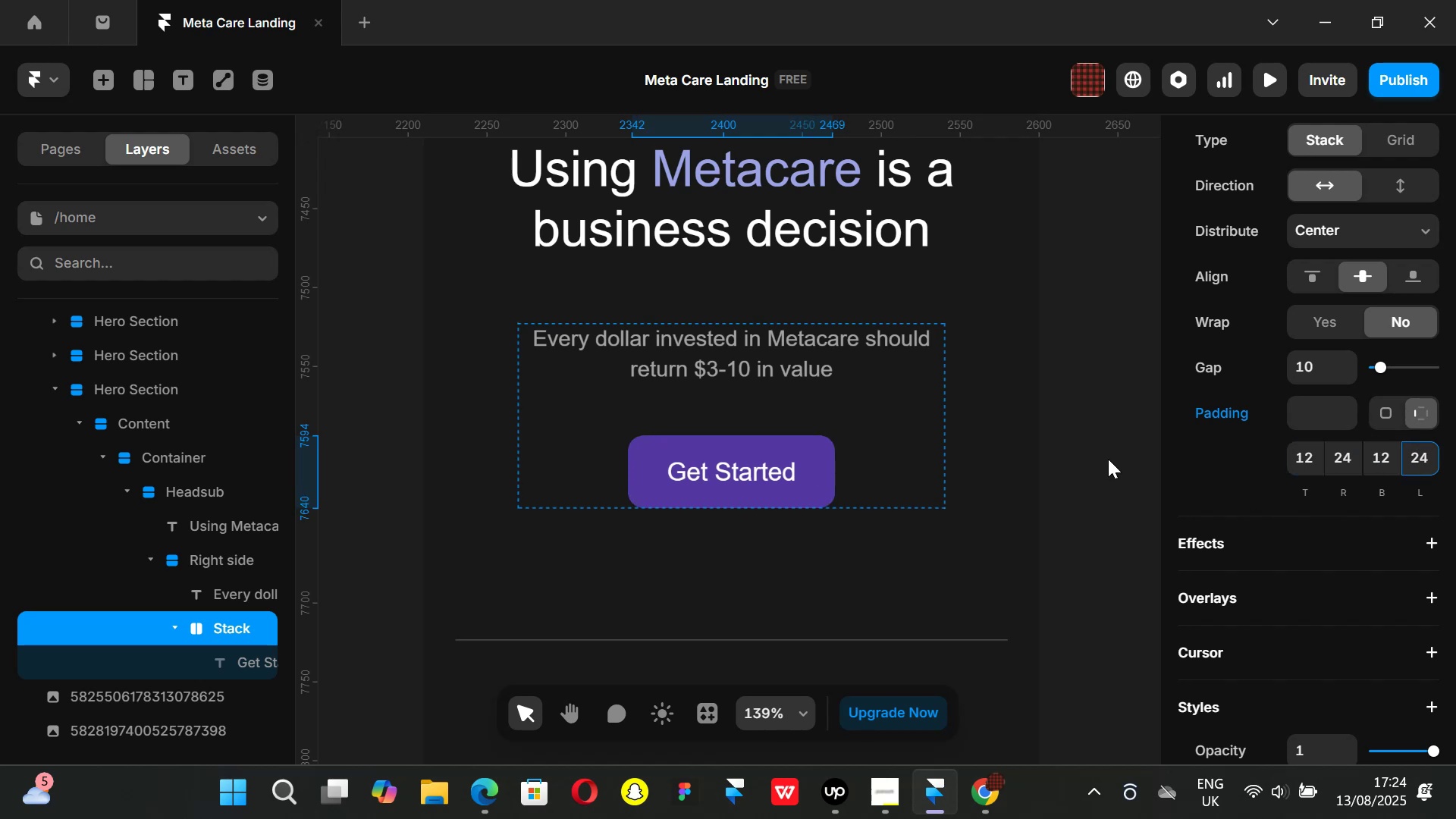 
left_click([1062, 449])
 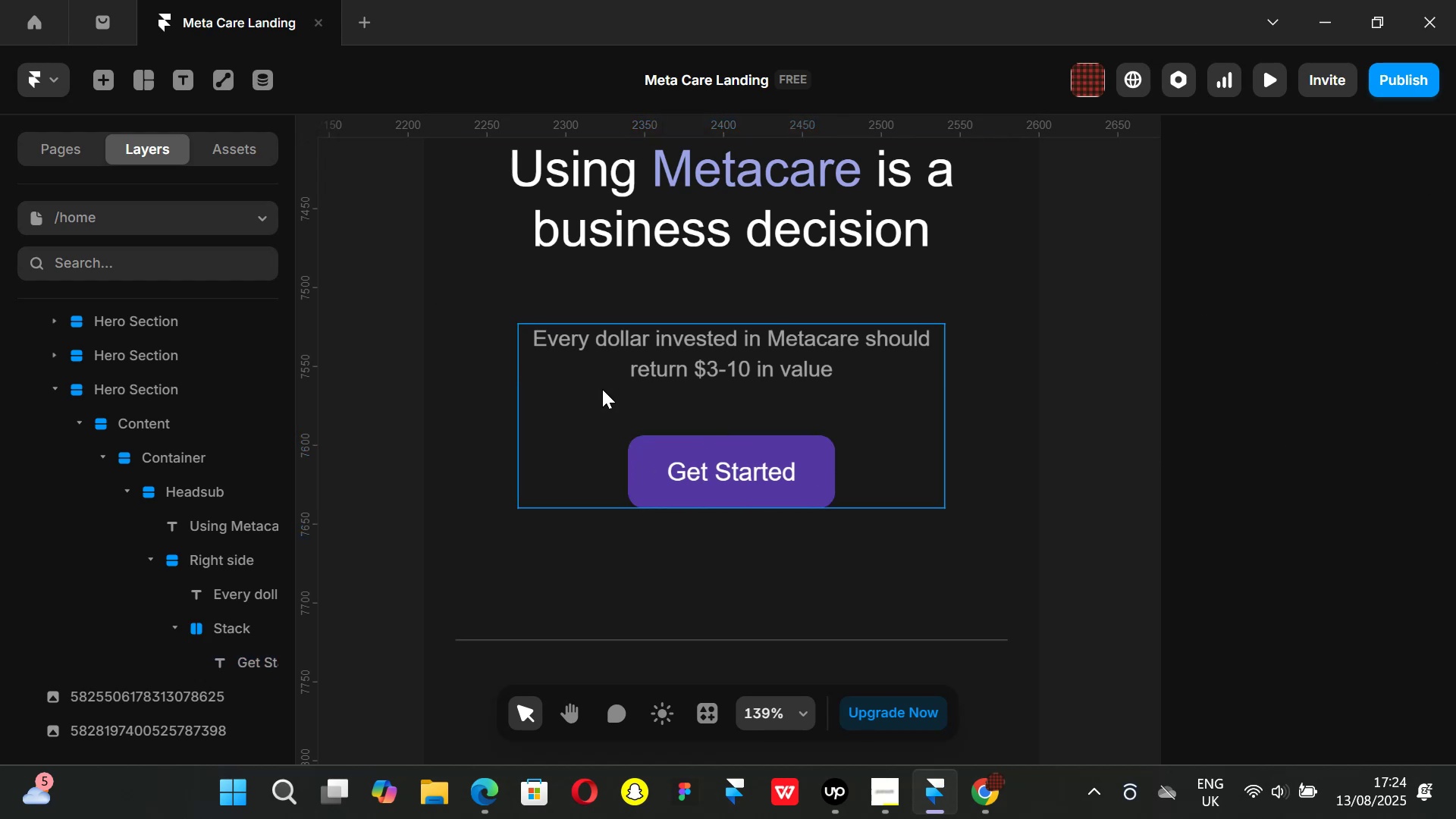 
hold_key(key=ShiftLeft, duration=1.35)
scroll: coordinate [684, 356], scroll_direction: down, amount: 1.0
 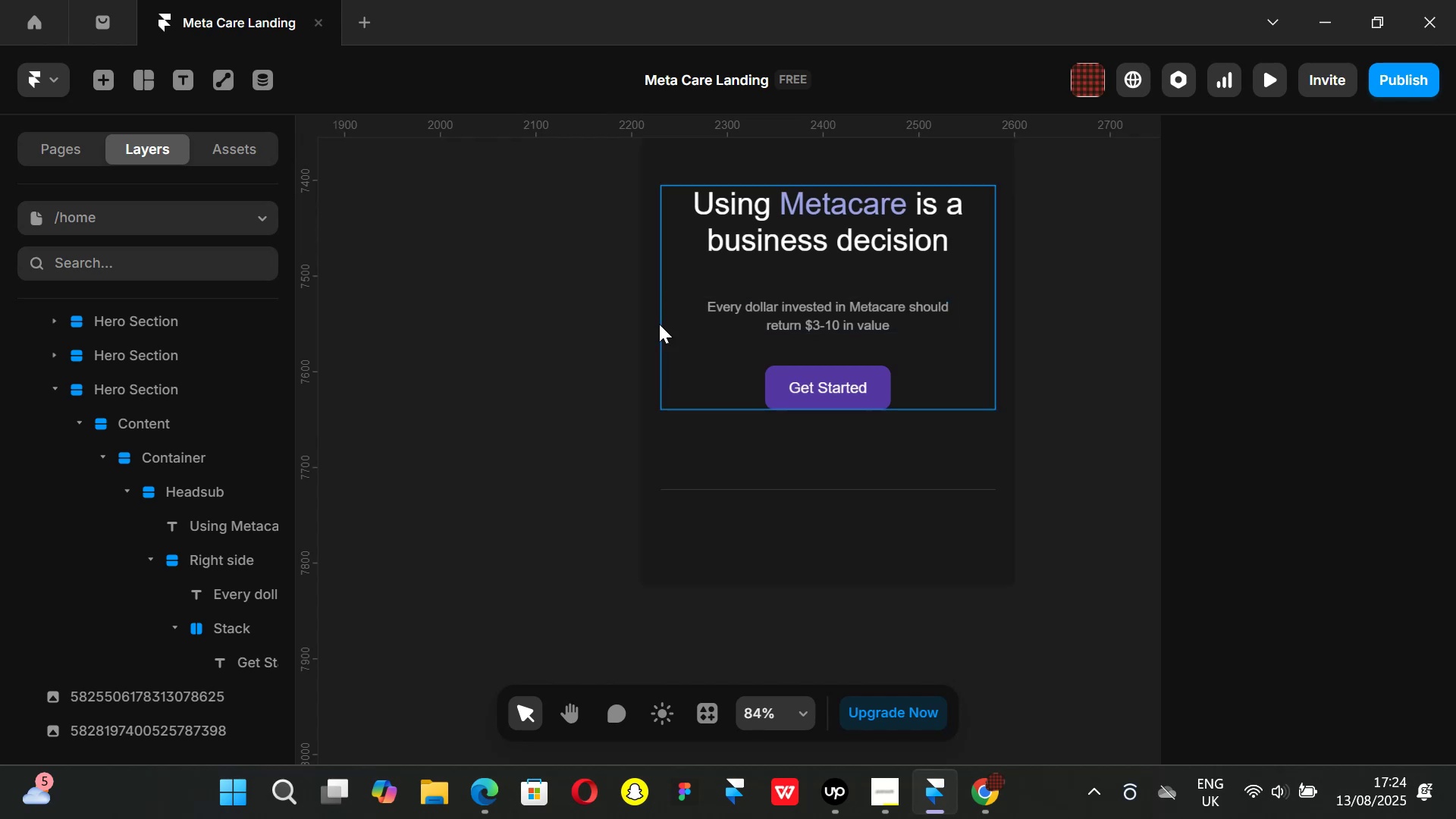 
key(Control+ControlLeft)
 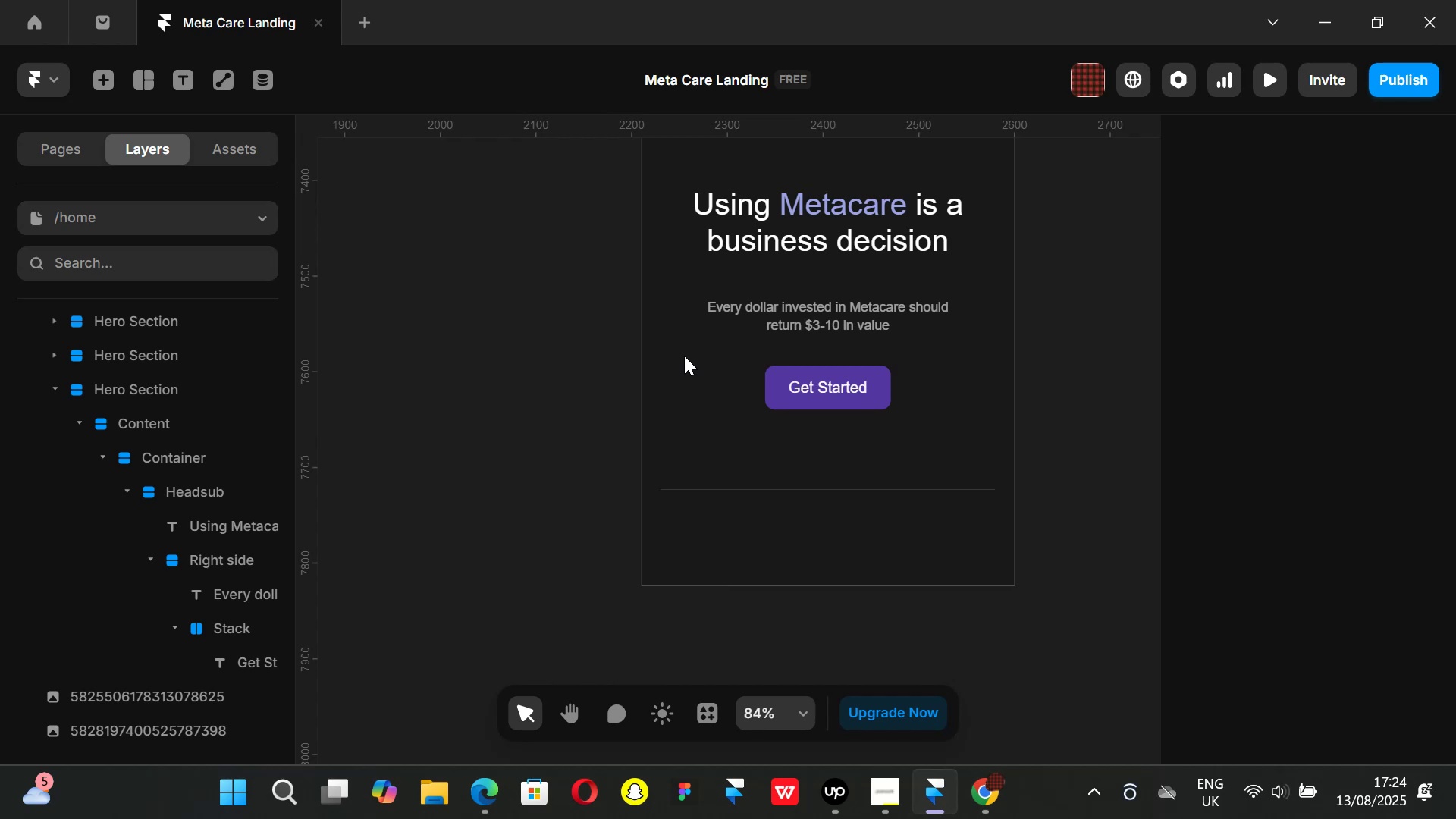 
hold_key(key=ShiftLeft, duration=0.34)
scroll: coordinate [657, 312], scroll_direction: none, amount: 0.0
 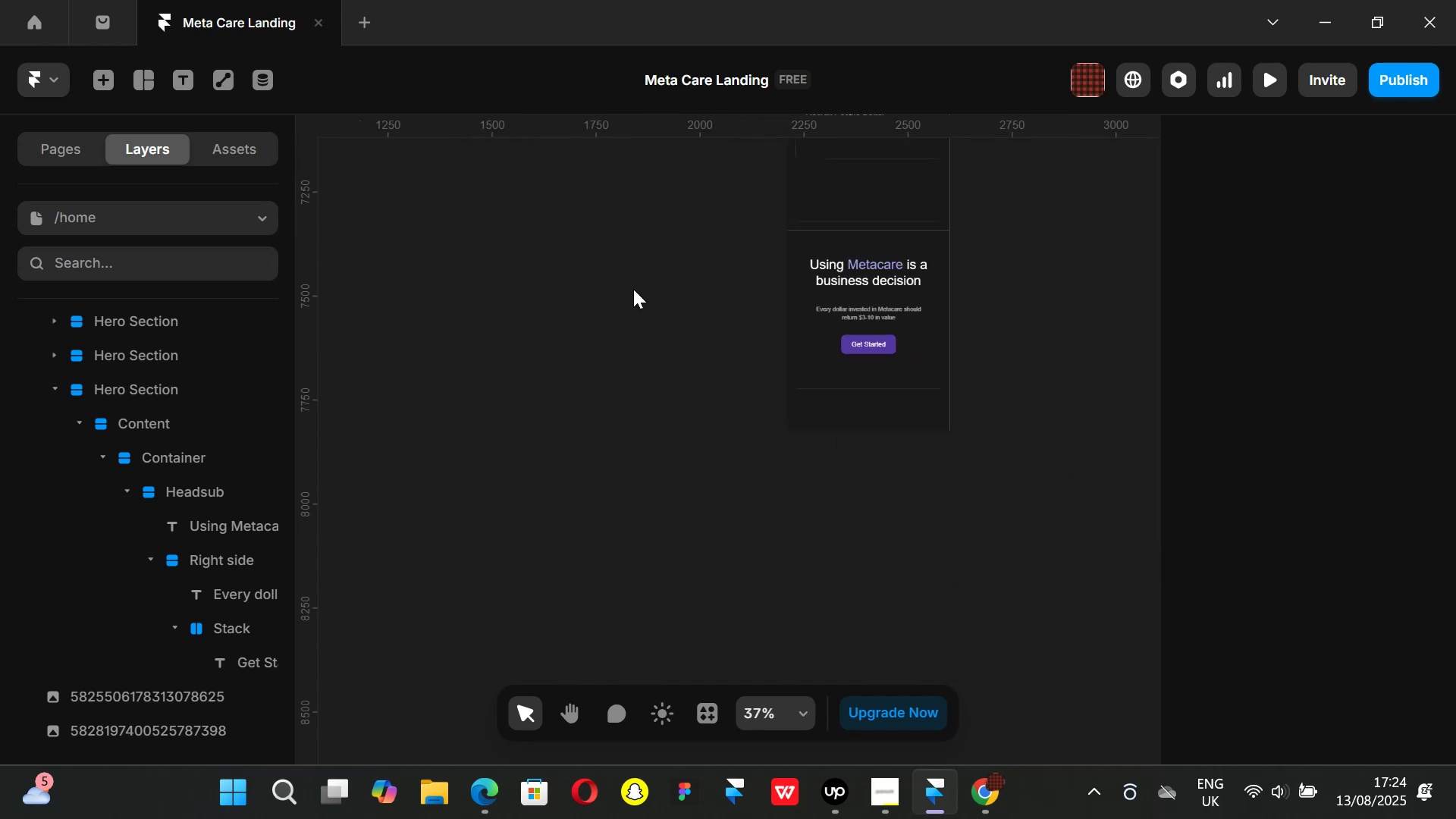 
hold_key(key=ControlLeft, duration=0.38)
 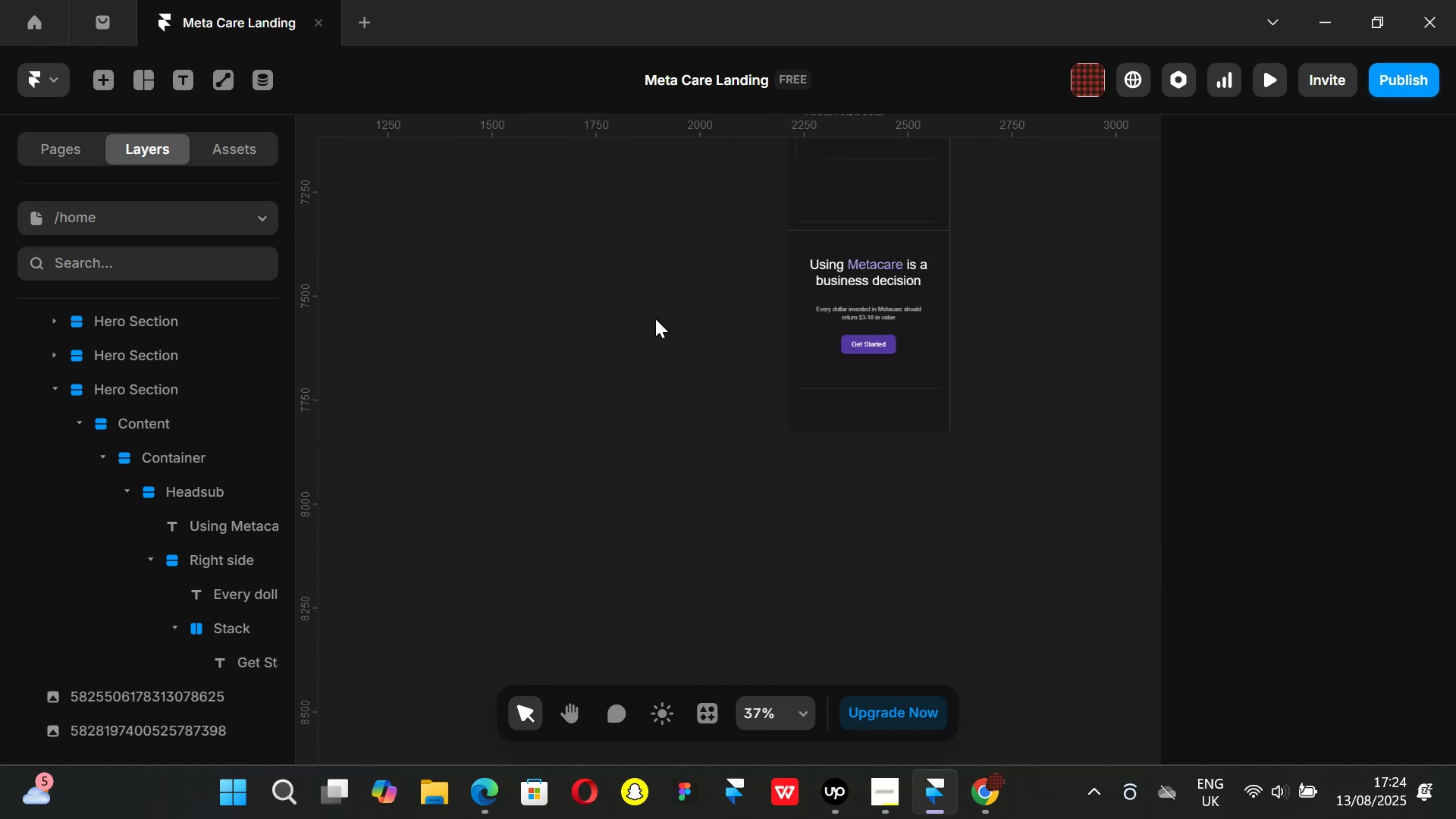 
scroll: coordinate [635, 284], scroll_direction: up, amount: 17.0
 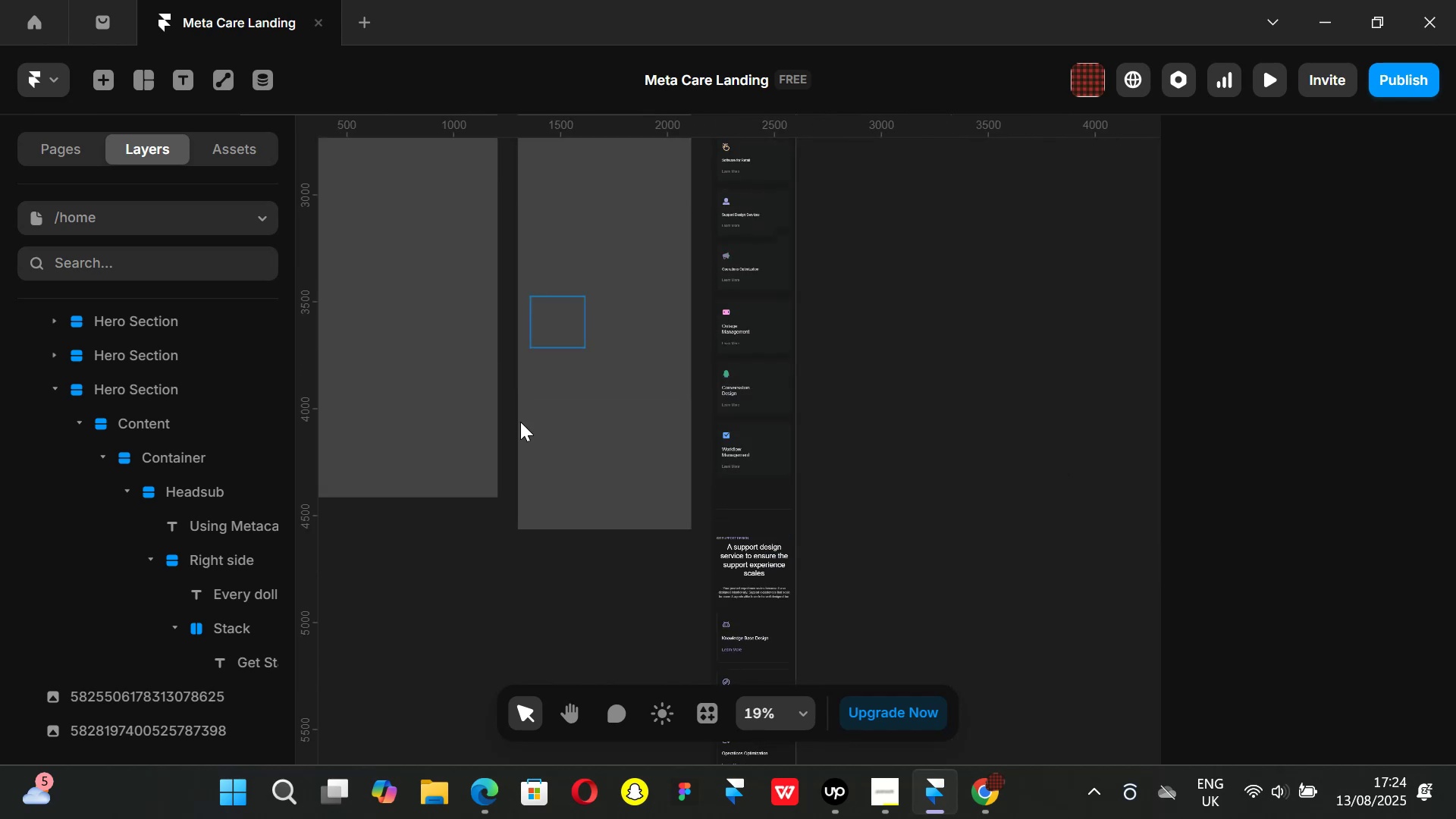 
key(Control+ControlLeft)
 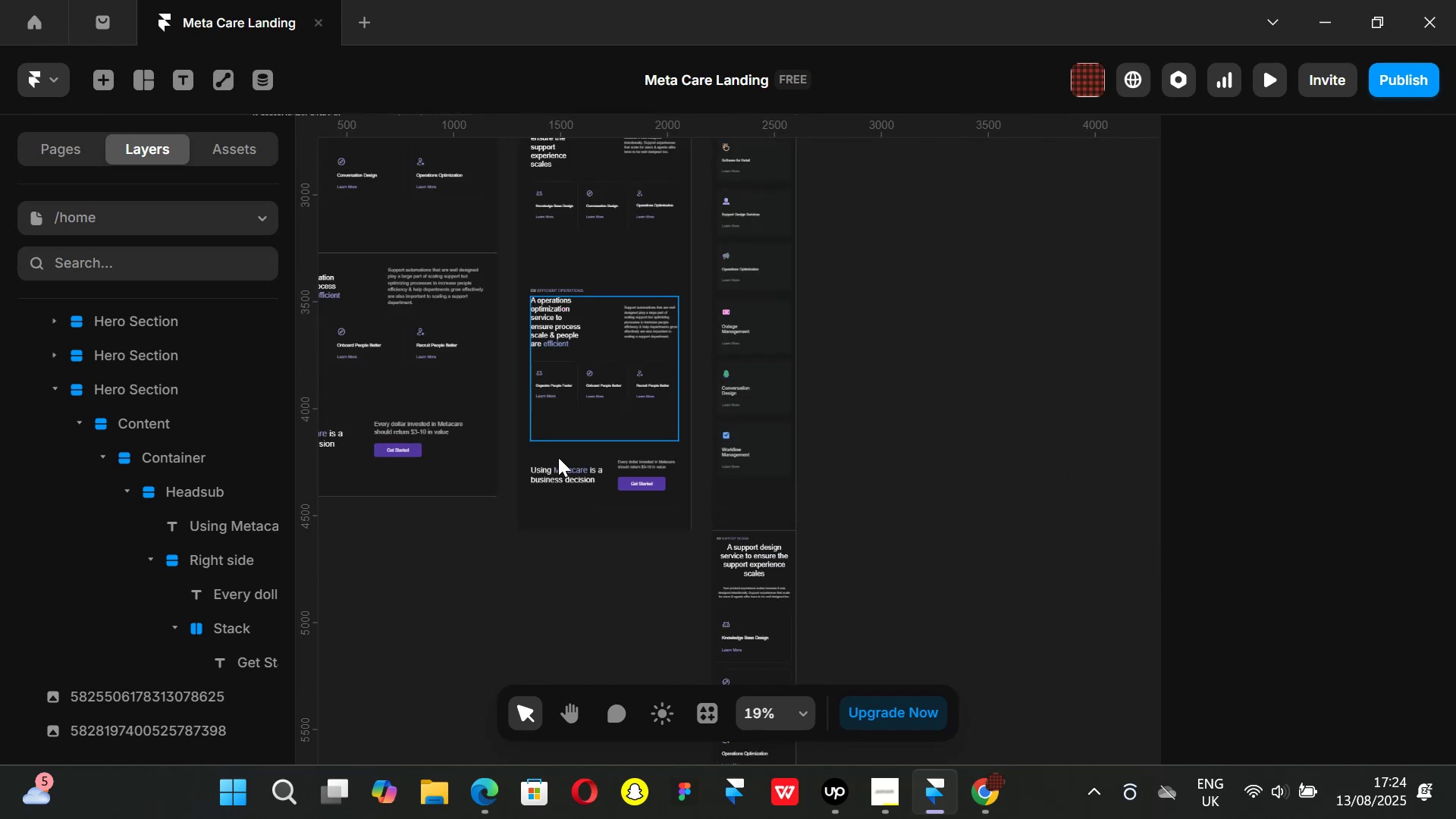 
hold_key(key=ControlLeft, duration=1.23)
scroll: coordinate [636, 485], scroll_direction: up, amount: 8.0
 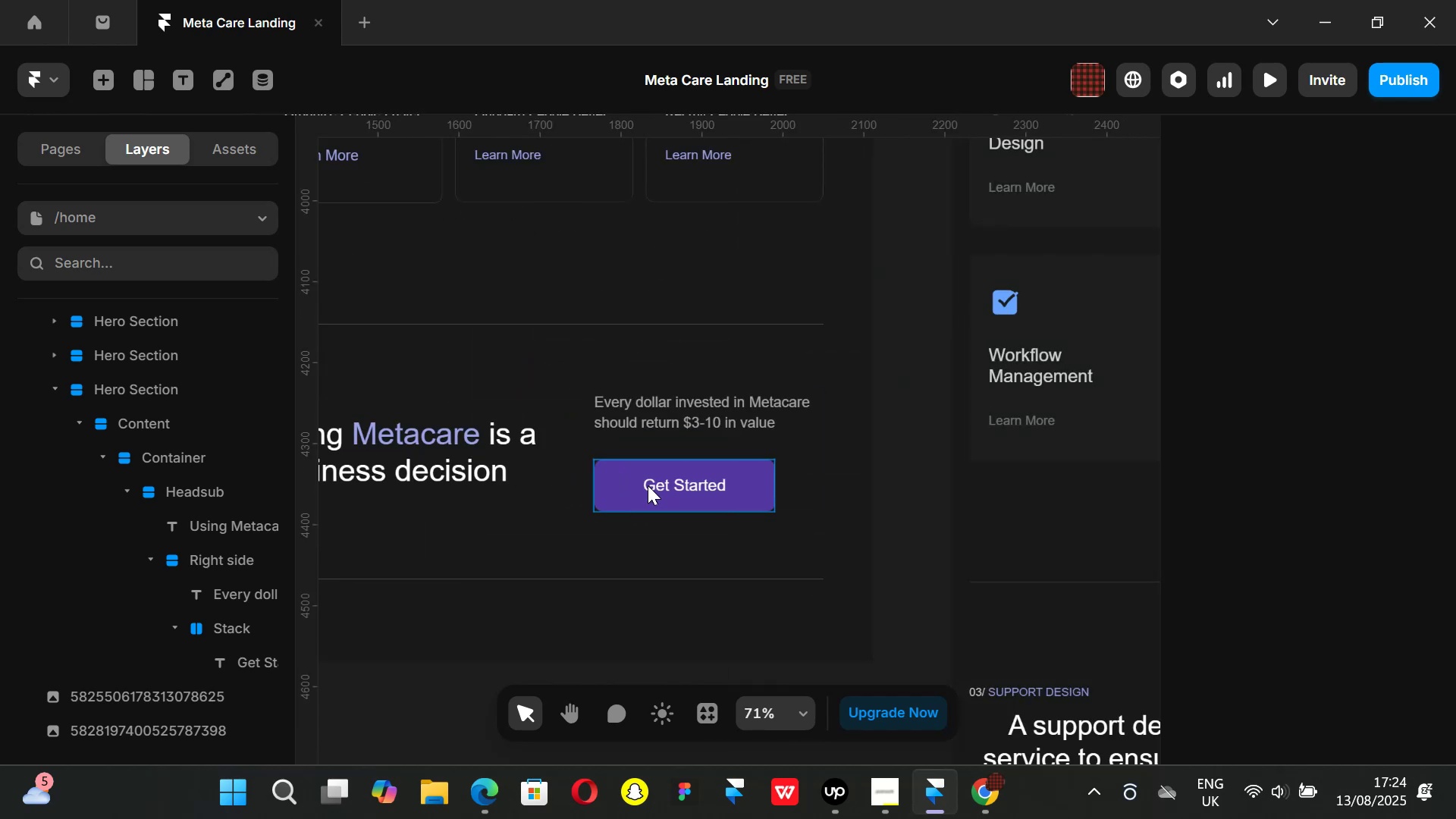 
hold_key(key=ShiftLeft, duration=1.31)
scroll: coordinate [598, 432], scroll_direction: down, amount: 5.0
 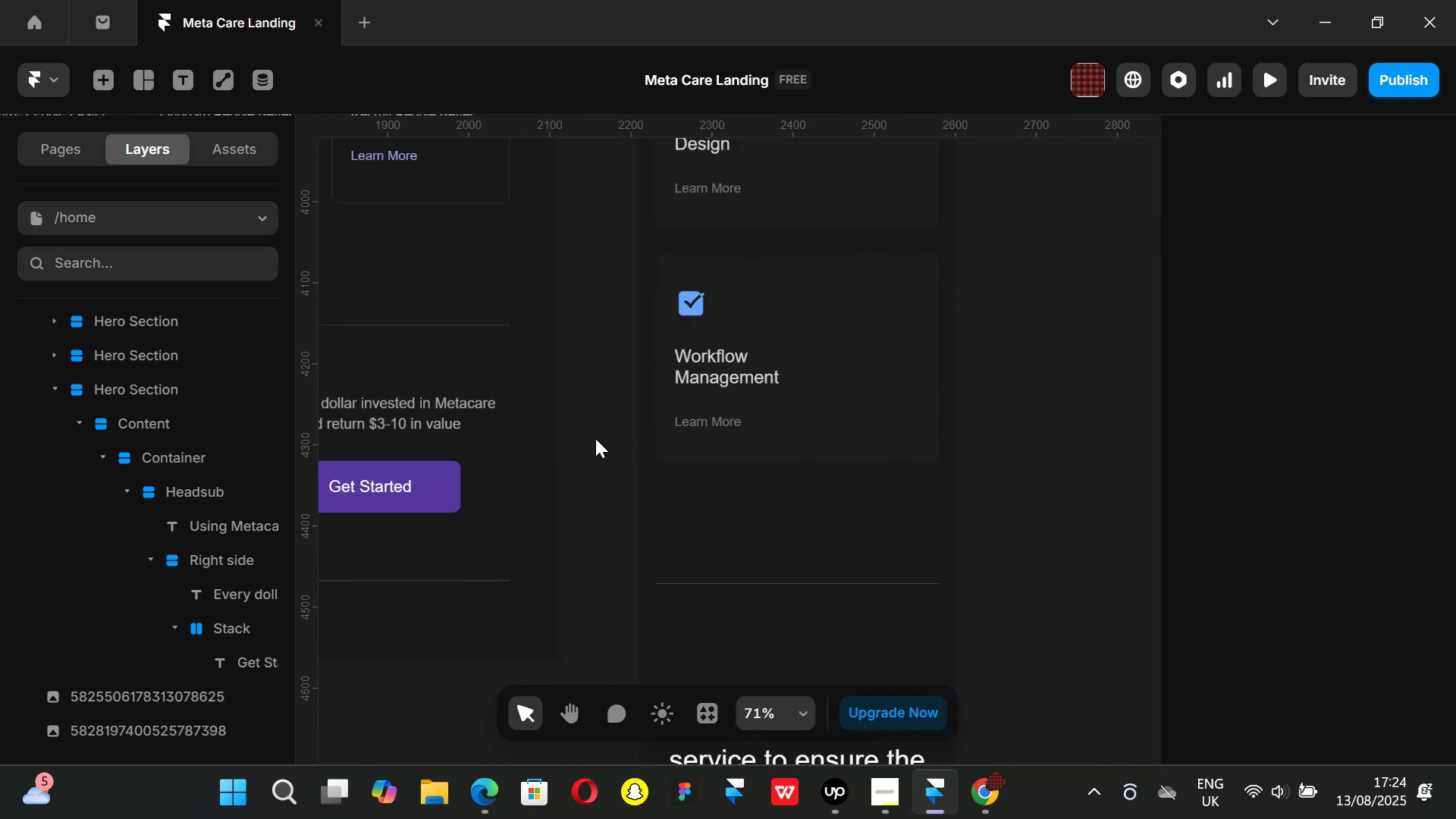 
scroll: coordinate [535, 452], scroll_direction: up, amount: 6.0
 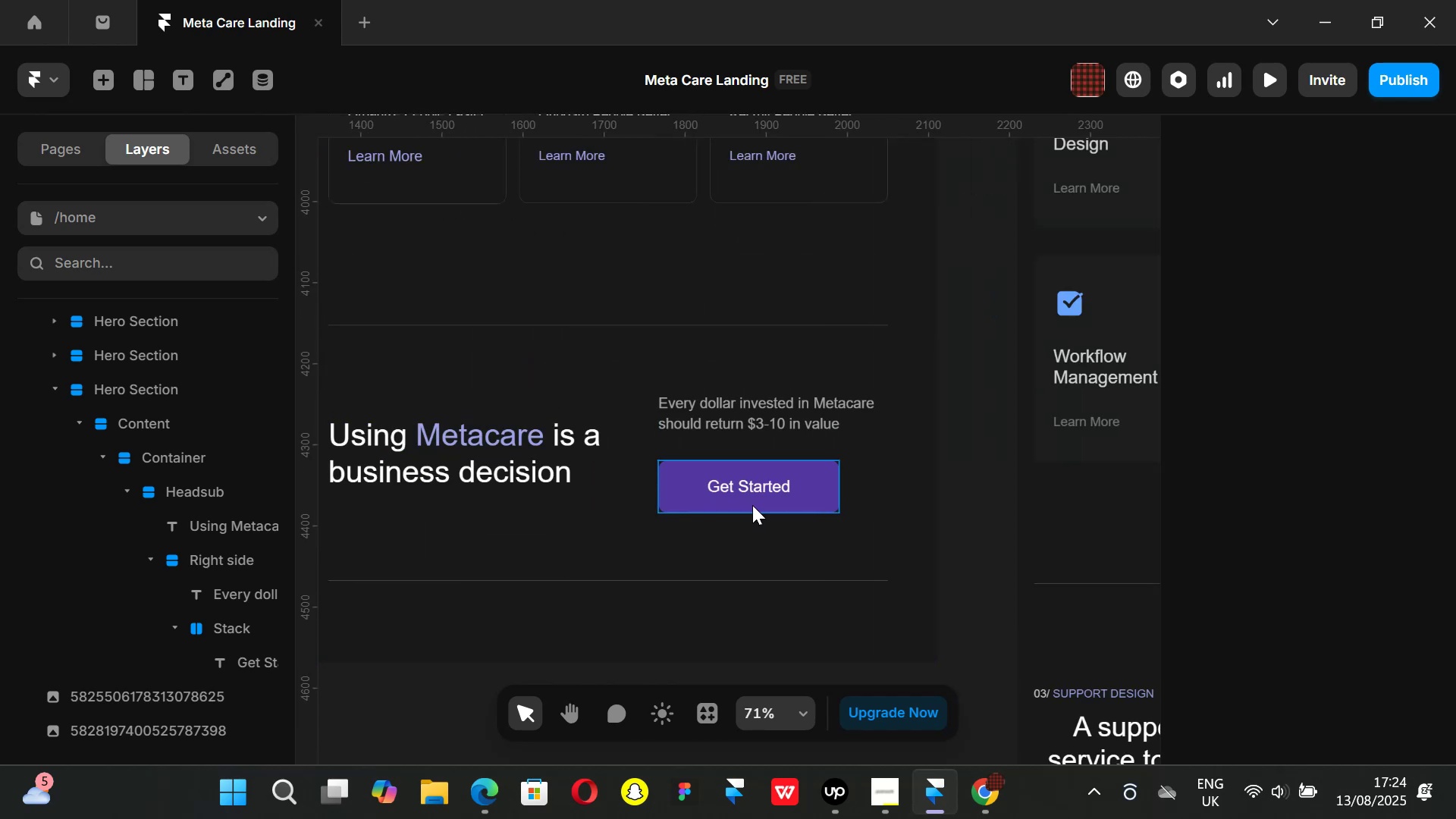 
left_click([780, 501])
 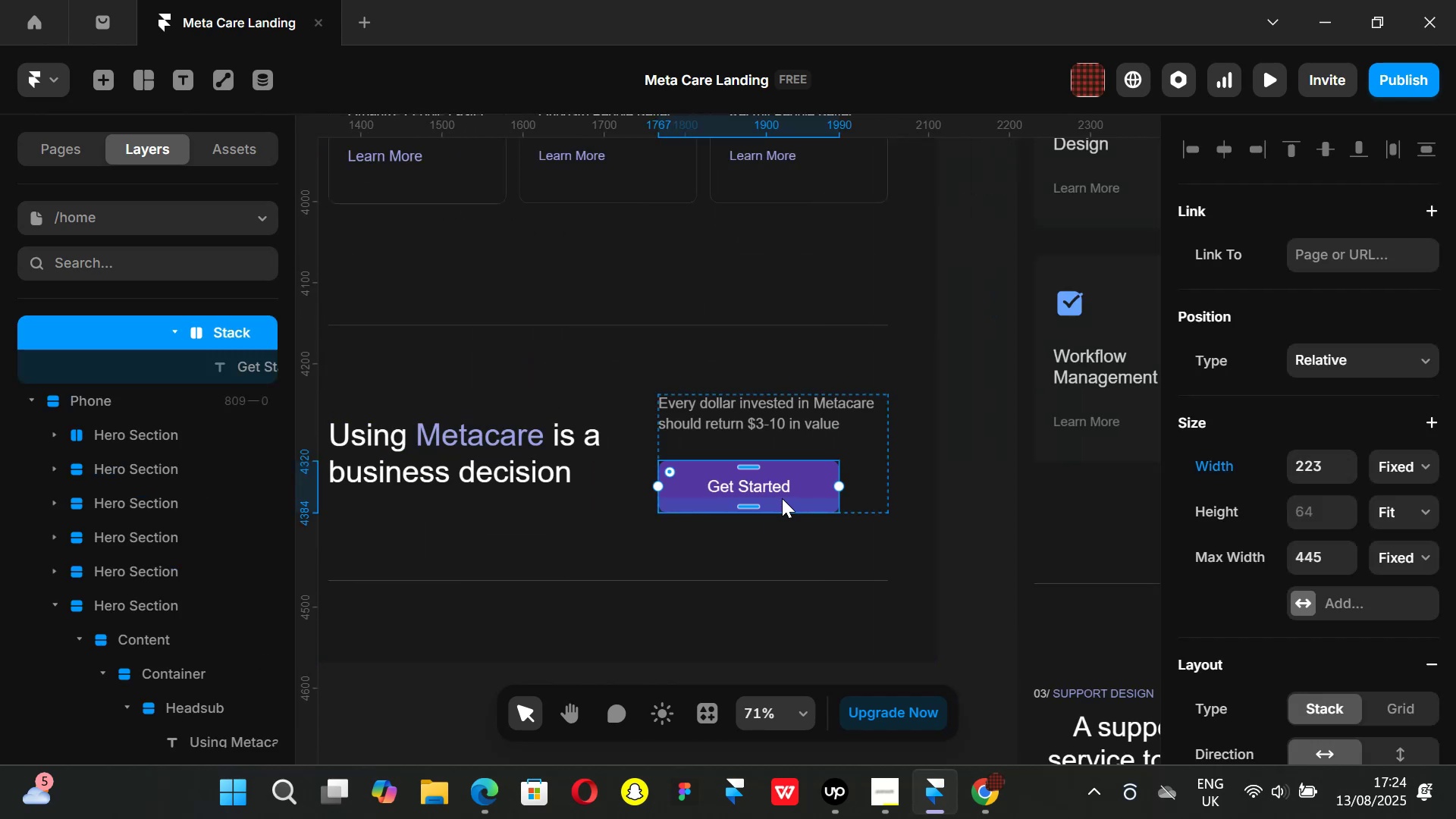 
hold_key(key=ShiftLeft, duration=1.31)
scroll: coordinate [801, 536], scroll_direction: up, amount: 16.0
 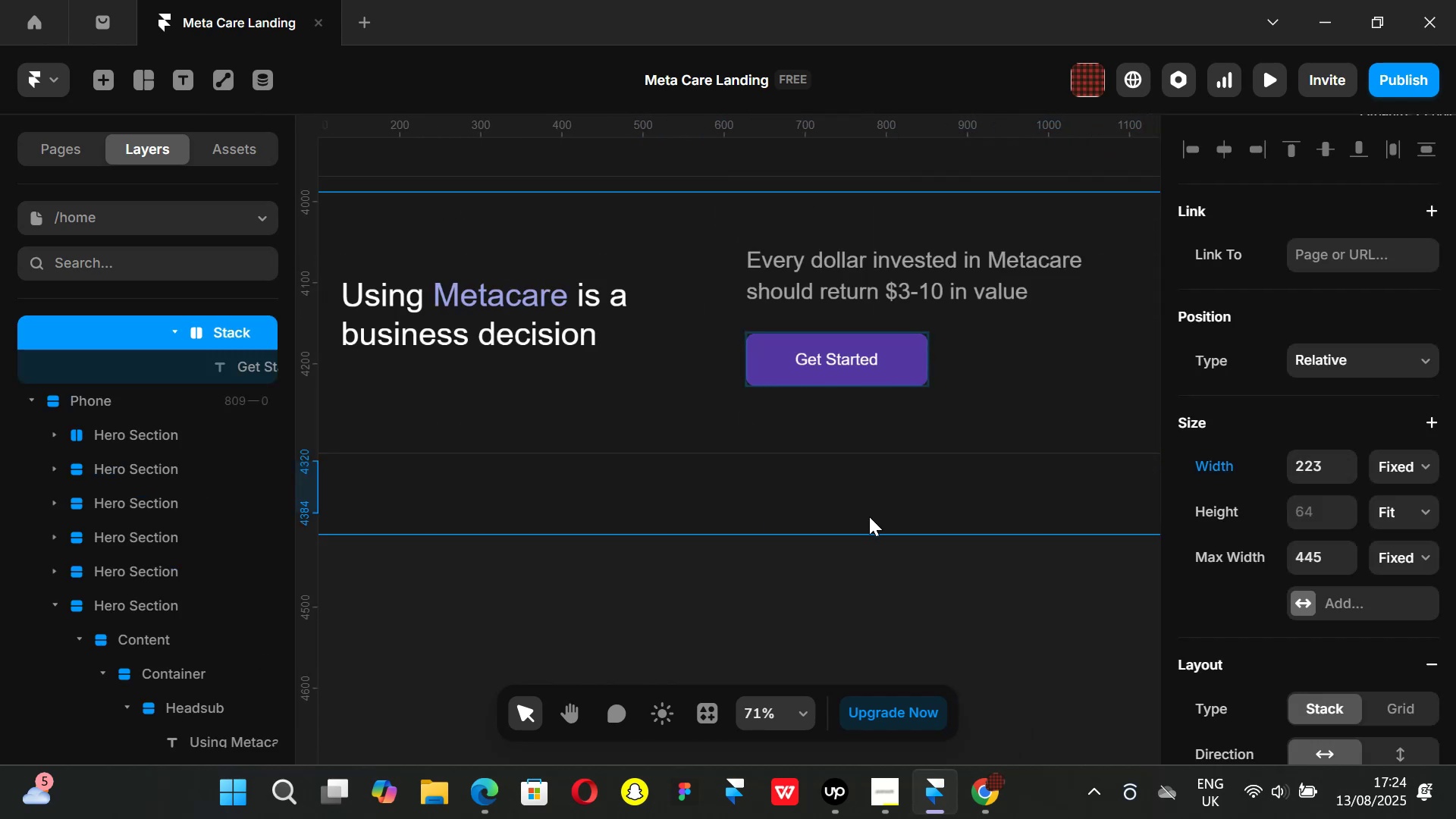 
hold_key(key=ShiftLeft, duration=1.51)
scroll: coordinate [861, 507], scroll_direction: up, amount: 1.0
 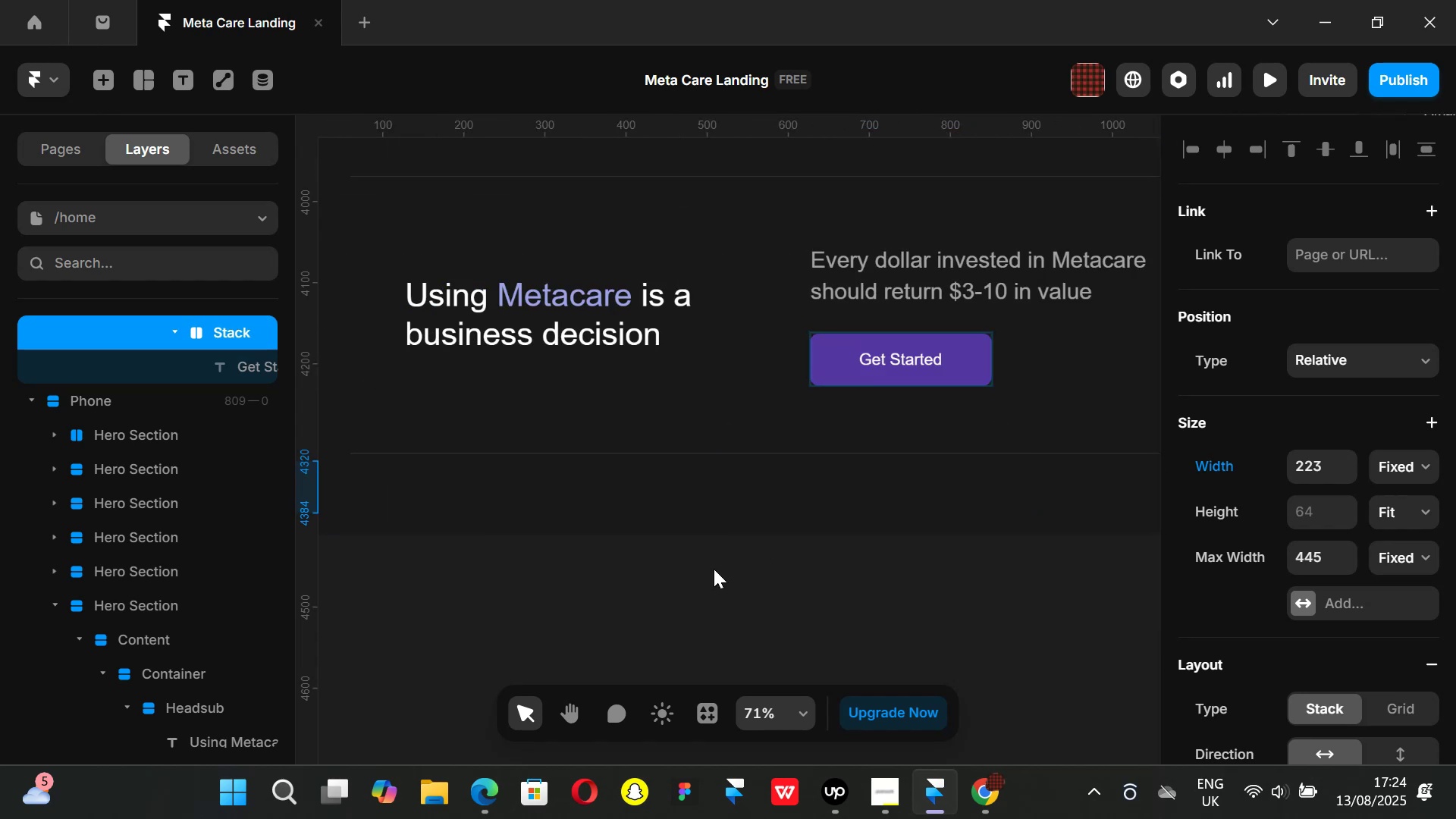 
hold_key(key=ShiftLeft, duration=0.5)
 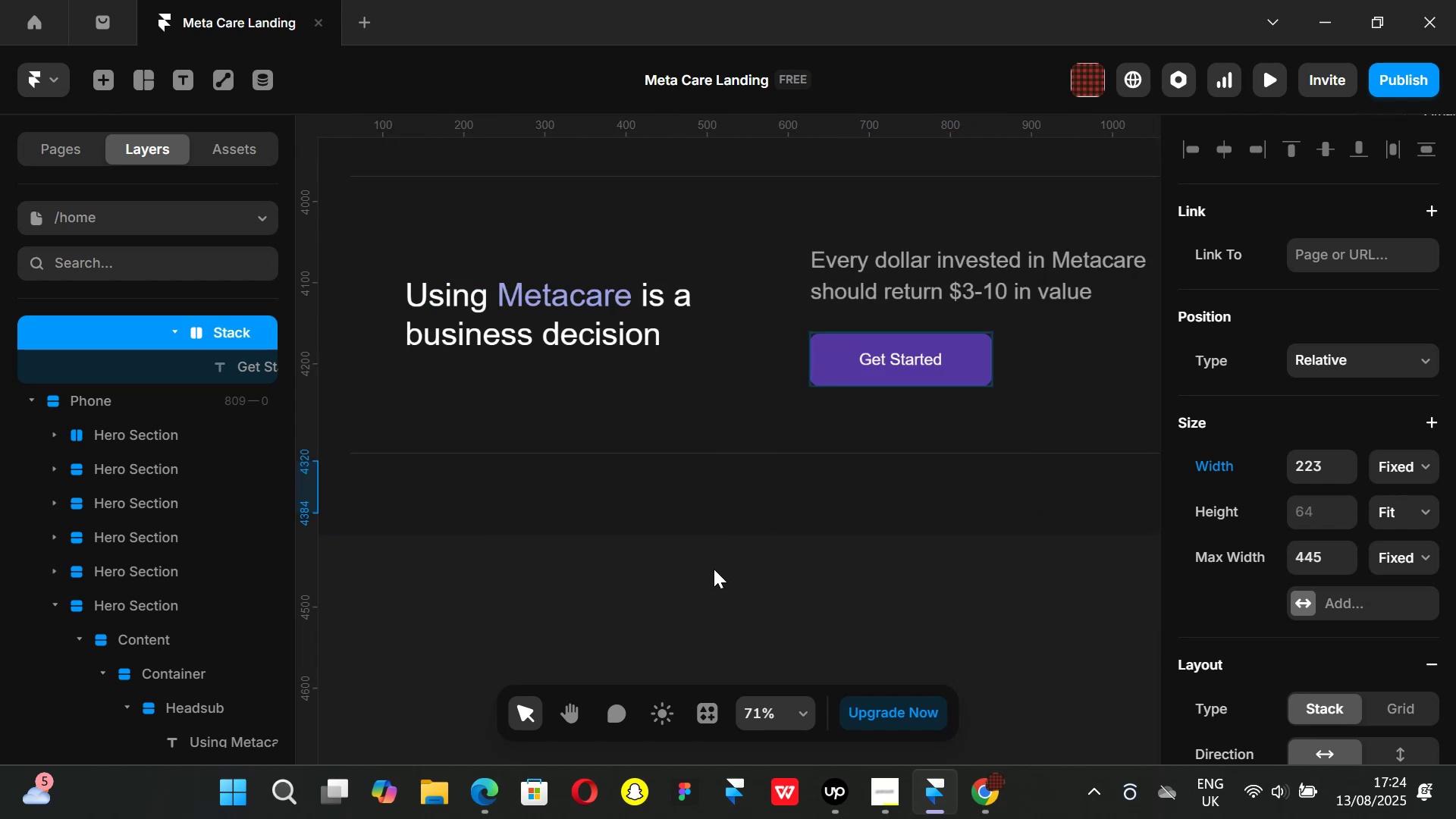 
left_click([714, 569])
 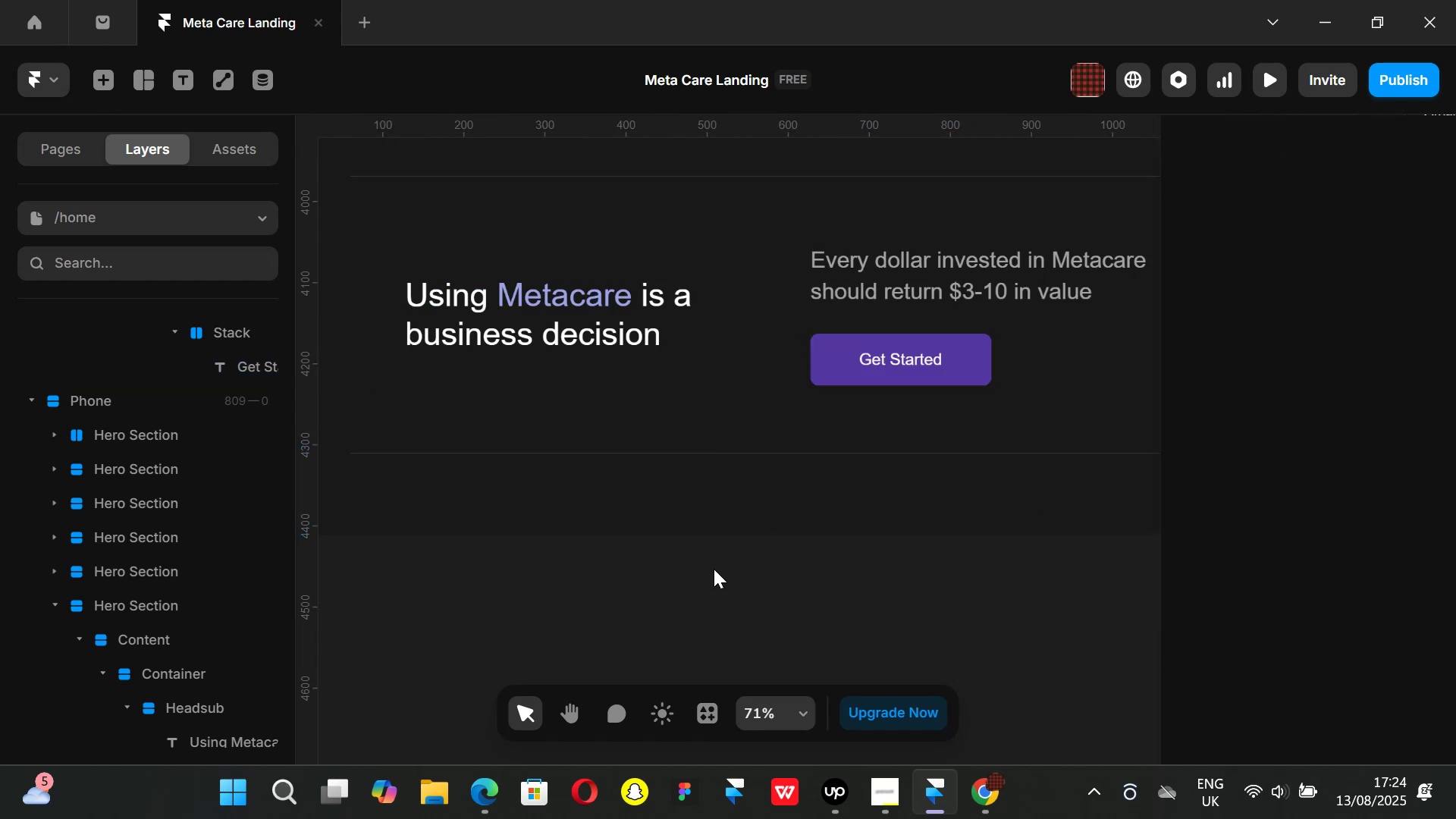 
key(Control+ControlLeft)
 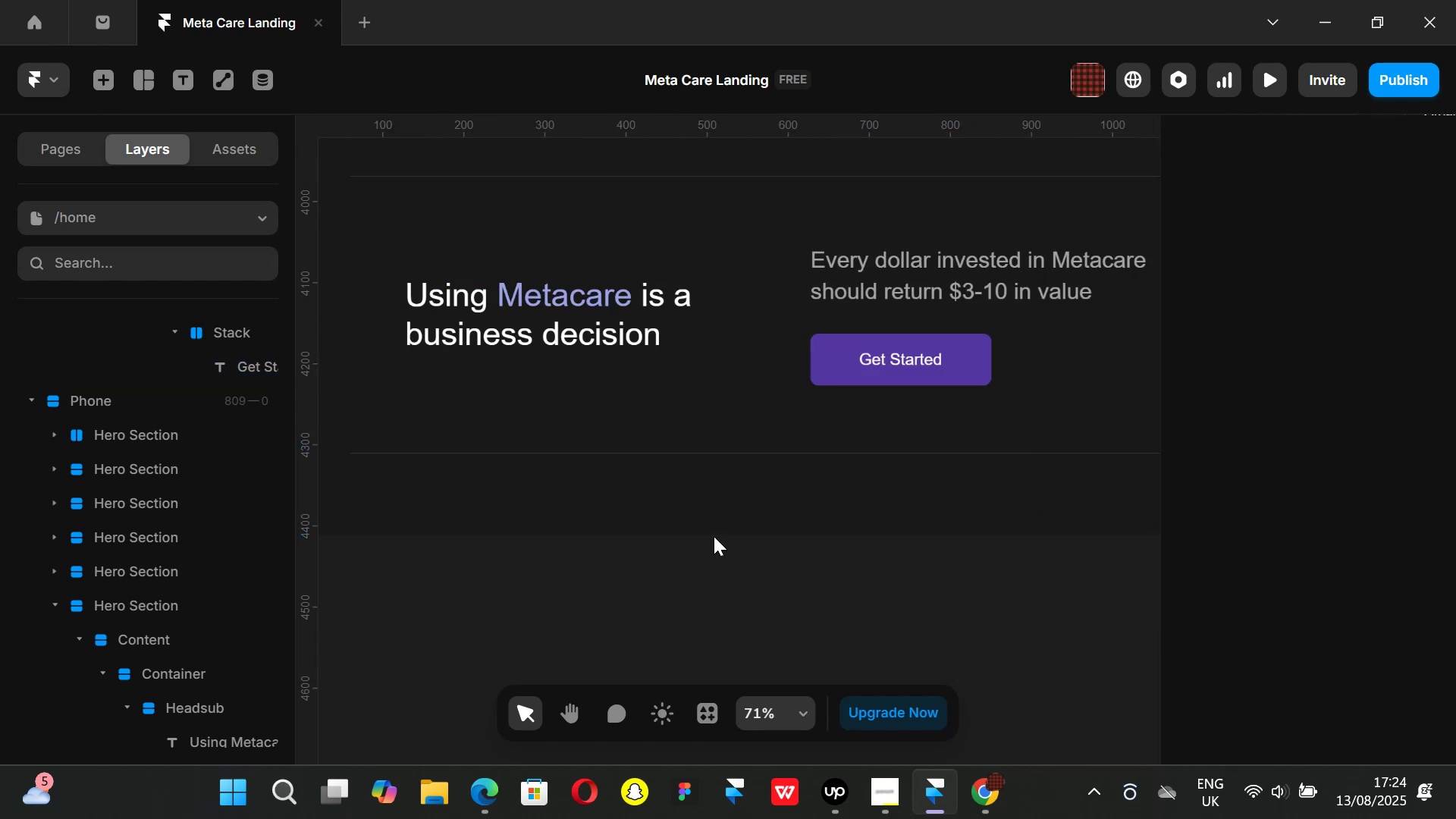 
scroll: coordinate [714, 536], scroll_direction: down, amount: 2.0
 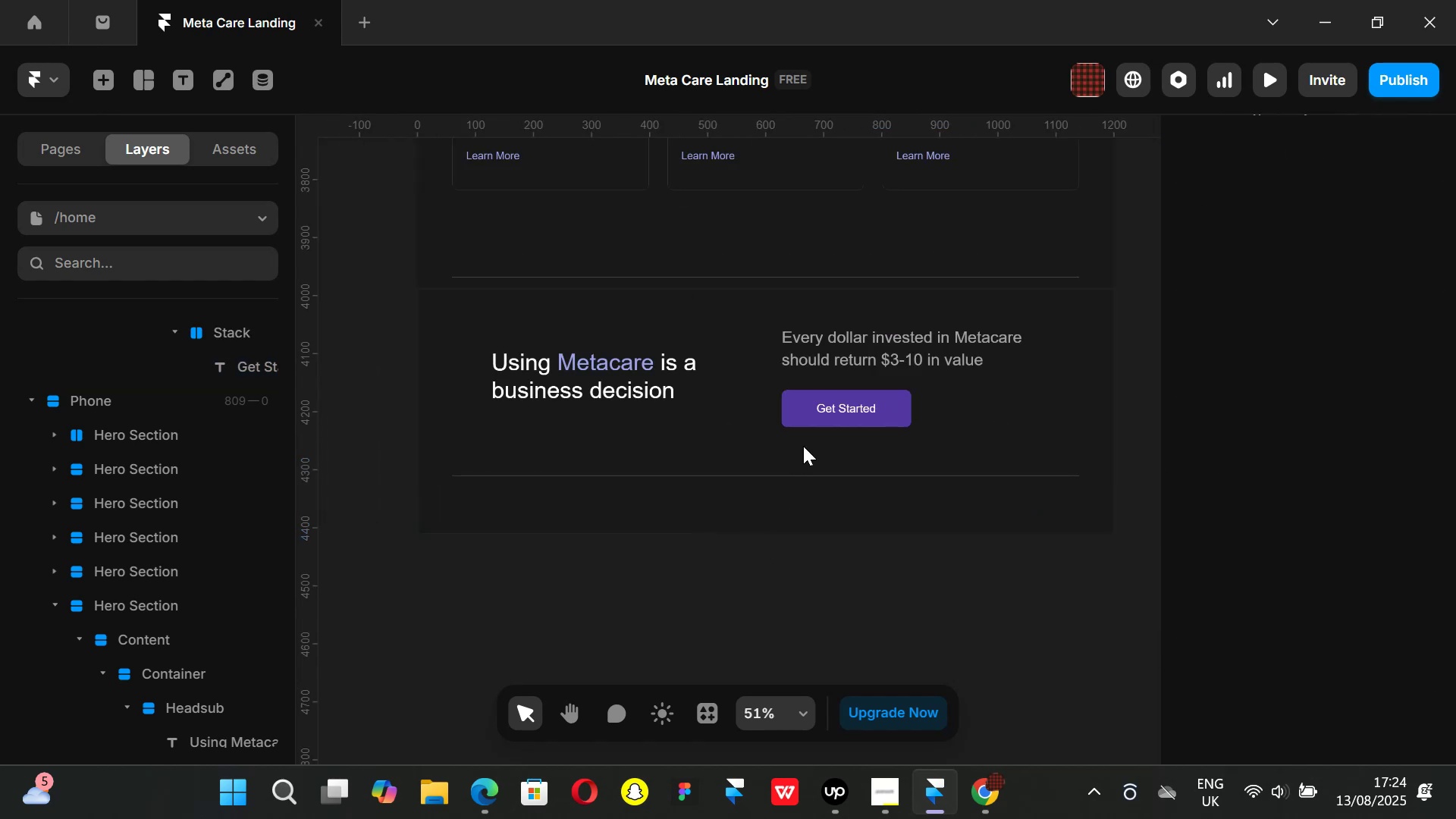 
scroll: coordinate [869, 424], scroll_direction: up, amount: 2.0
 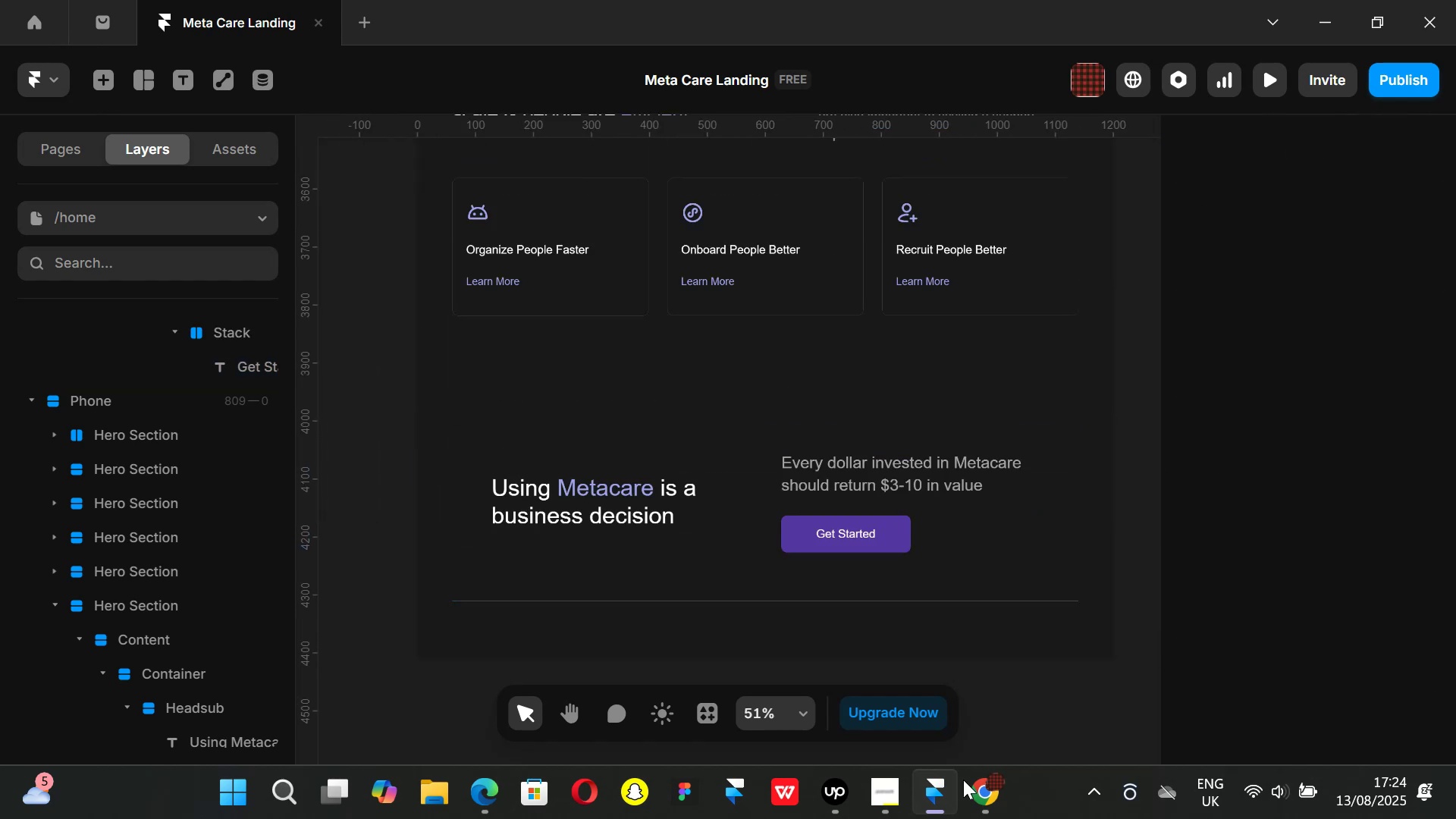 
left_click([975, 800])
 